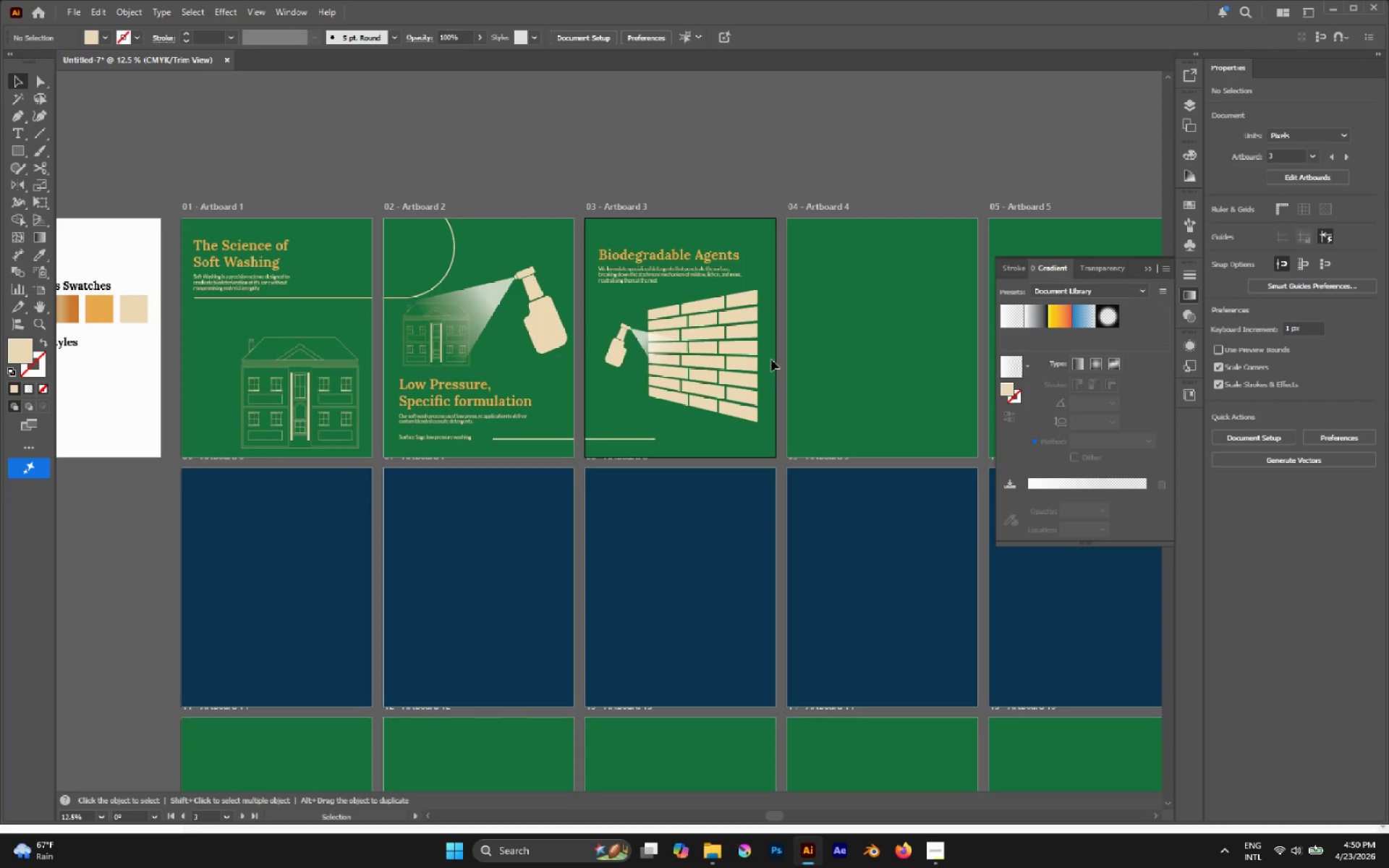 
hold_key(key=AltLeft, duration=0.7)
 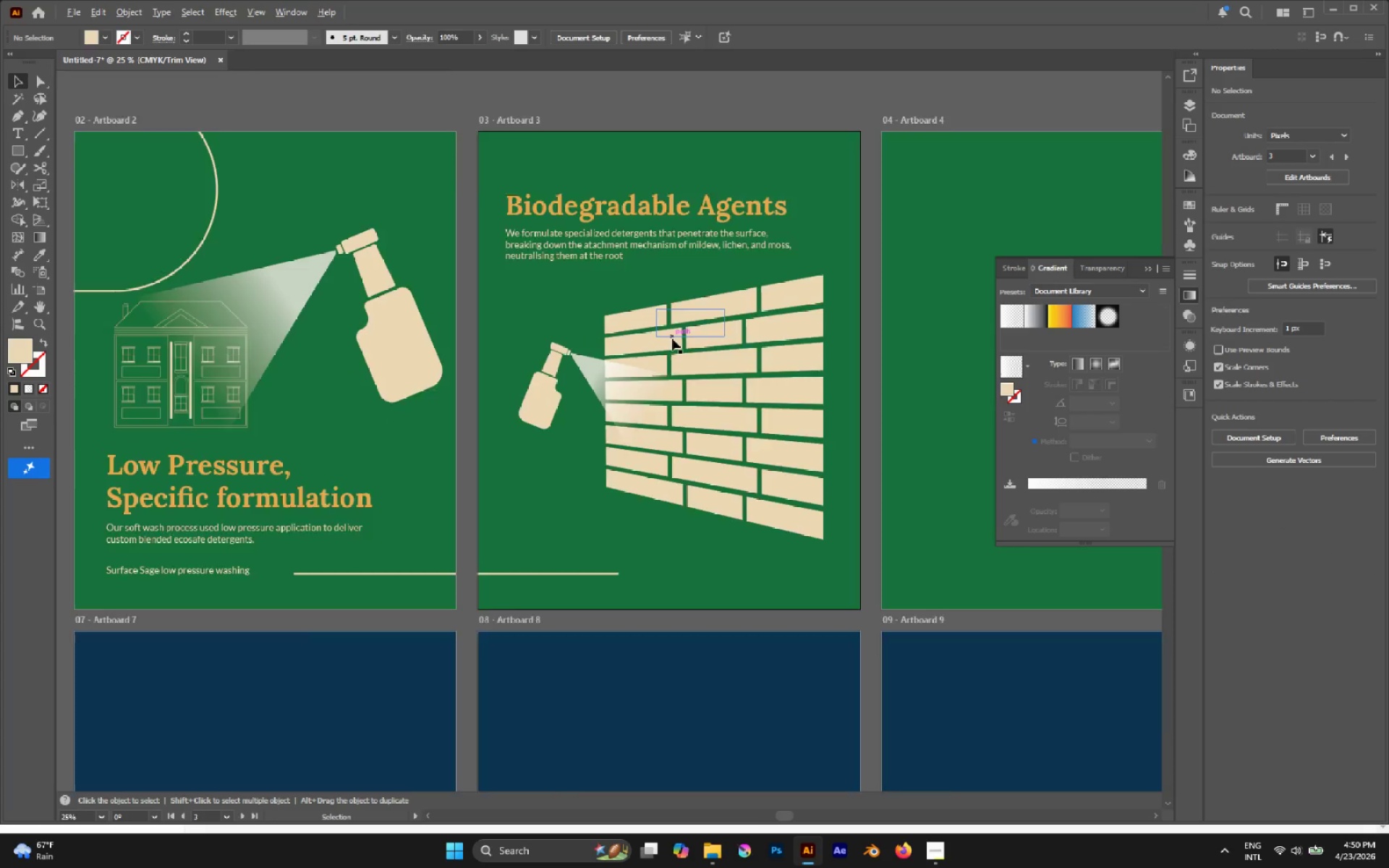 
hold_key(key=AltLeft, duration=0.88)
 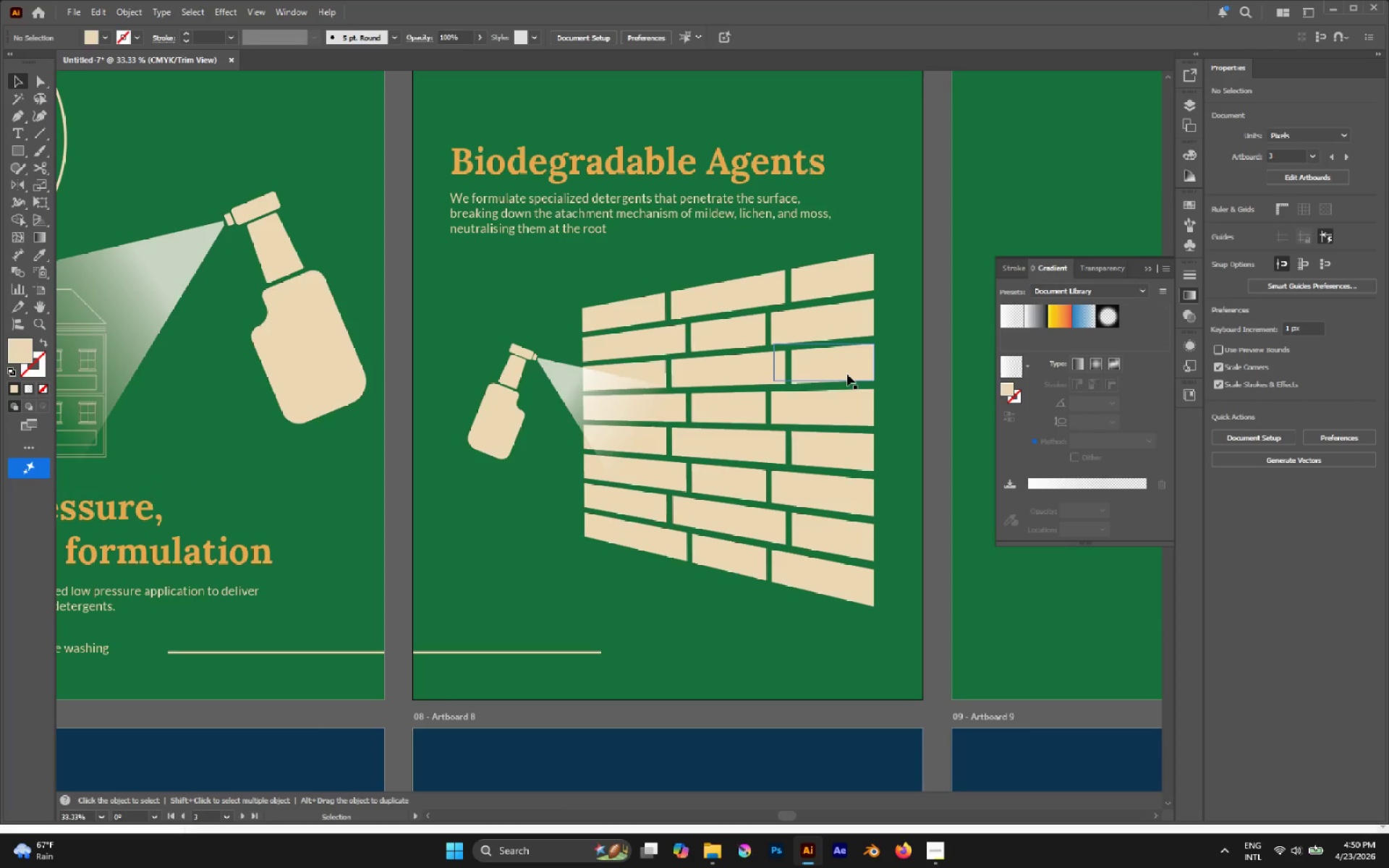 
scroll: coordinate [672, 339], scroll_direction: up, amount: 3.0
 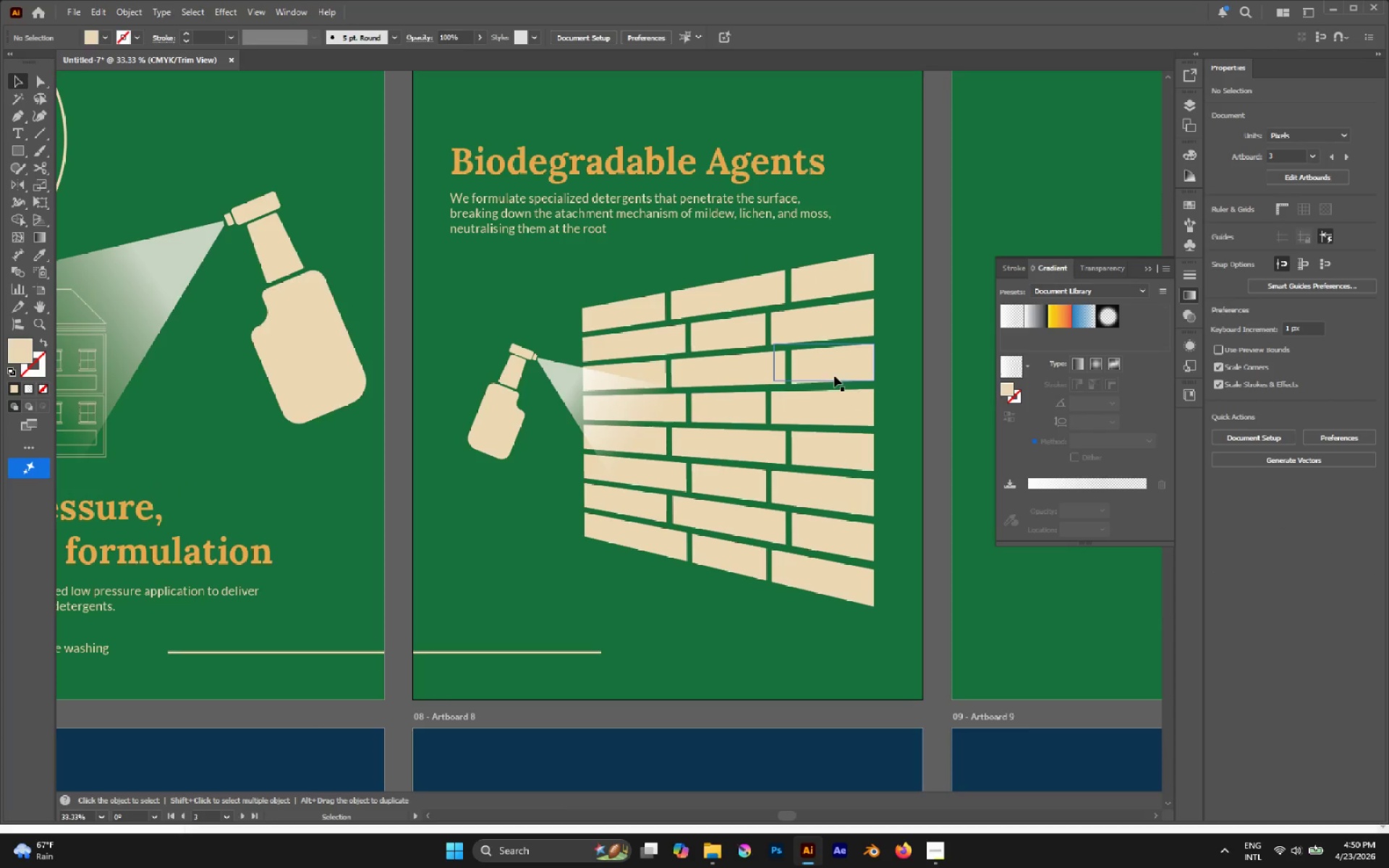 
left_click([847, 374])
 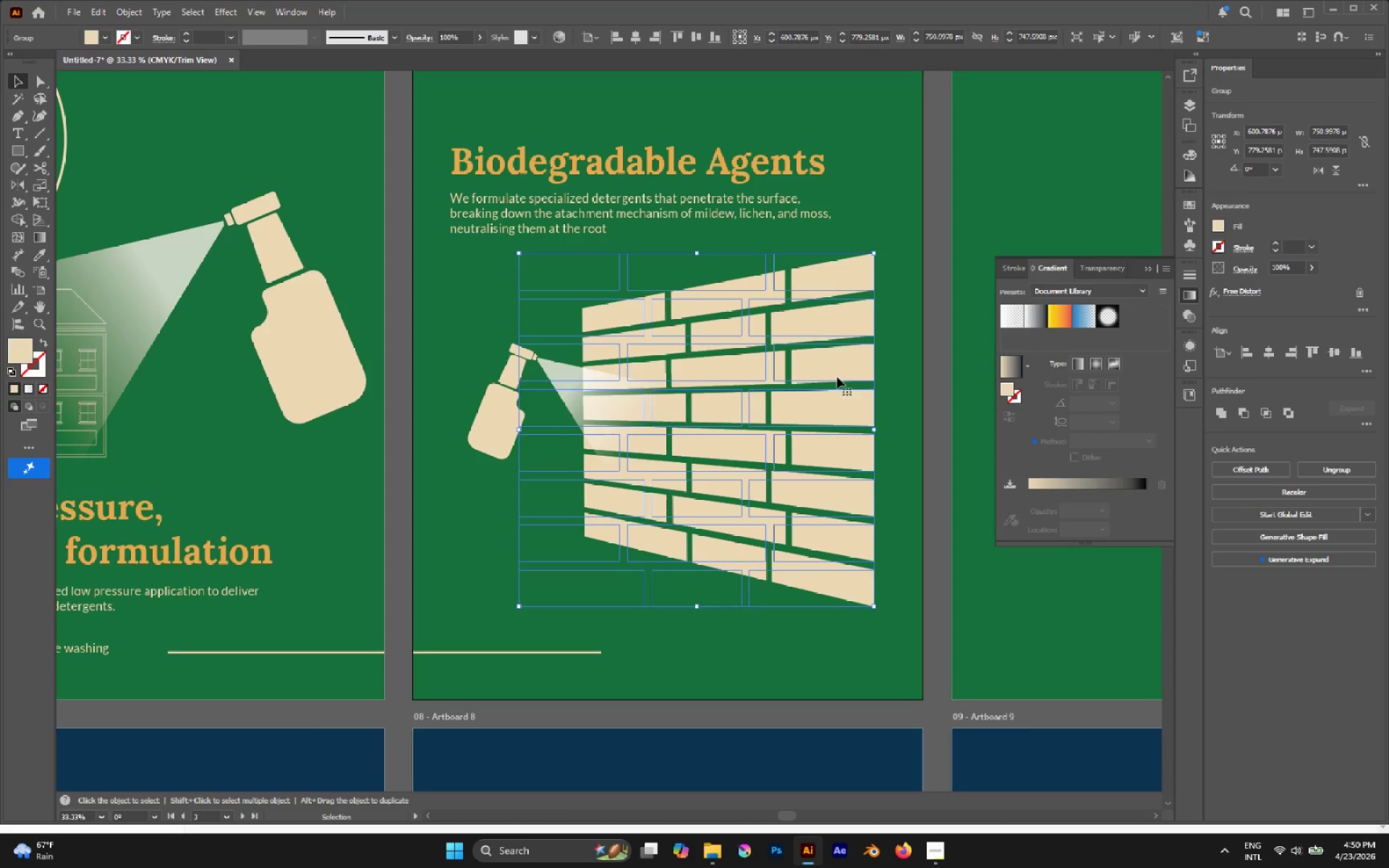 
hold_key(key=AltLeft, duration=0.44)
scroll: coordinate [616, 430], scroll_direction: up, amount: 2.0
 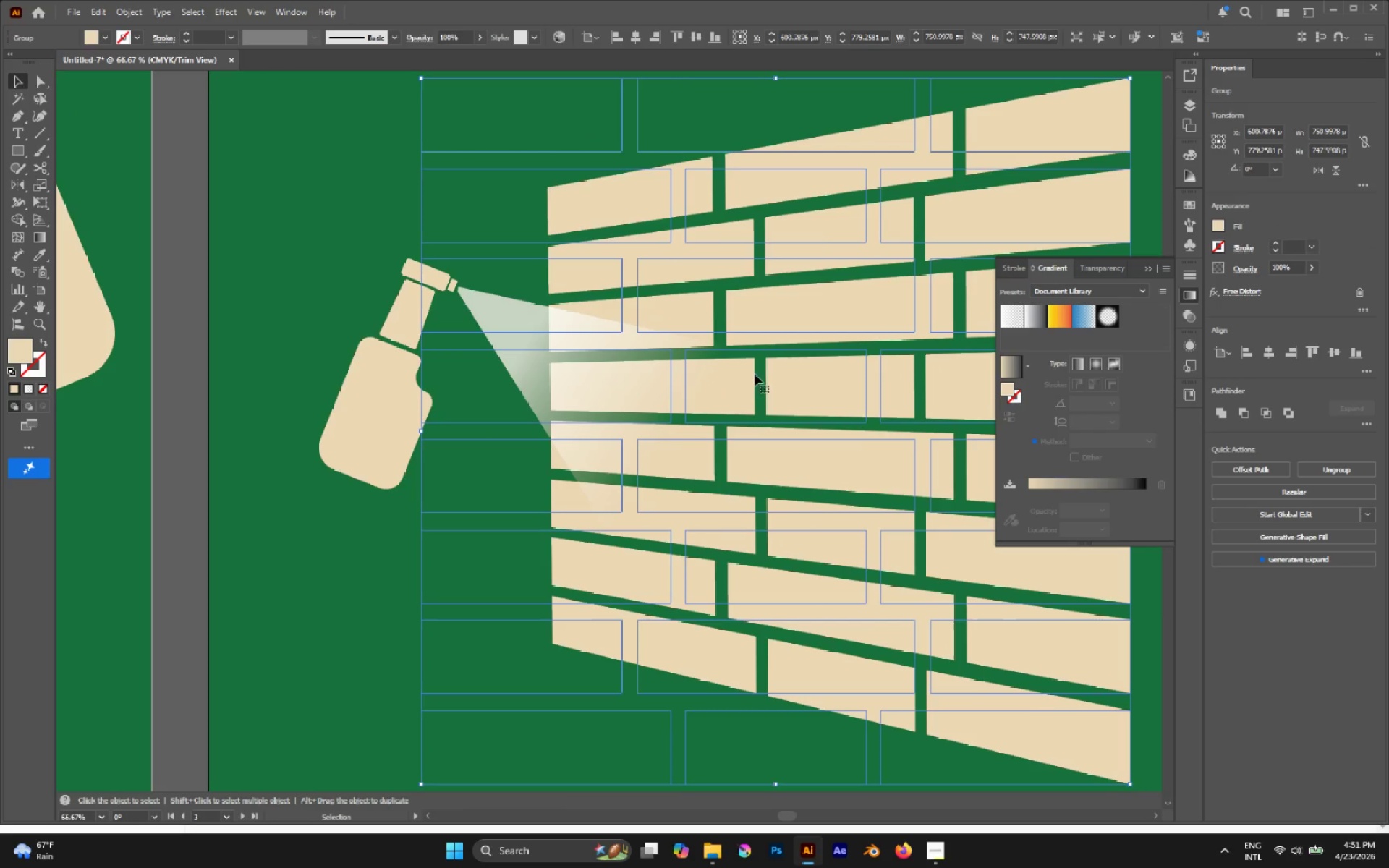 
key(M)
 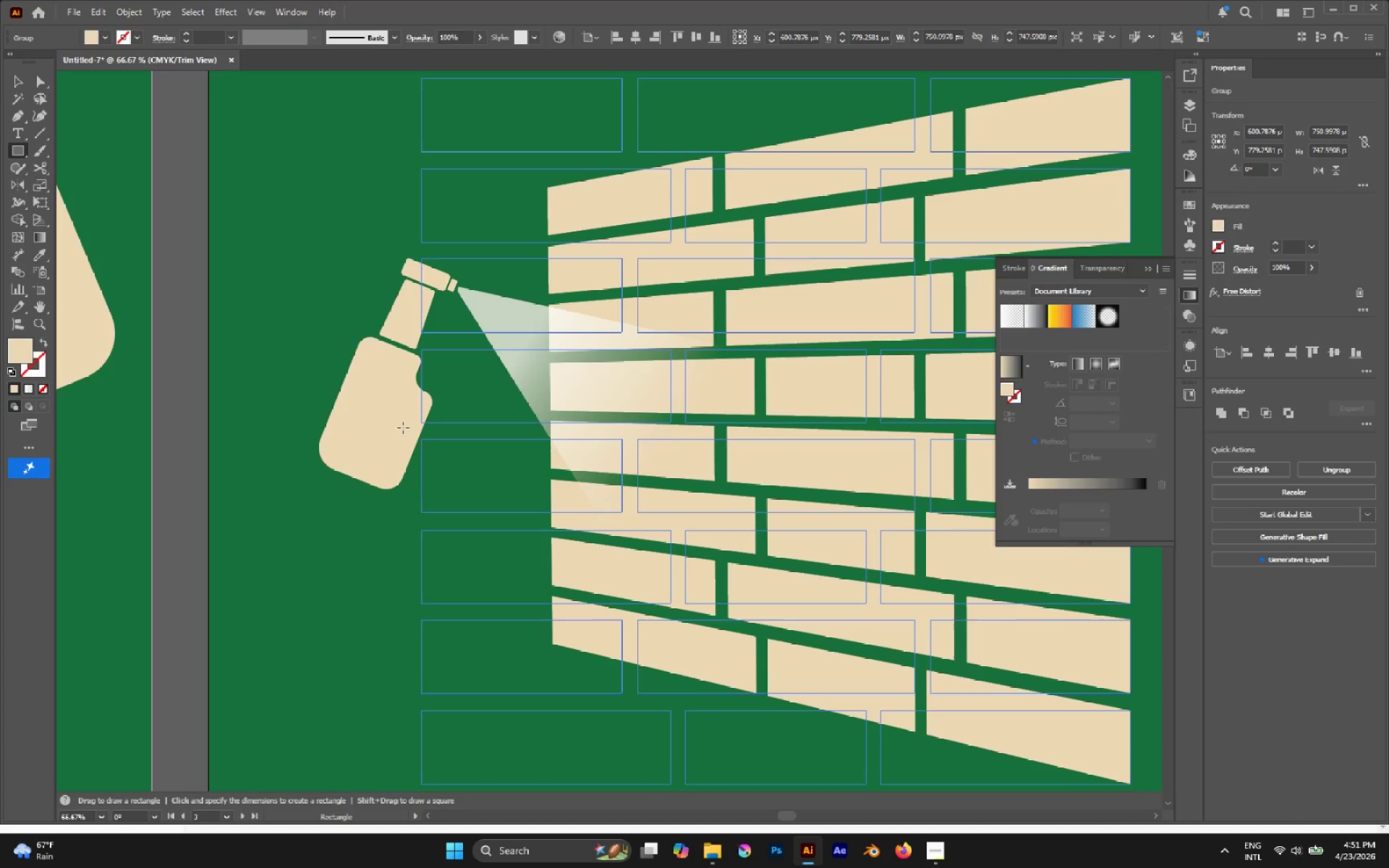 
left_click_drag(start_coordinate=[298, 525], to_coordinate=[336, 551])
 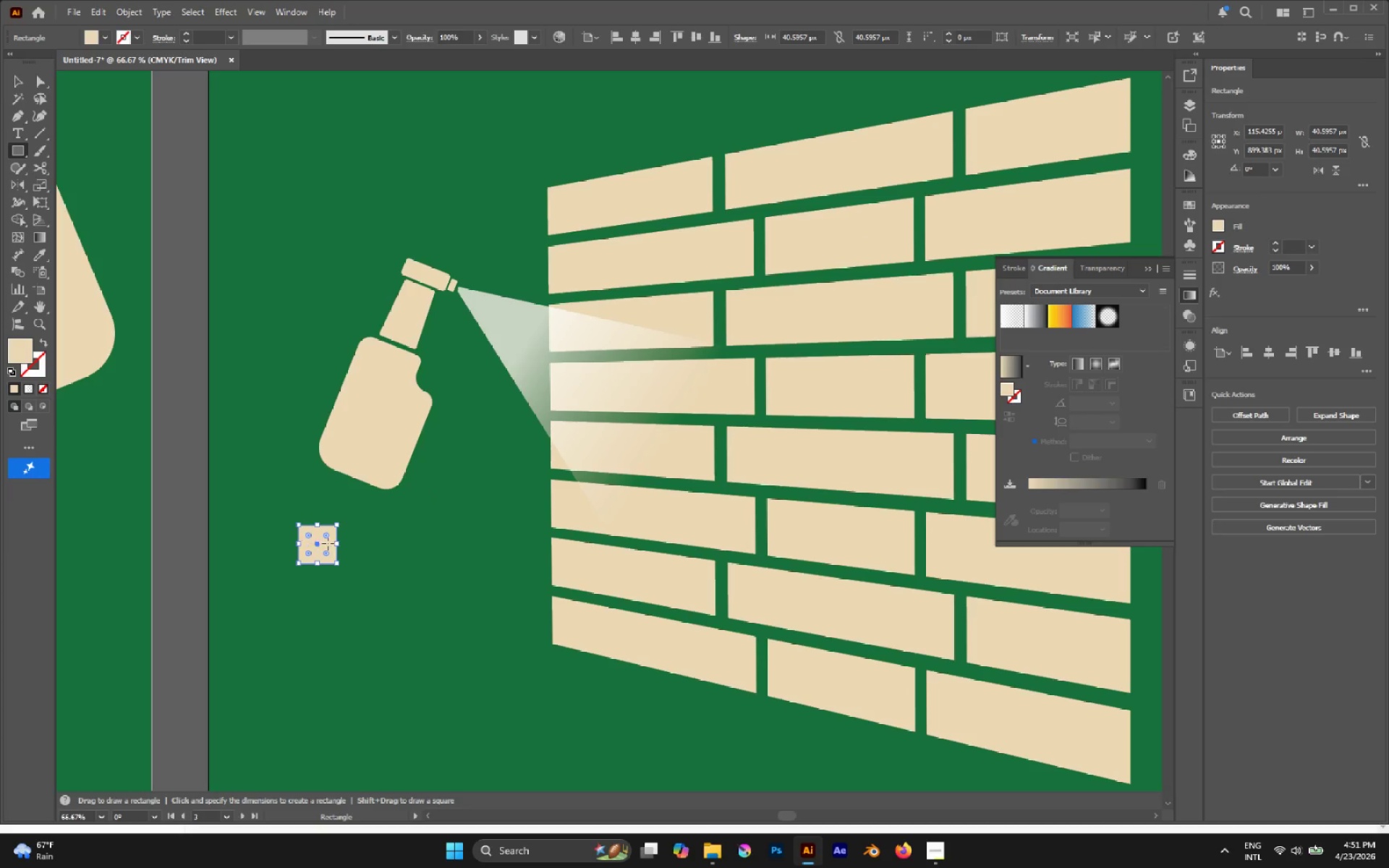 
hold_key(key=ShiftLeft, duration=0.73)
 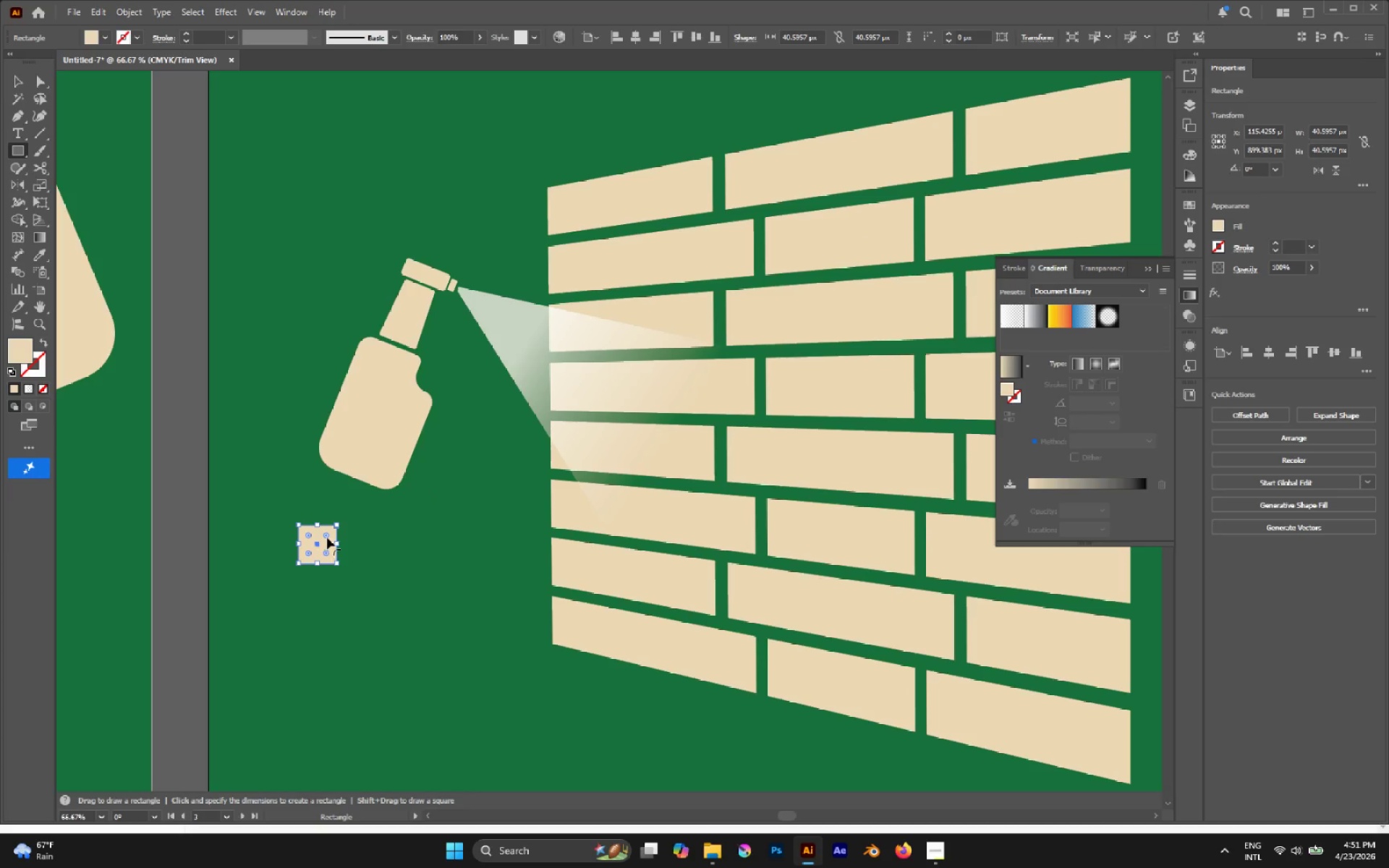 
left_click_drag(start_coordinate=[327, 536], to_coordinate=[238, 485])
 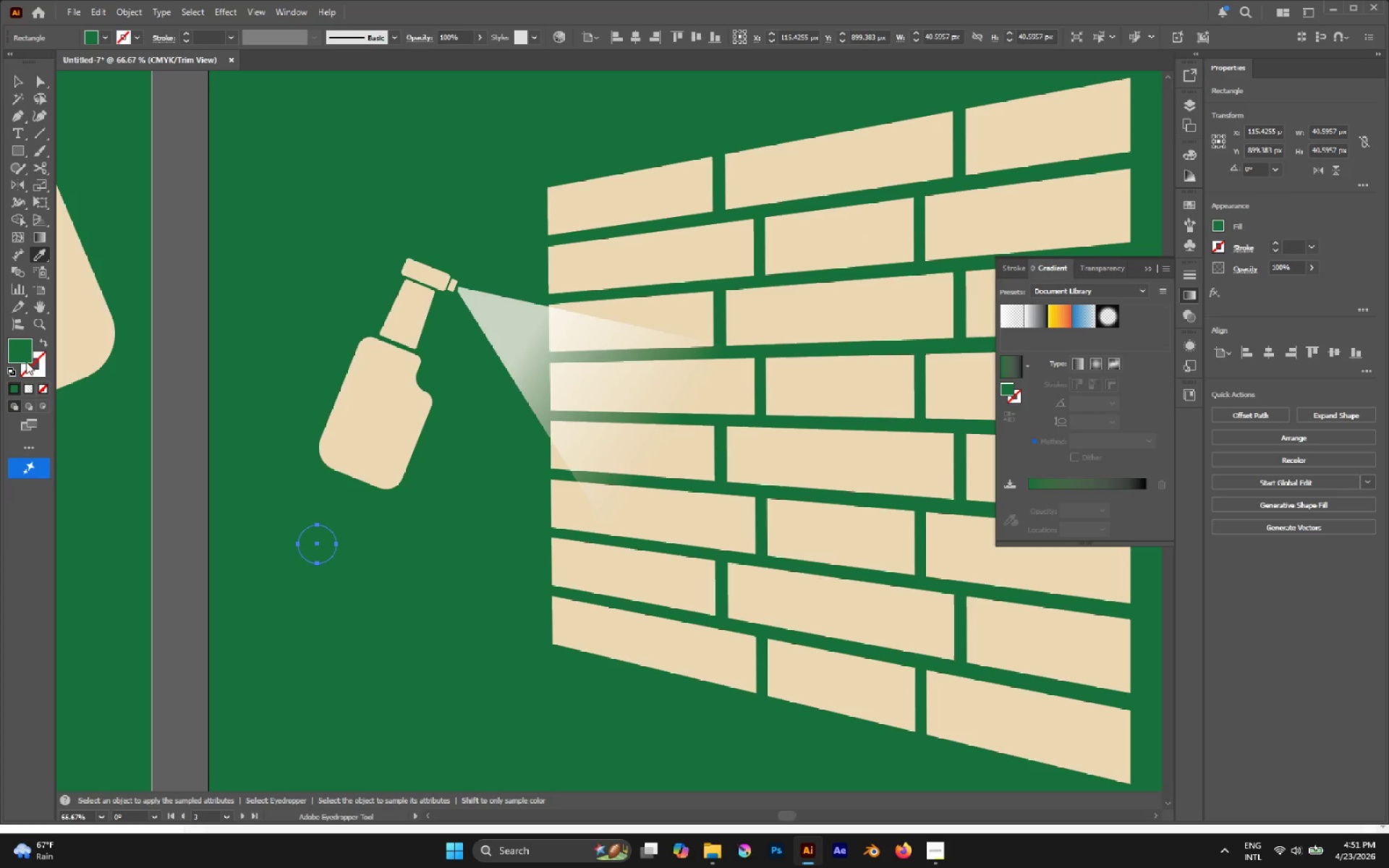 
key(I)
 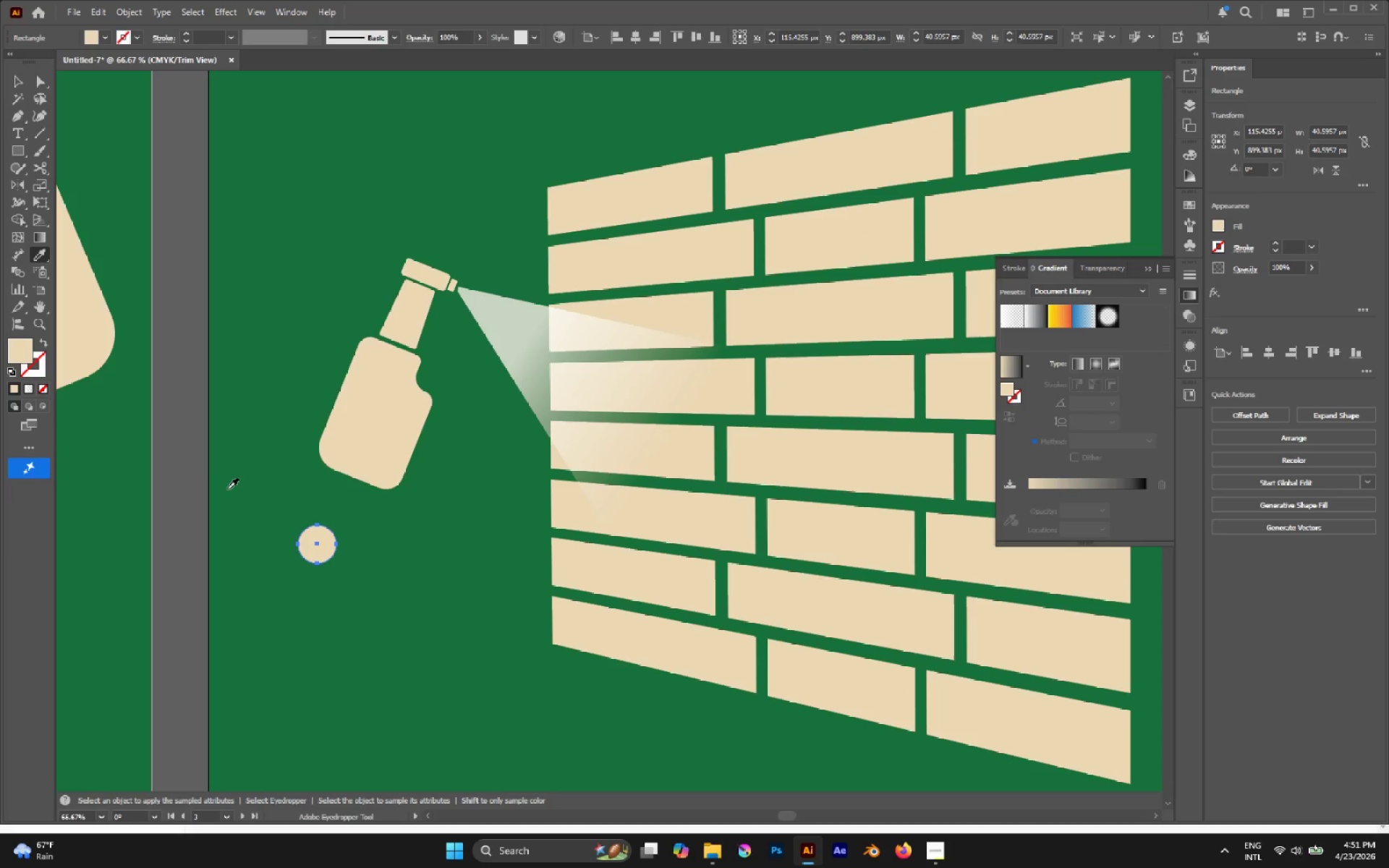 
scroll: coordinate [281, 543], scroll_direction: none, amount: 0.0
 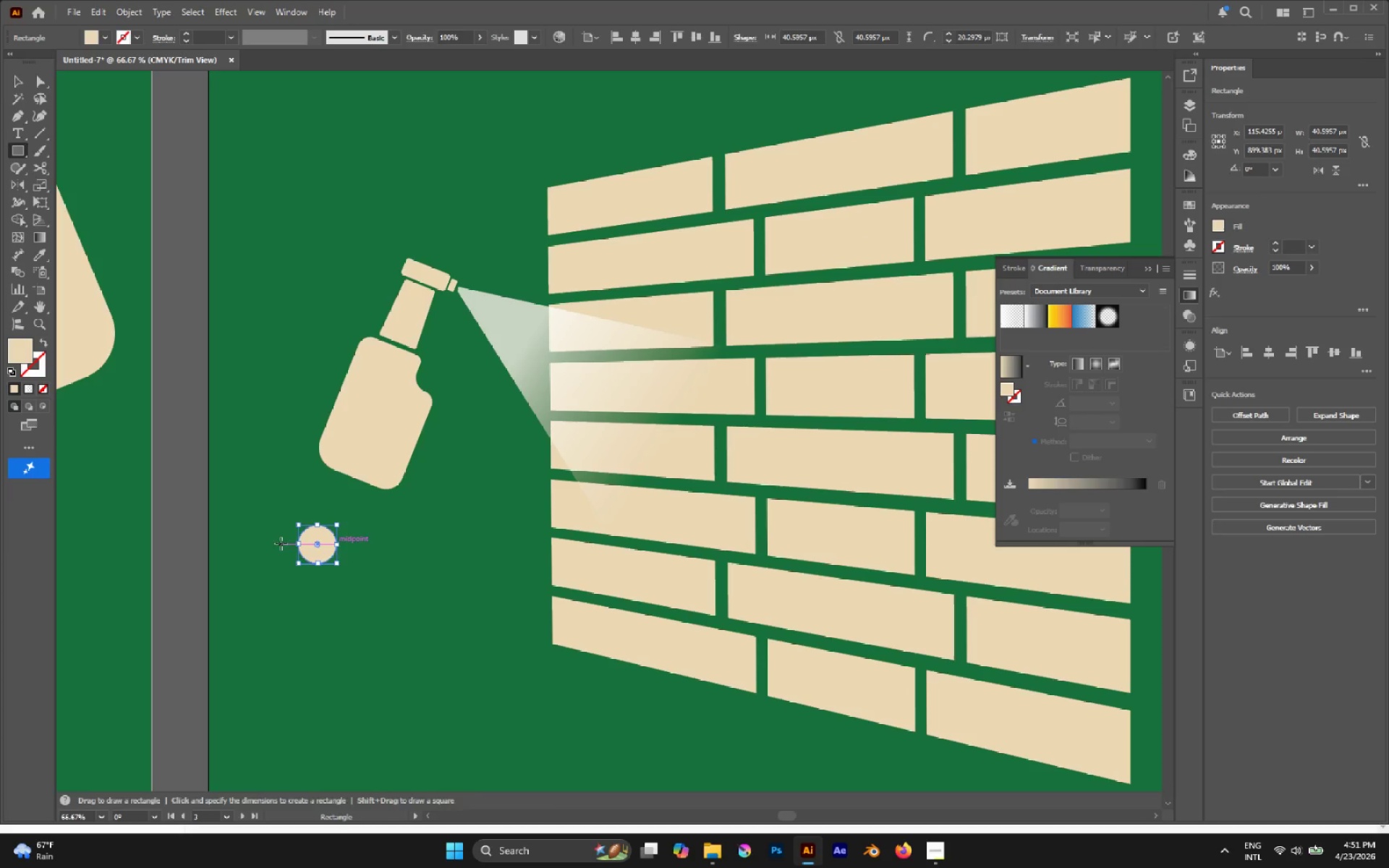 
left_click([238, 485])
 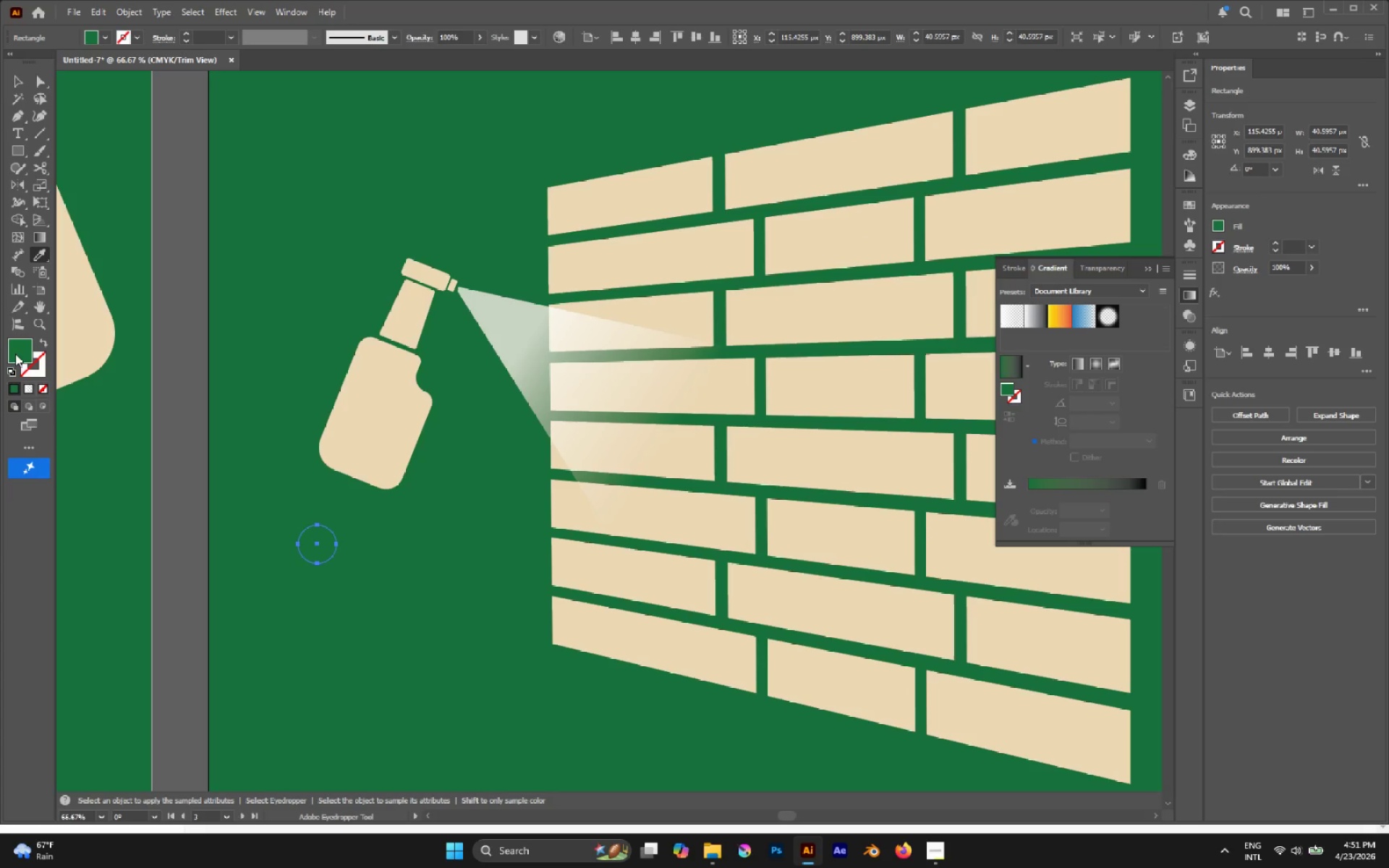 
double_click([15, 354])
 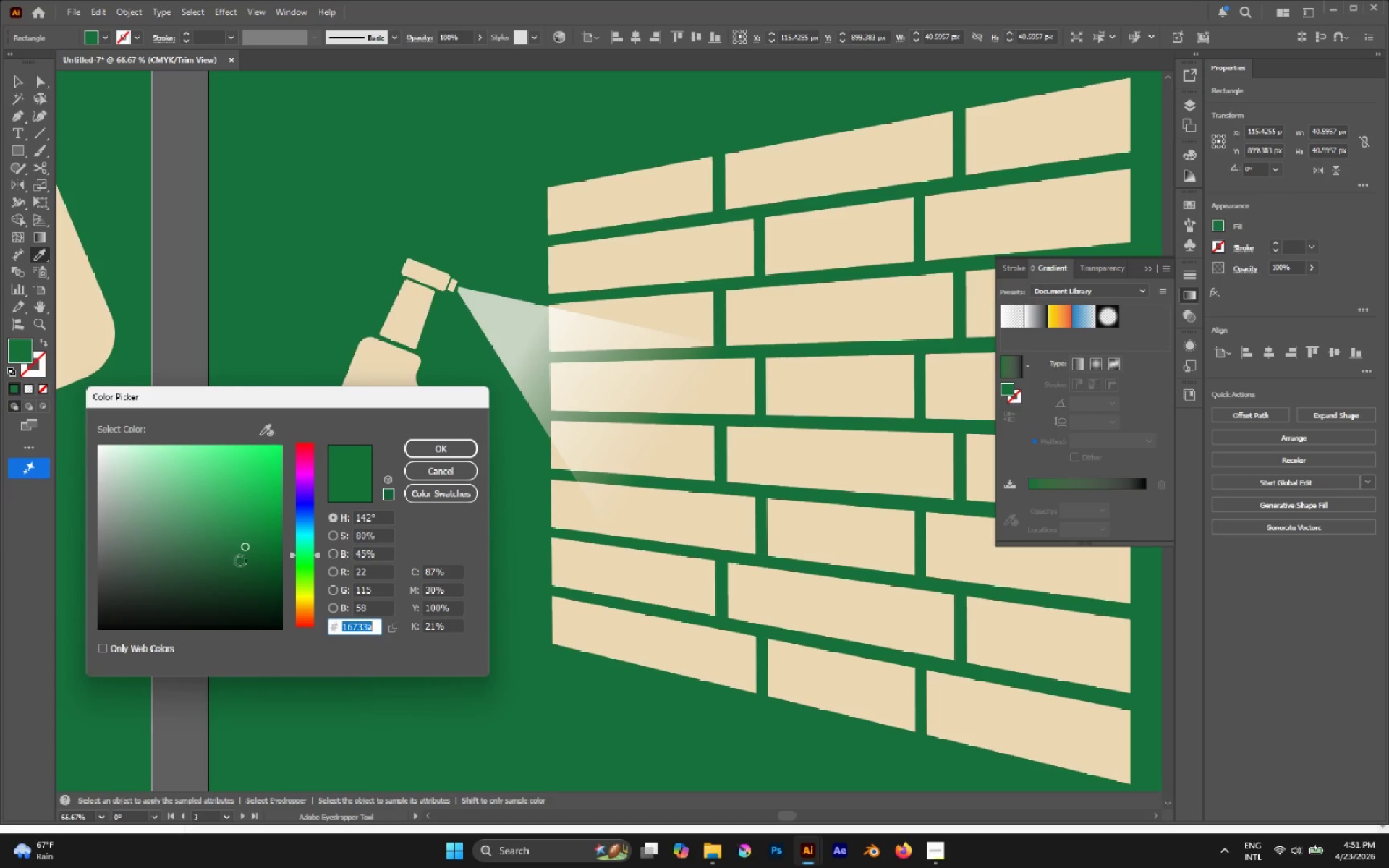 
left_click([248, 567])
 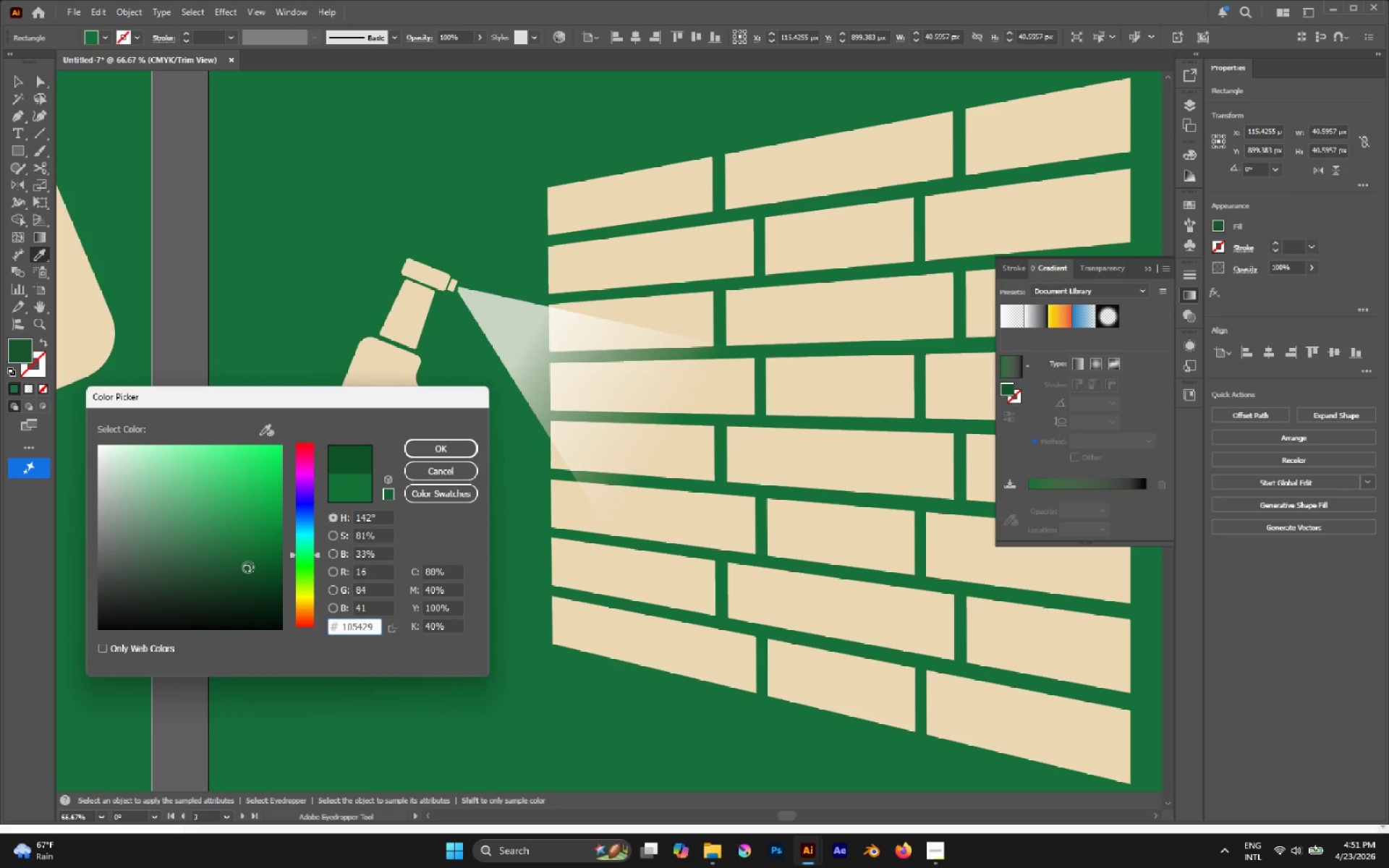 
key(V)
 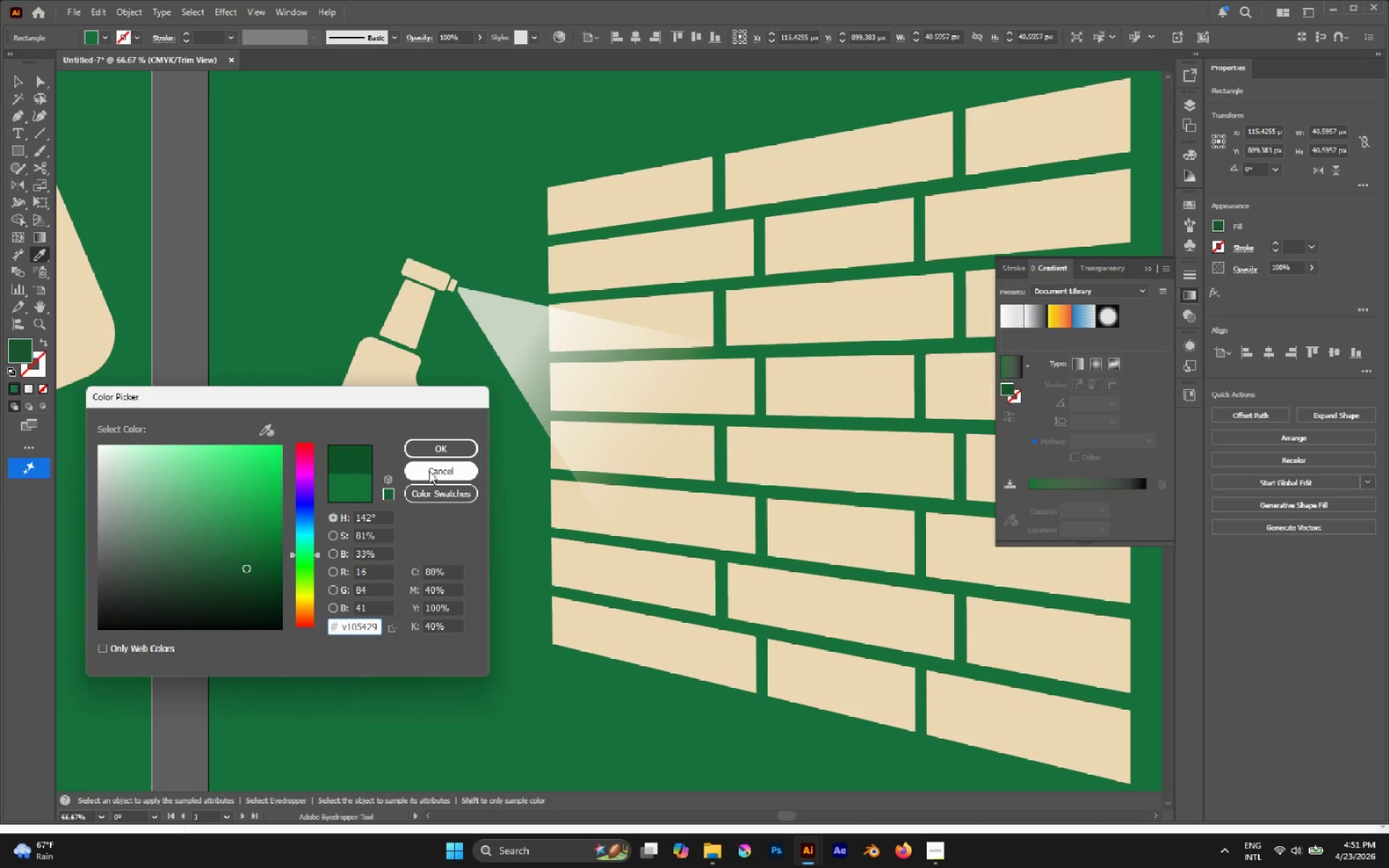 
left_click([436, 455])
 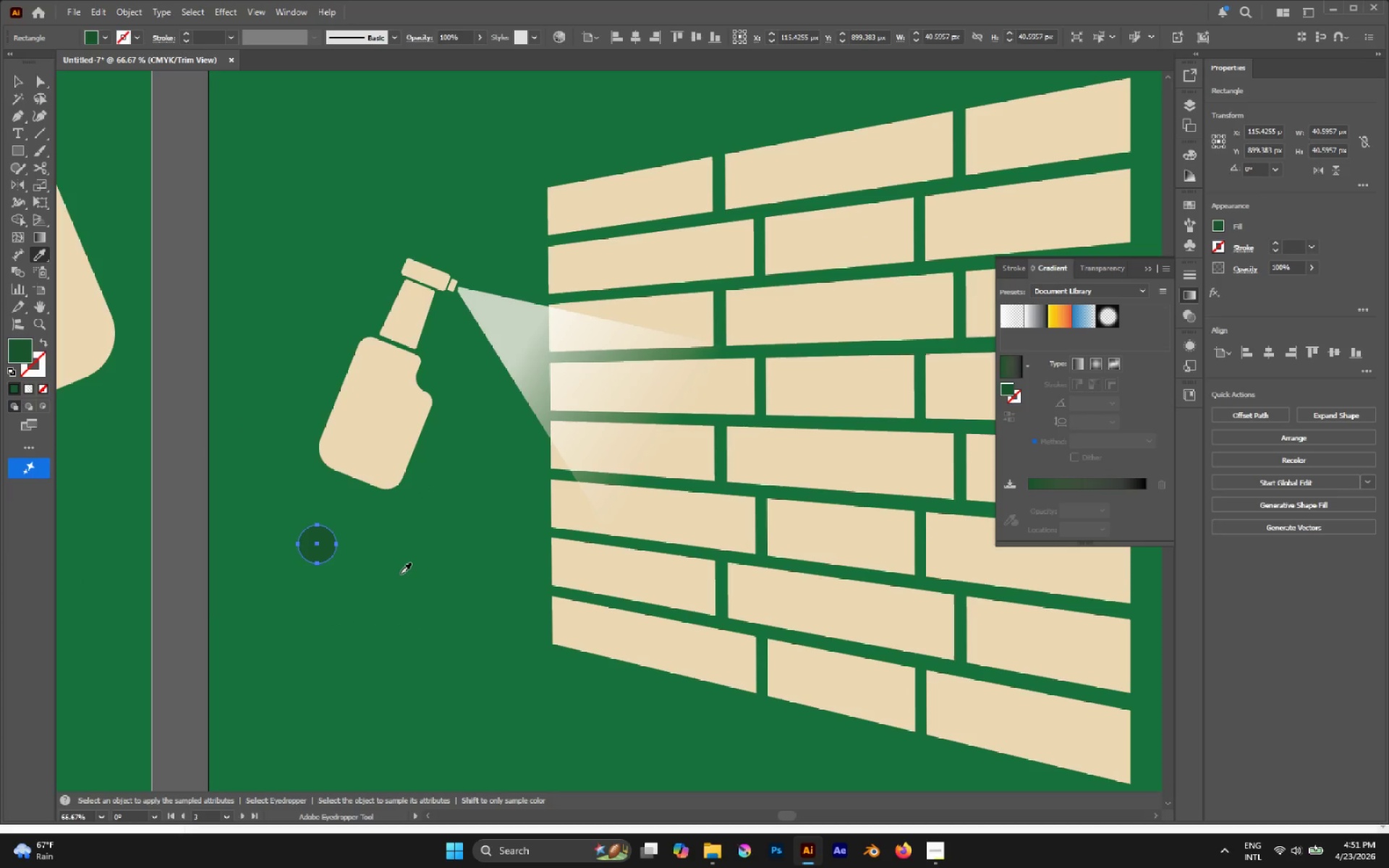 
type(vi)
 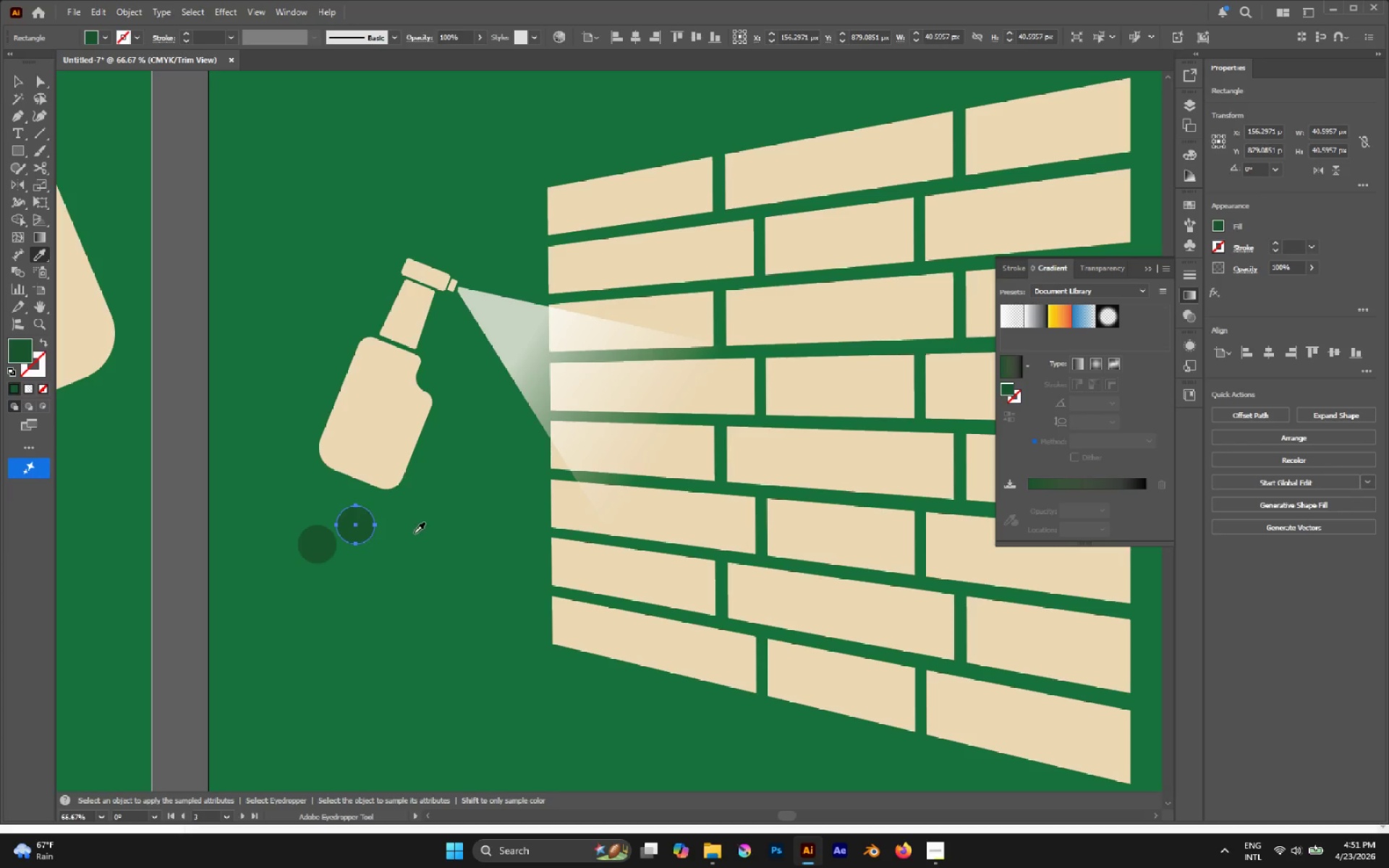 
hold_key(key=AltLeft, duration=1.58)
left_click_drag(start_coordinate=[323, 544], to_coordinate=[361, 523])
 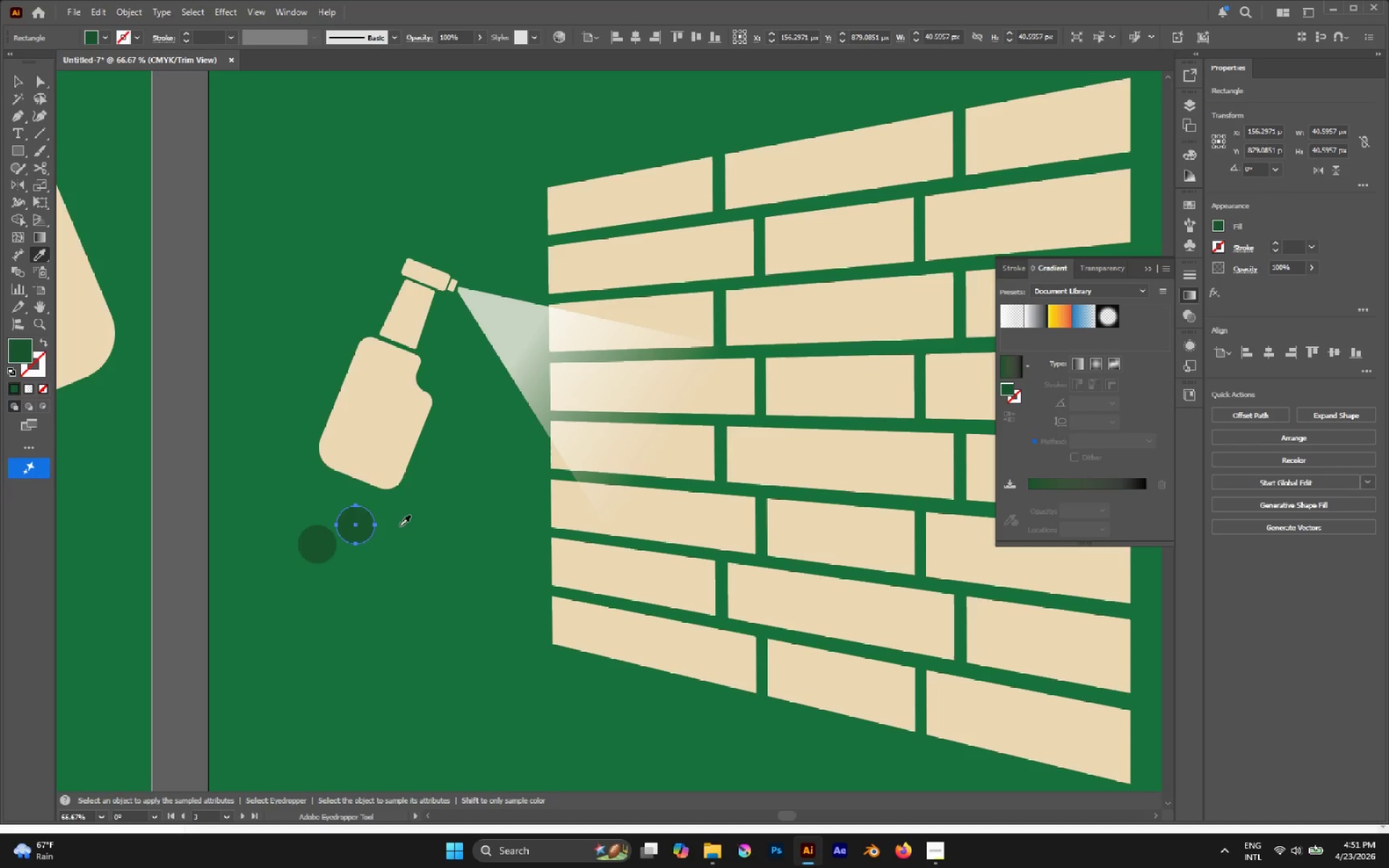 
hold_key(key=AltLeft, duration=0.56)
scroll: coordinate [409, 540], scroll_direction: down, amount: 4.0
 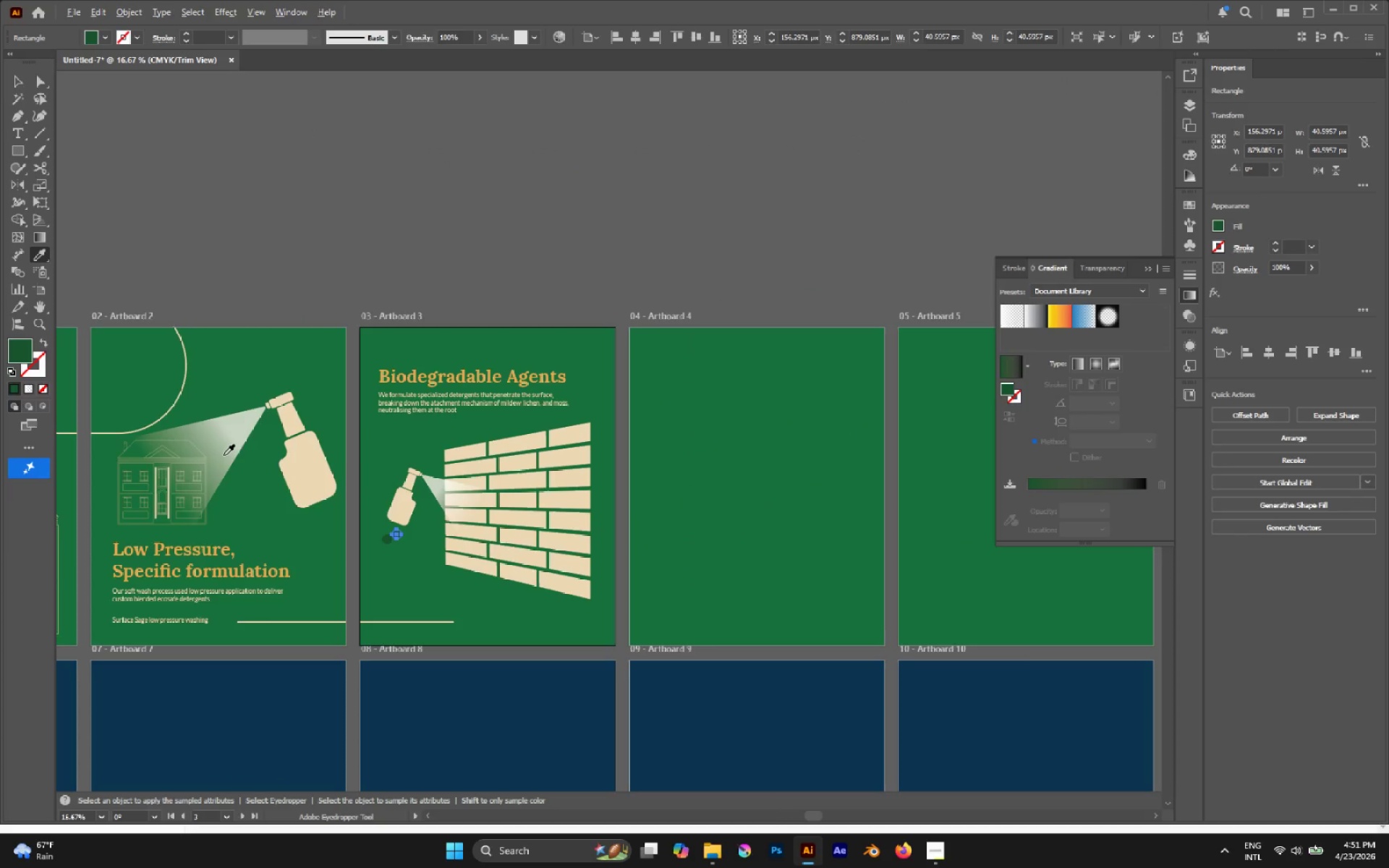 
hold_key(key=AltLeft, duration=0.33)
scroll: coordinate [324, 484], scroll_direction: down, amount: 3.0
 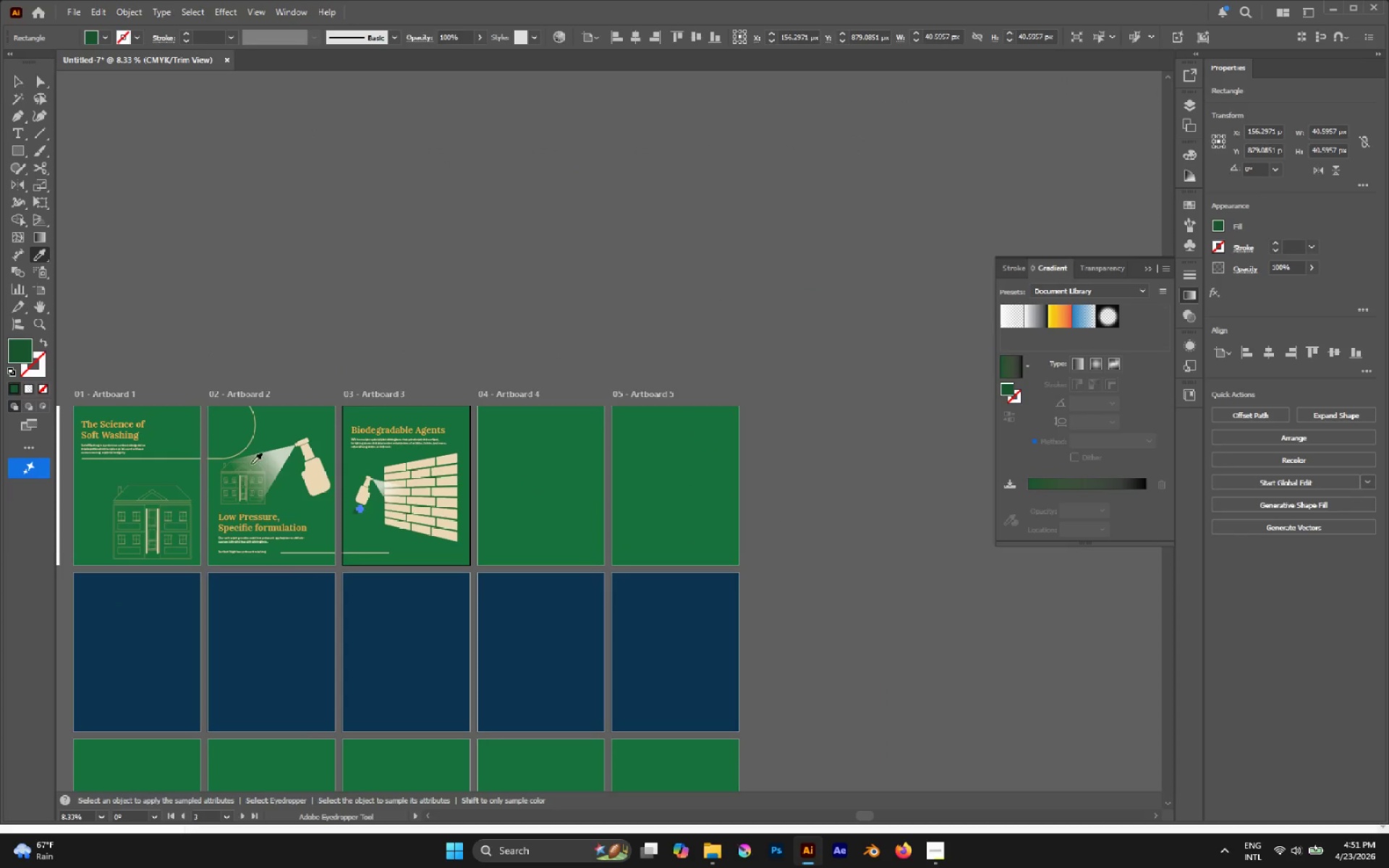 
hold_key(key=Space, duration=0.56)
 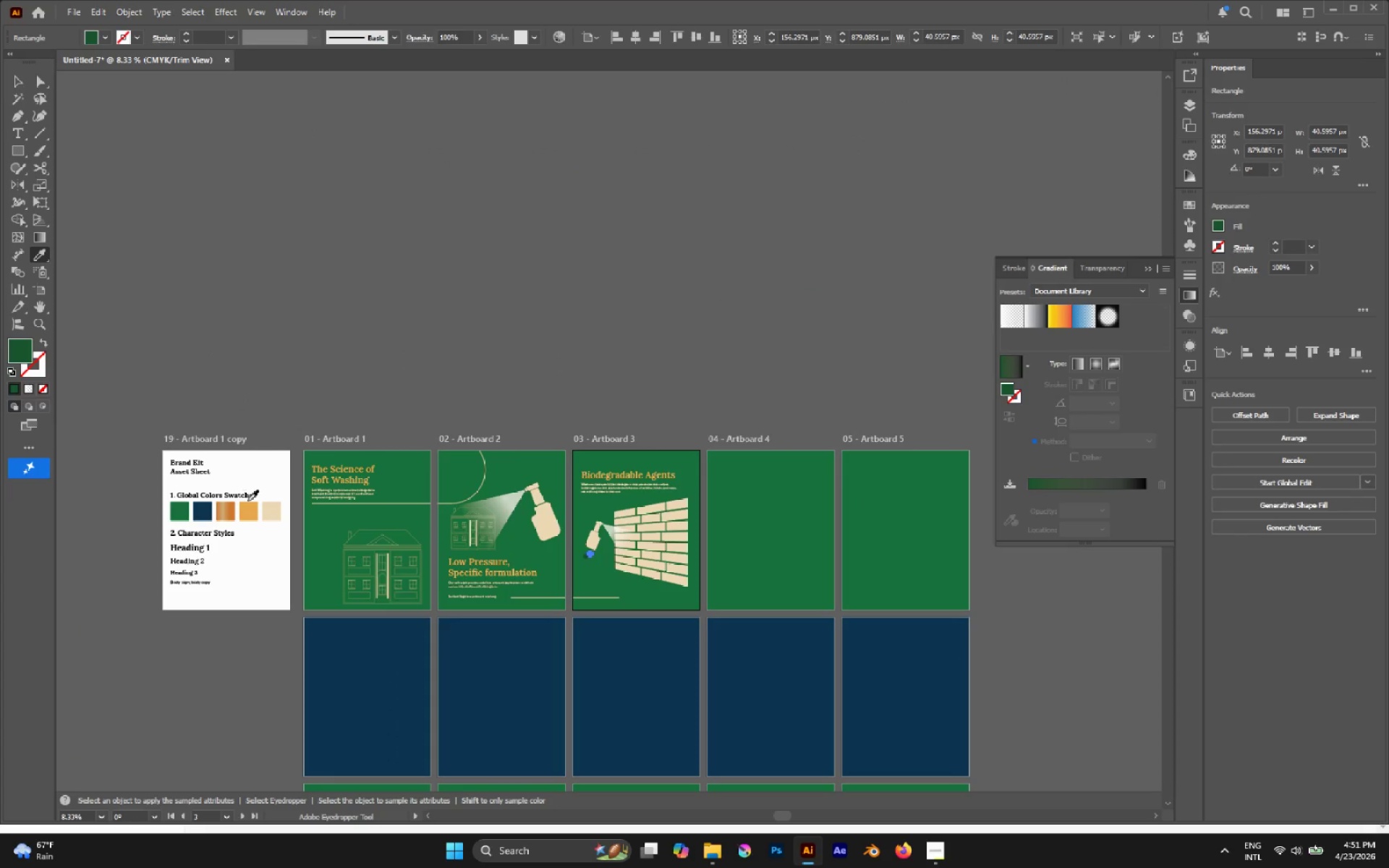 
left_click_drag(start_coordinate=[315, 415], to_coordinate=[545, 460])
 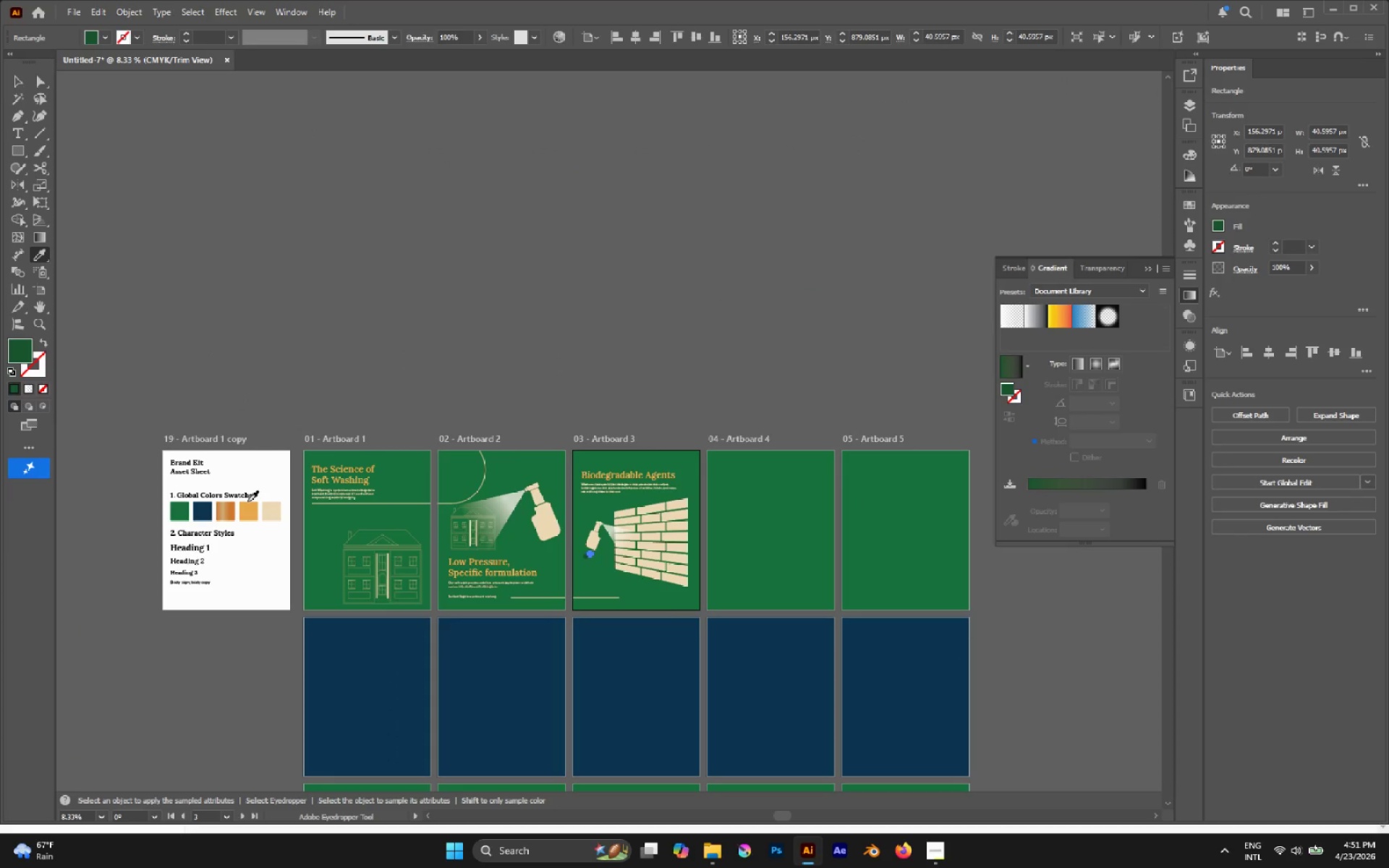 
left_click([243, 515])
 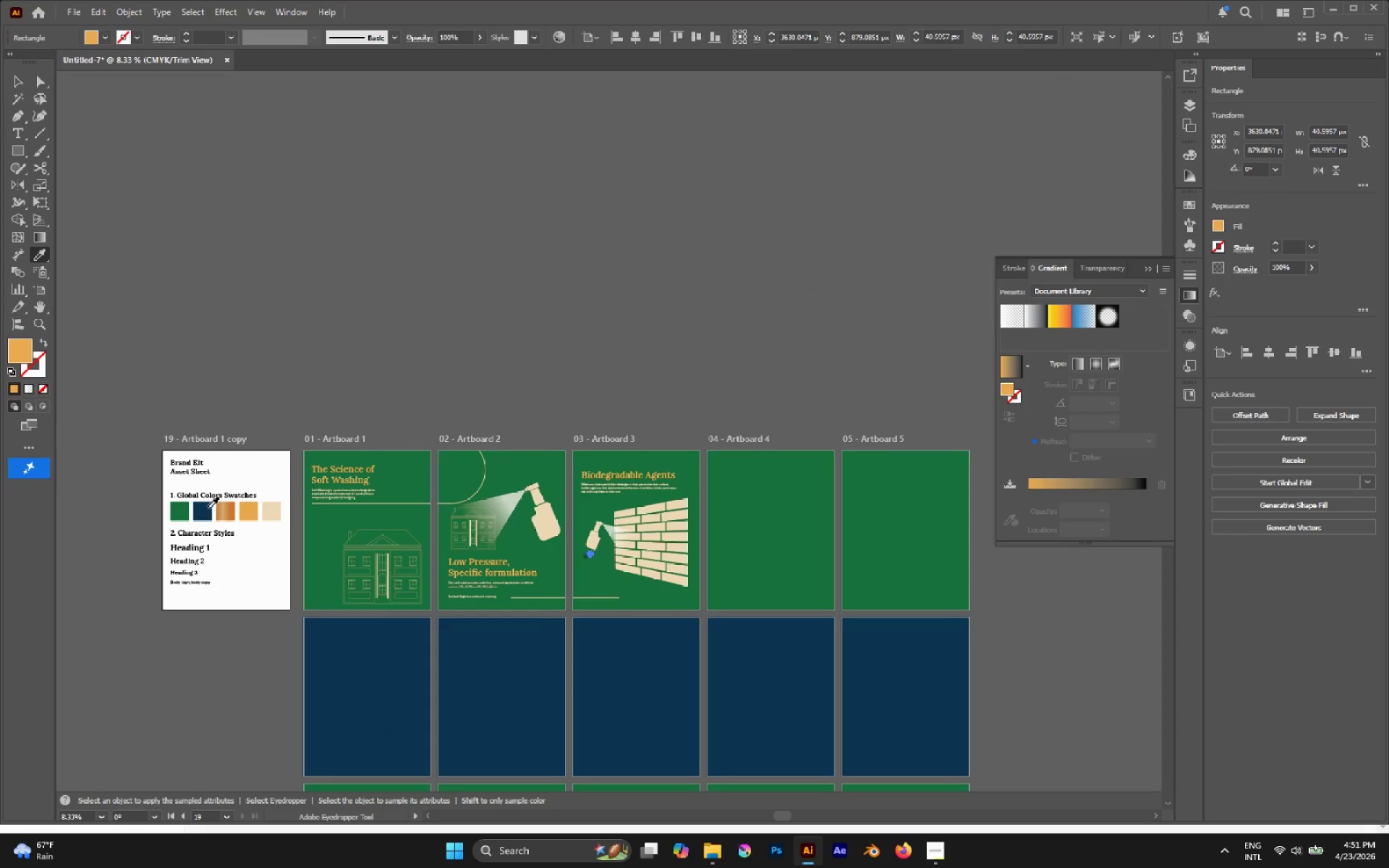 
hold_key(key=AltLeft, duration=0.61)
scroll: coordinate [608, 569], scroll_direction: up, amount: 1.0
 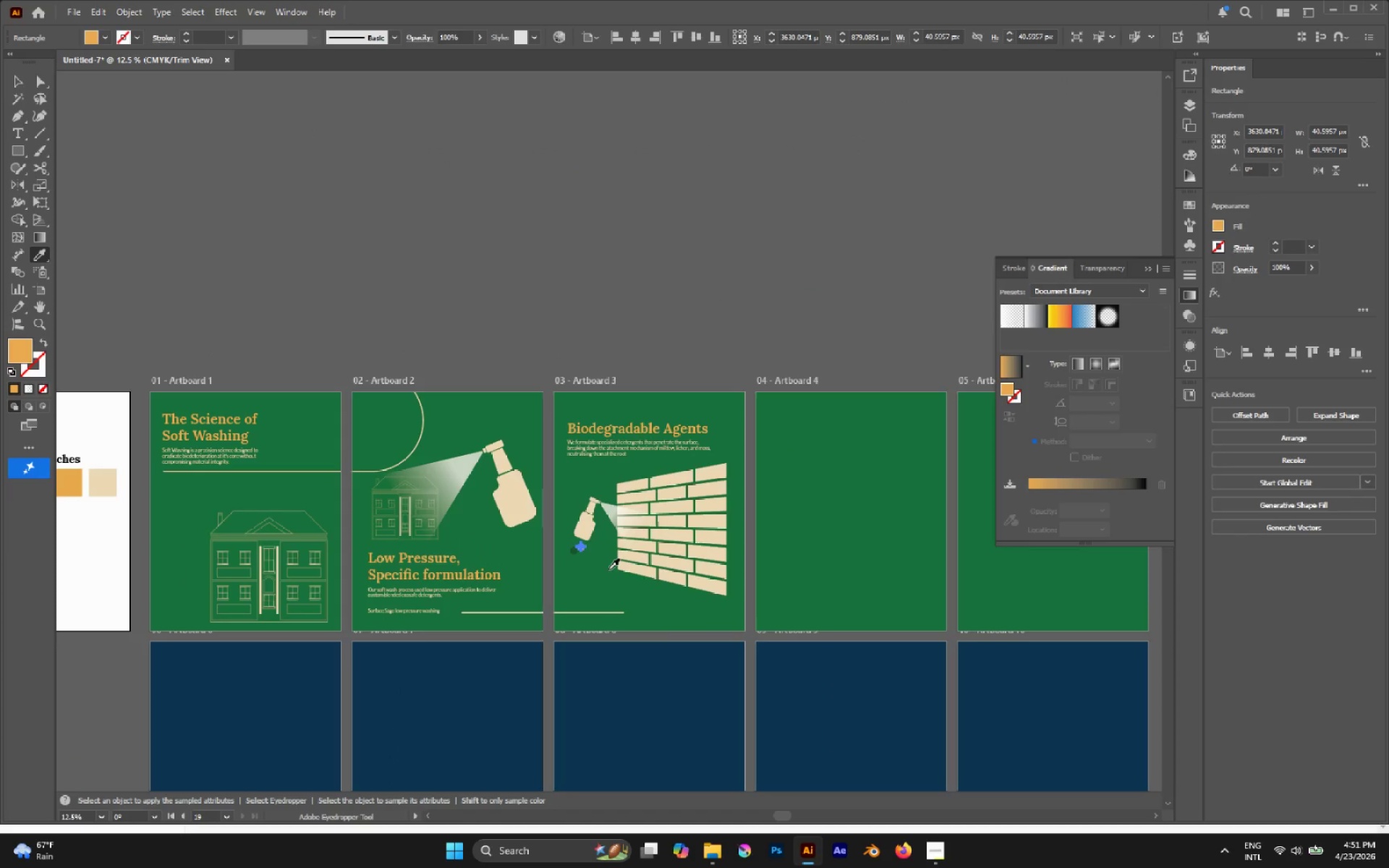 
key(V)
 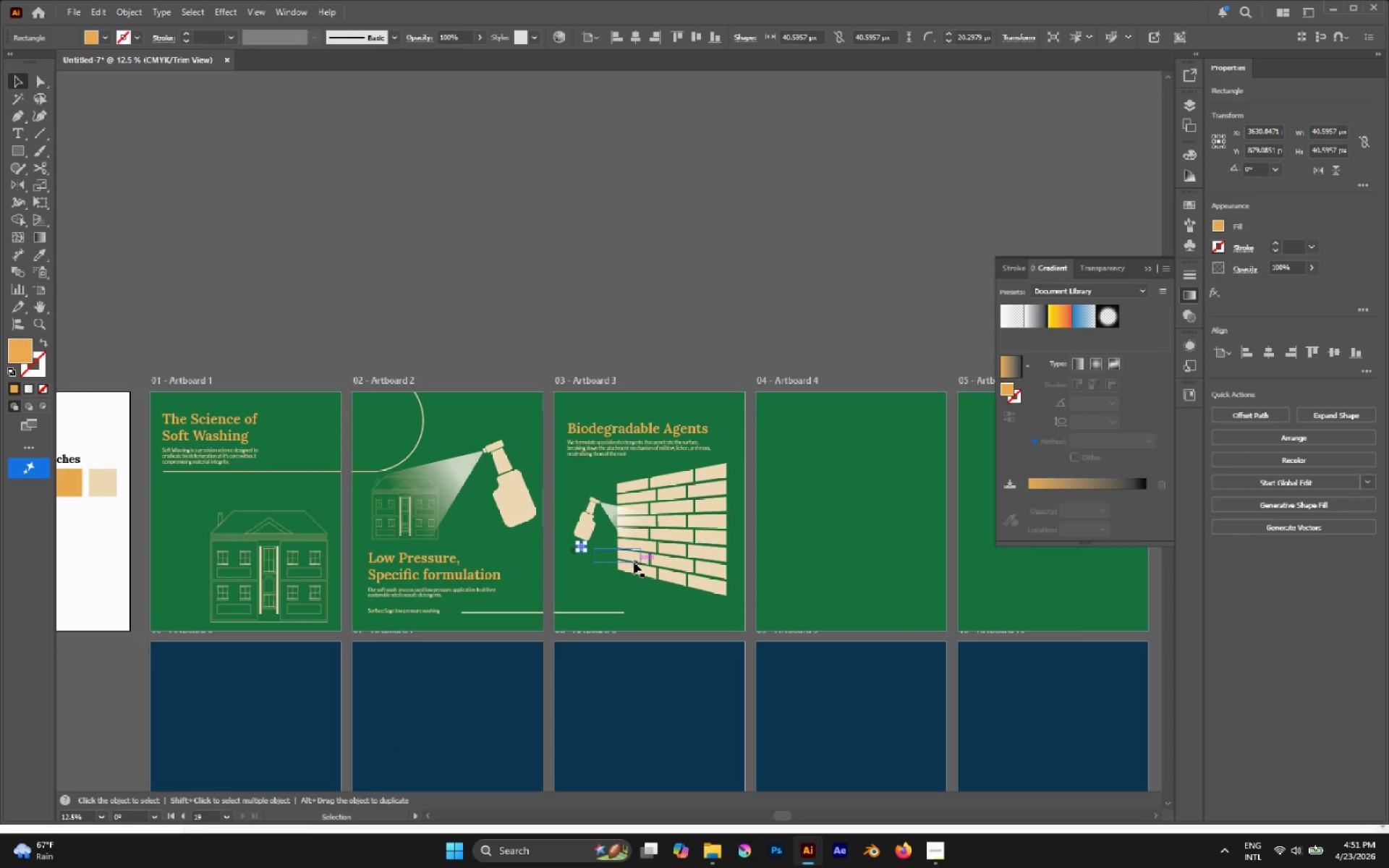 
left_click([582, 576])
 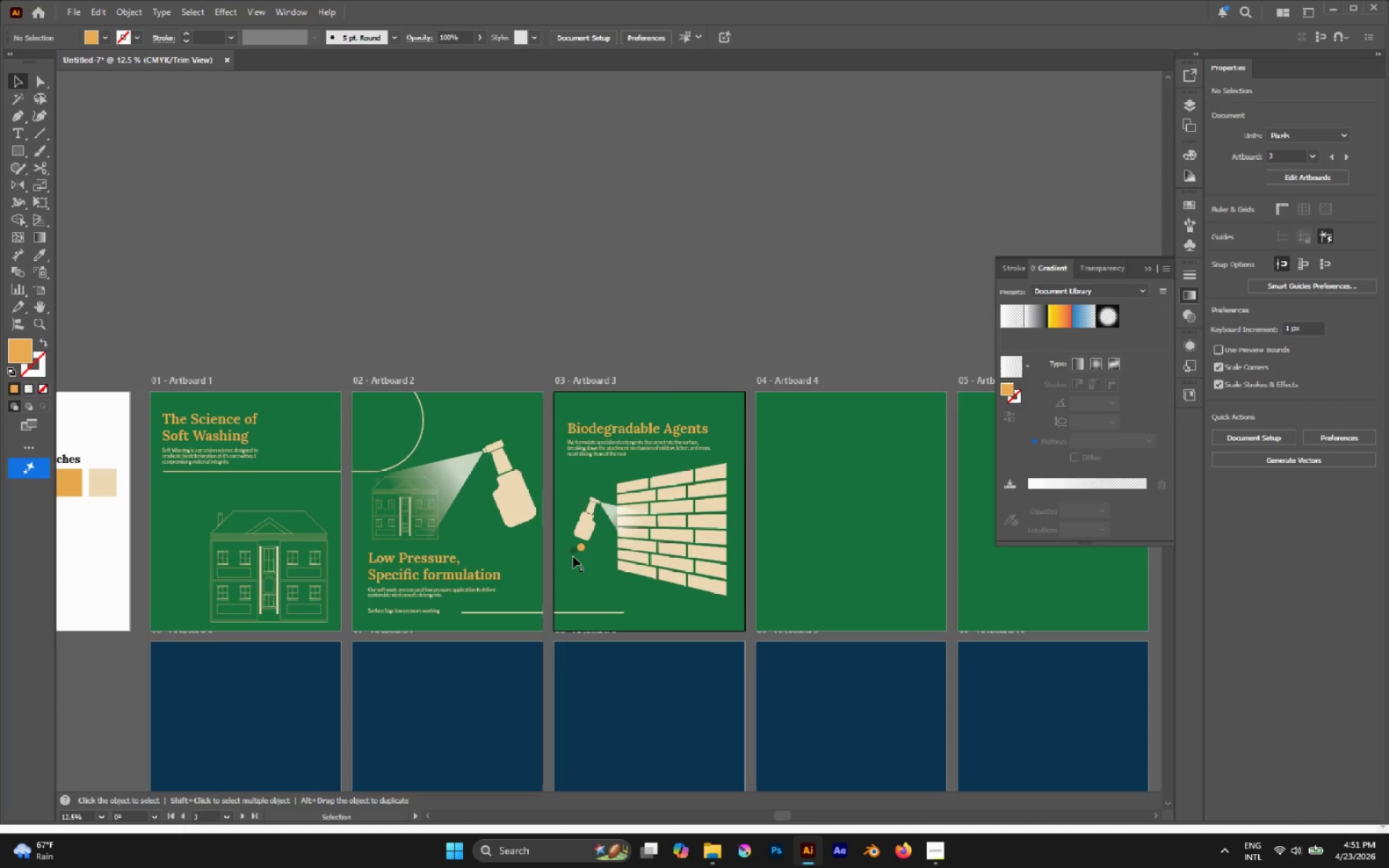 
double_click([574, 555])
 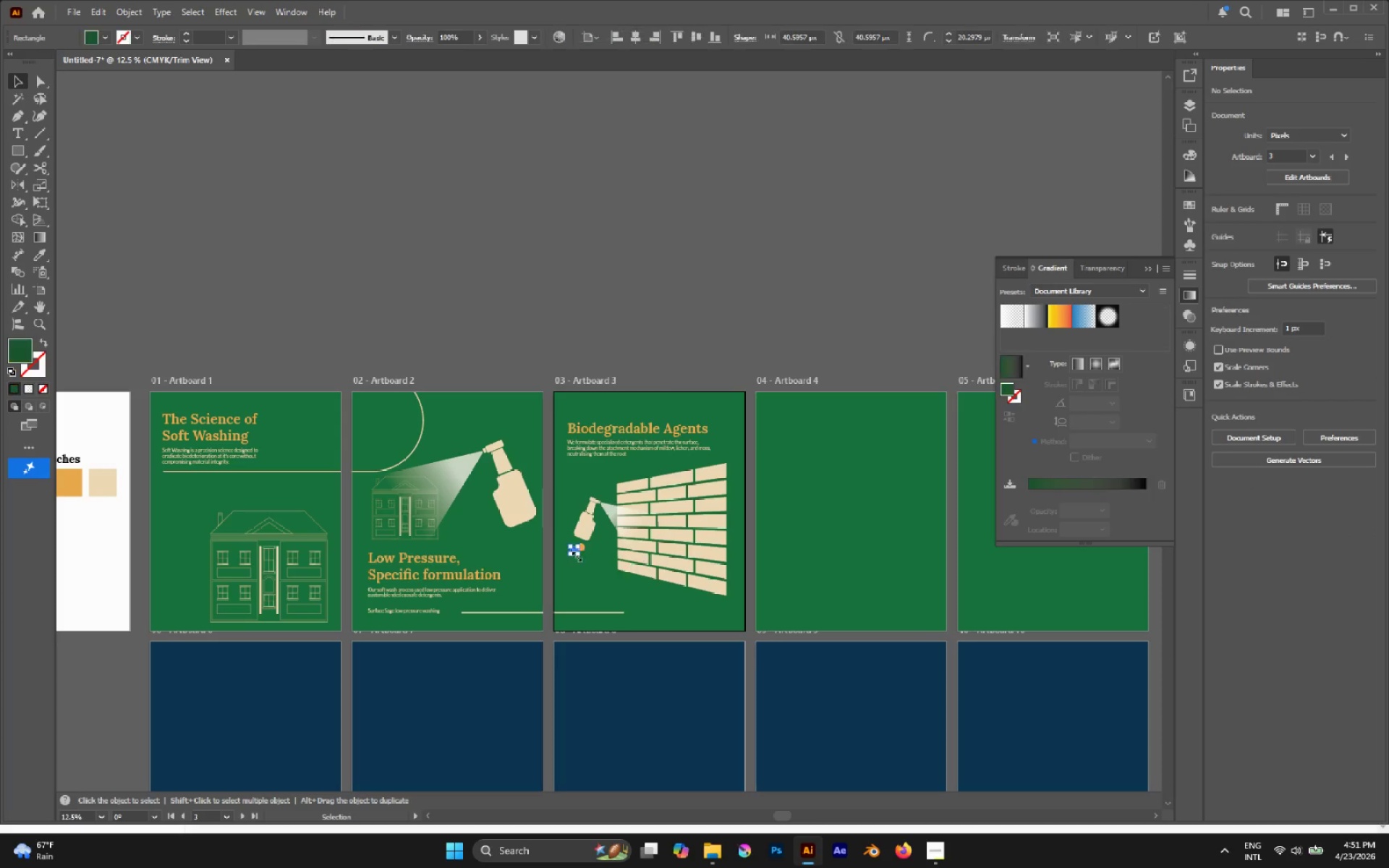 
hold_key(key=AltLeft, duration=0.44)
 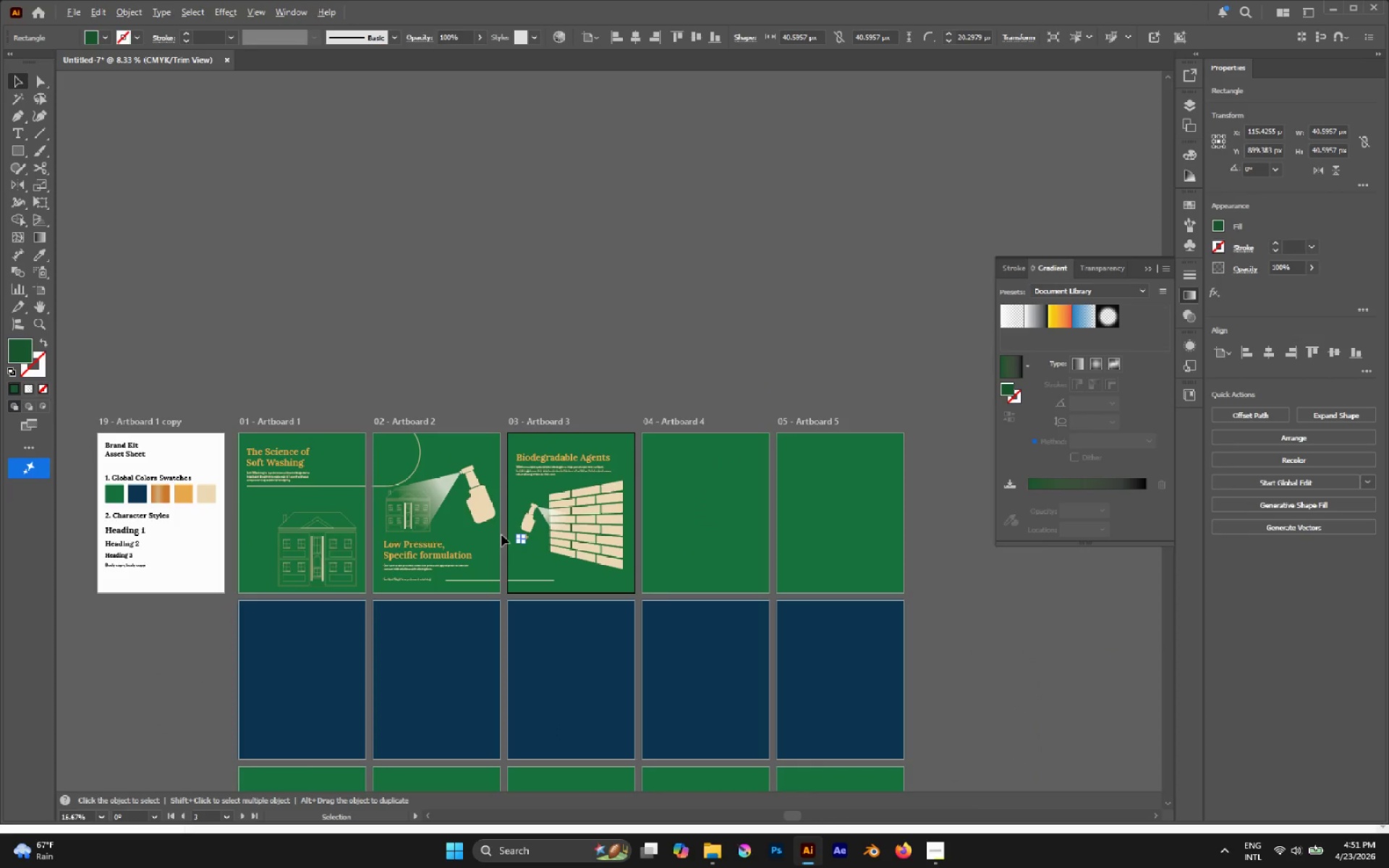 
hold_key(key=AltLeft, duration=0.44)
 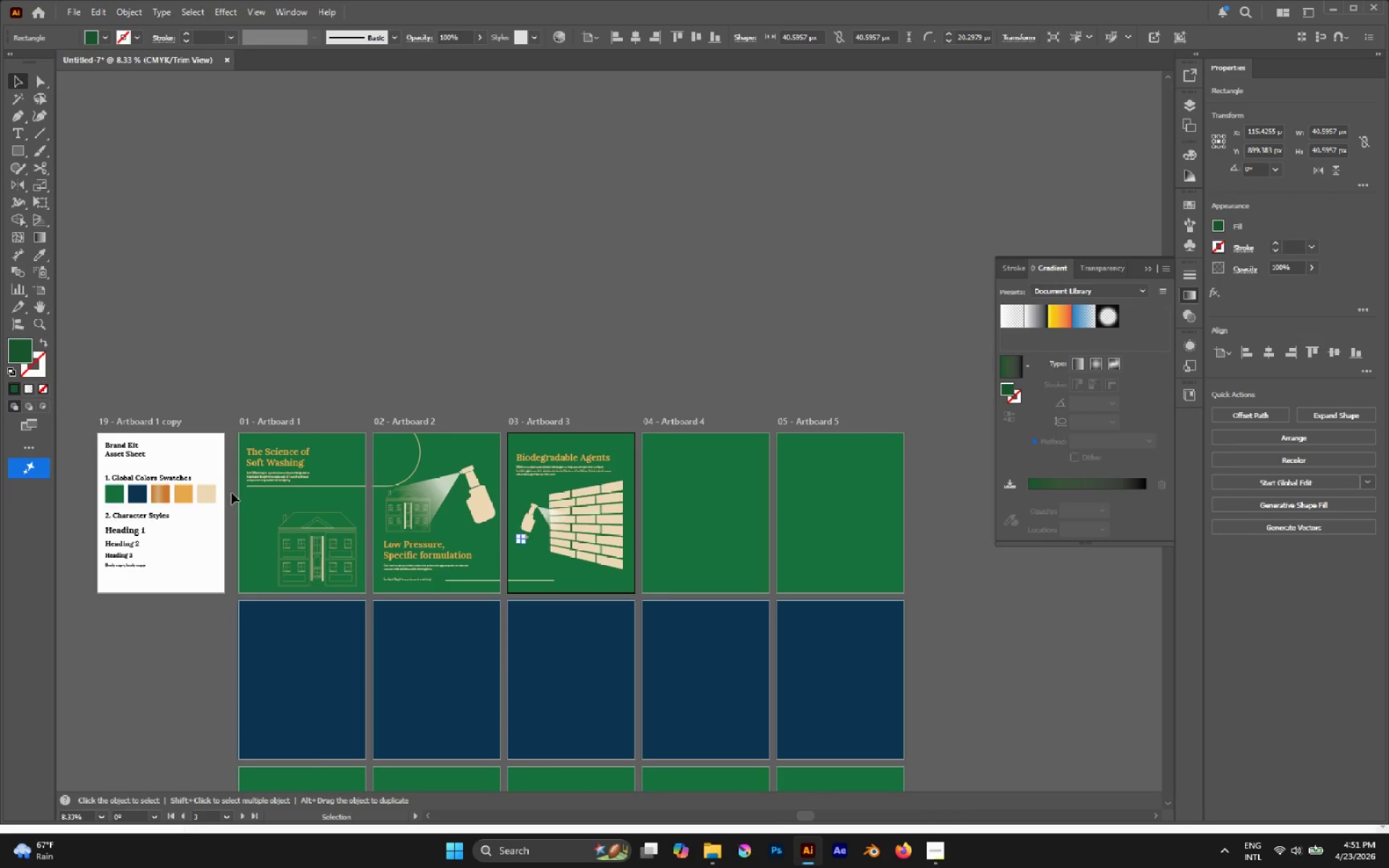 
scroll: coordinate [676, 572], scroll_direction: up, amount: 1.0
 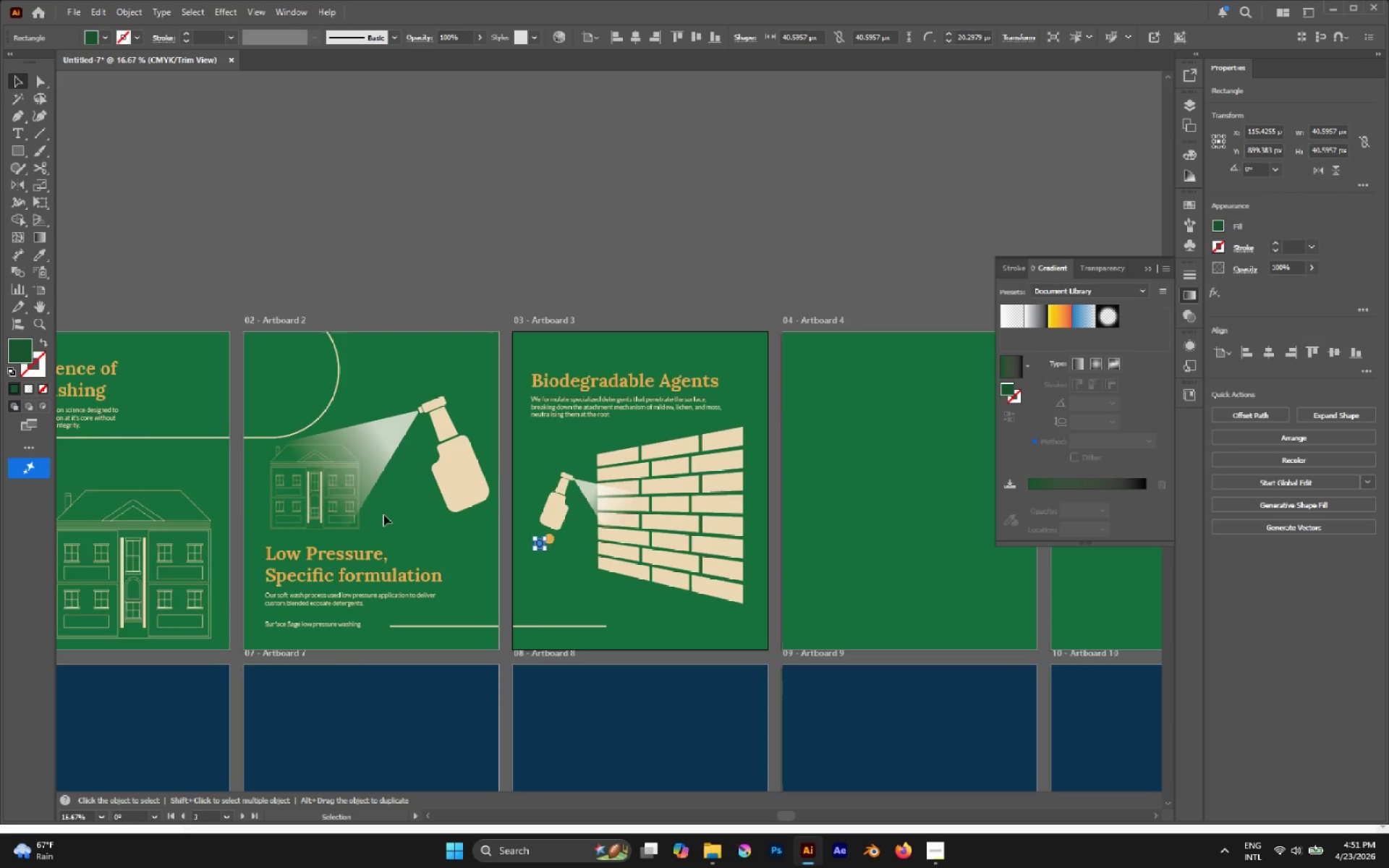 
scroll: coordinate [501, 535], scroll_direction: down, amount: 2.0
 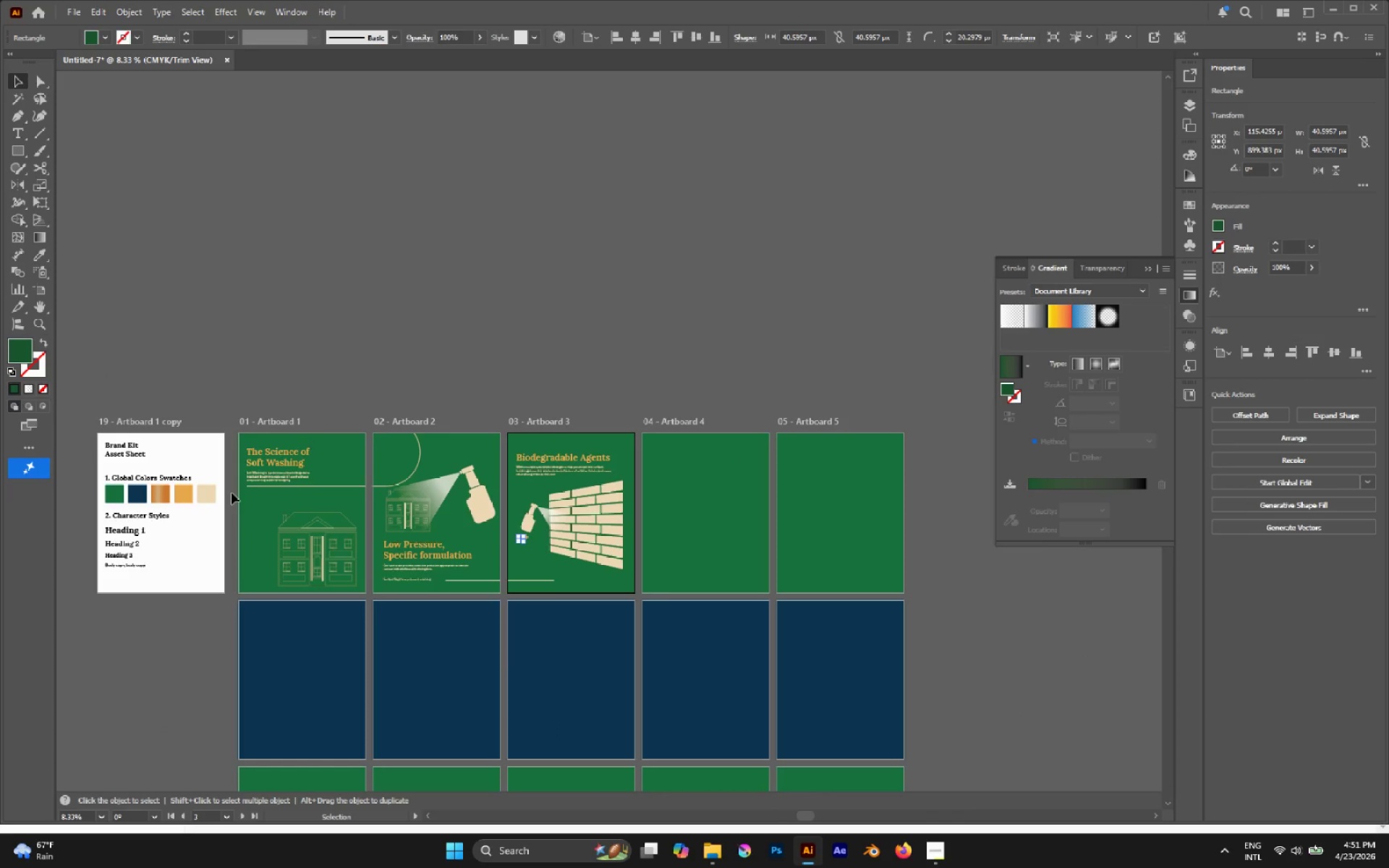 
key(I)
 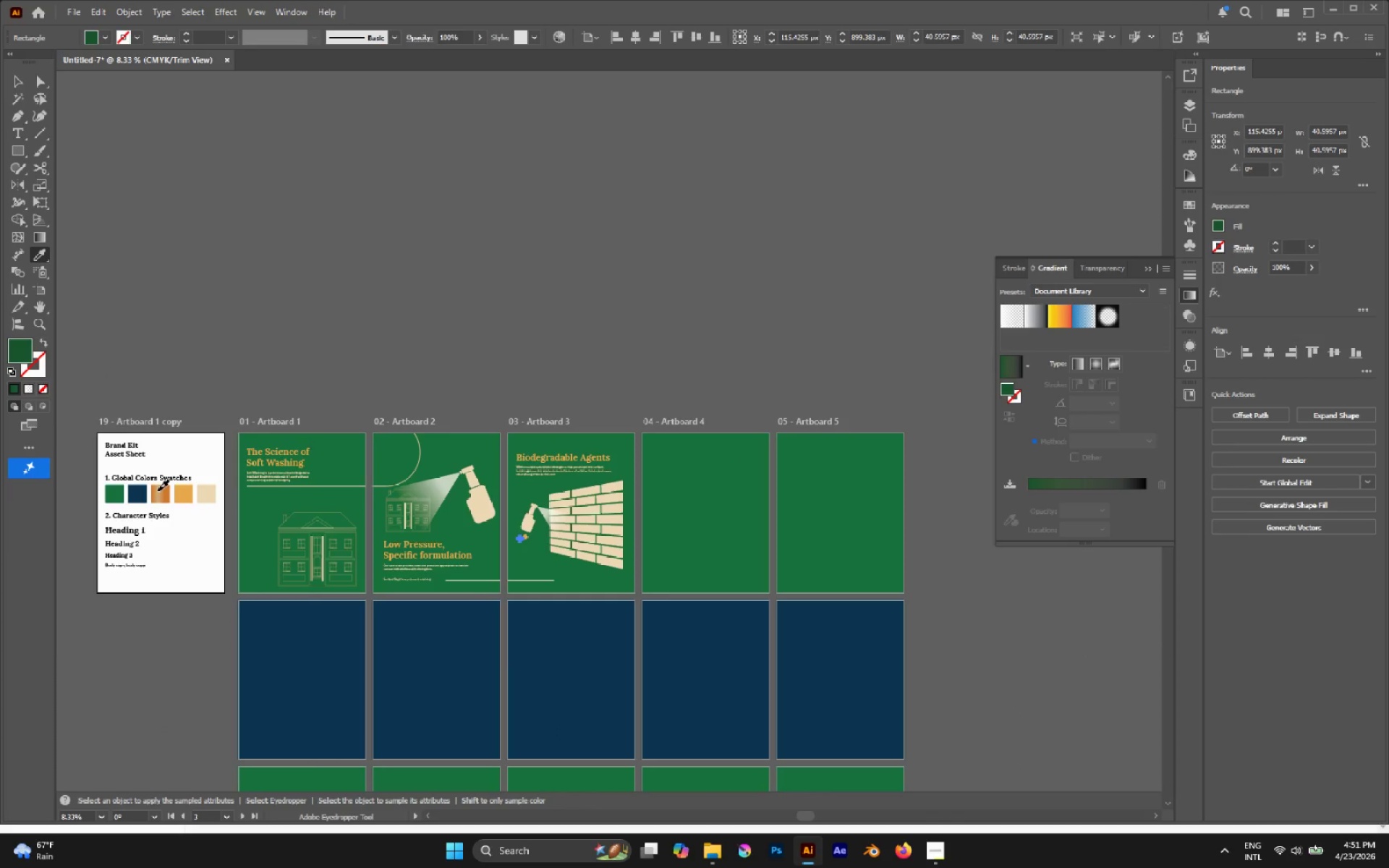 
hold_key(key=AltLeft, duration=1.88)
scroll: coordinate [553, 542], scroll_direction: up, amount: 7.0
 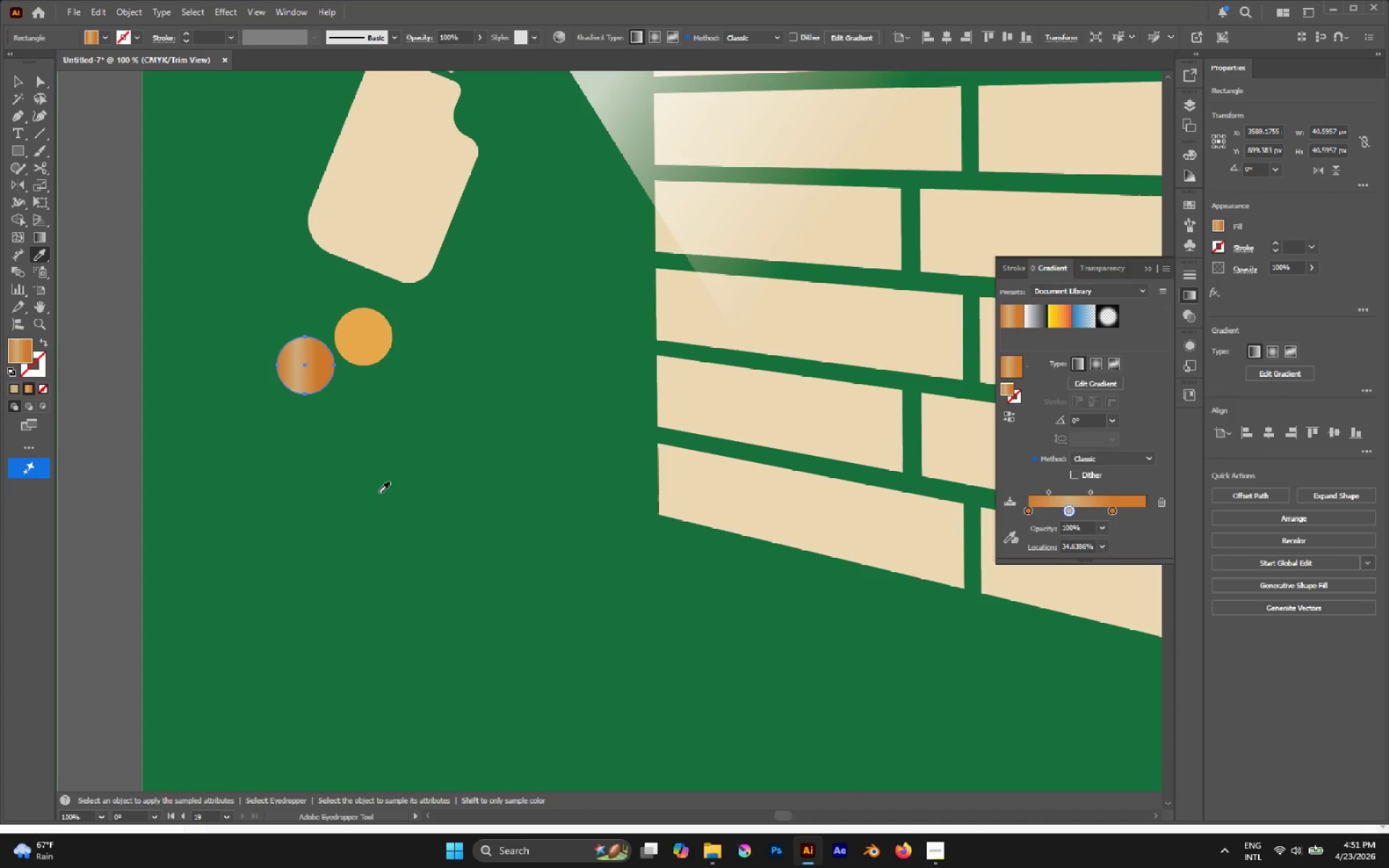 
key(V)
 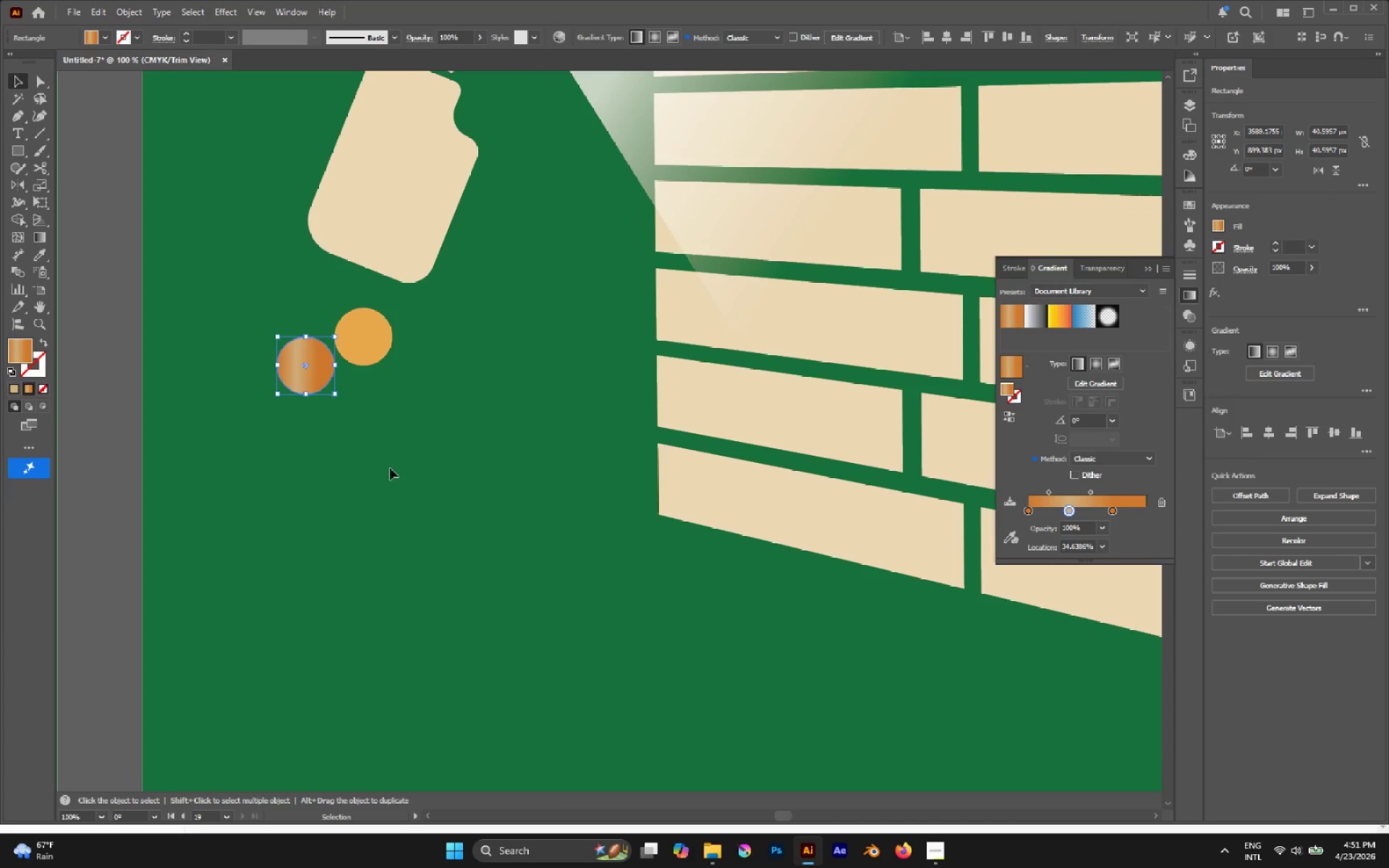 
left_click([390, 468])
 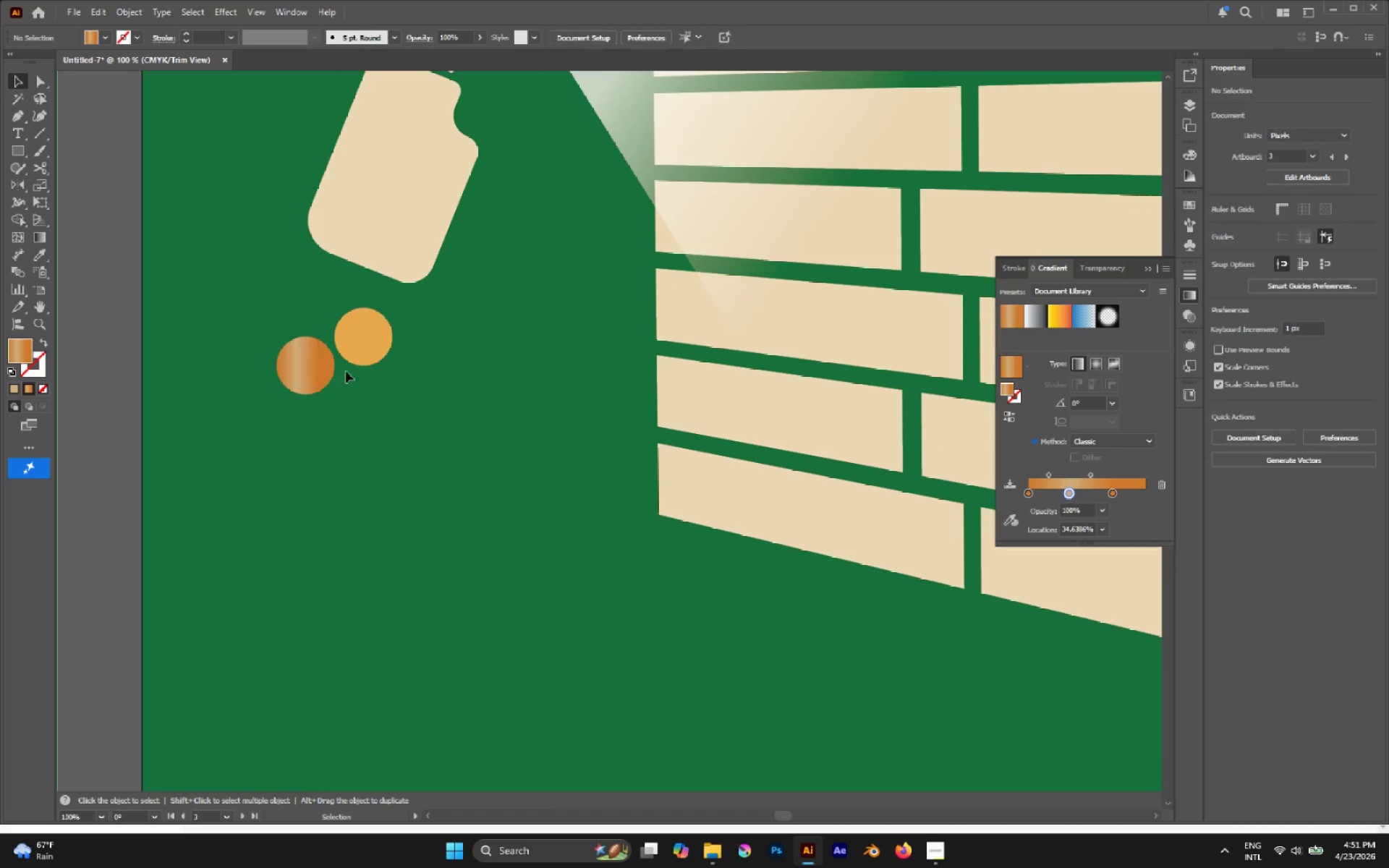 
left_click([306, 370])
 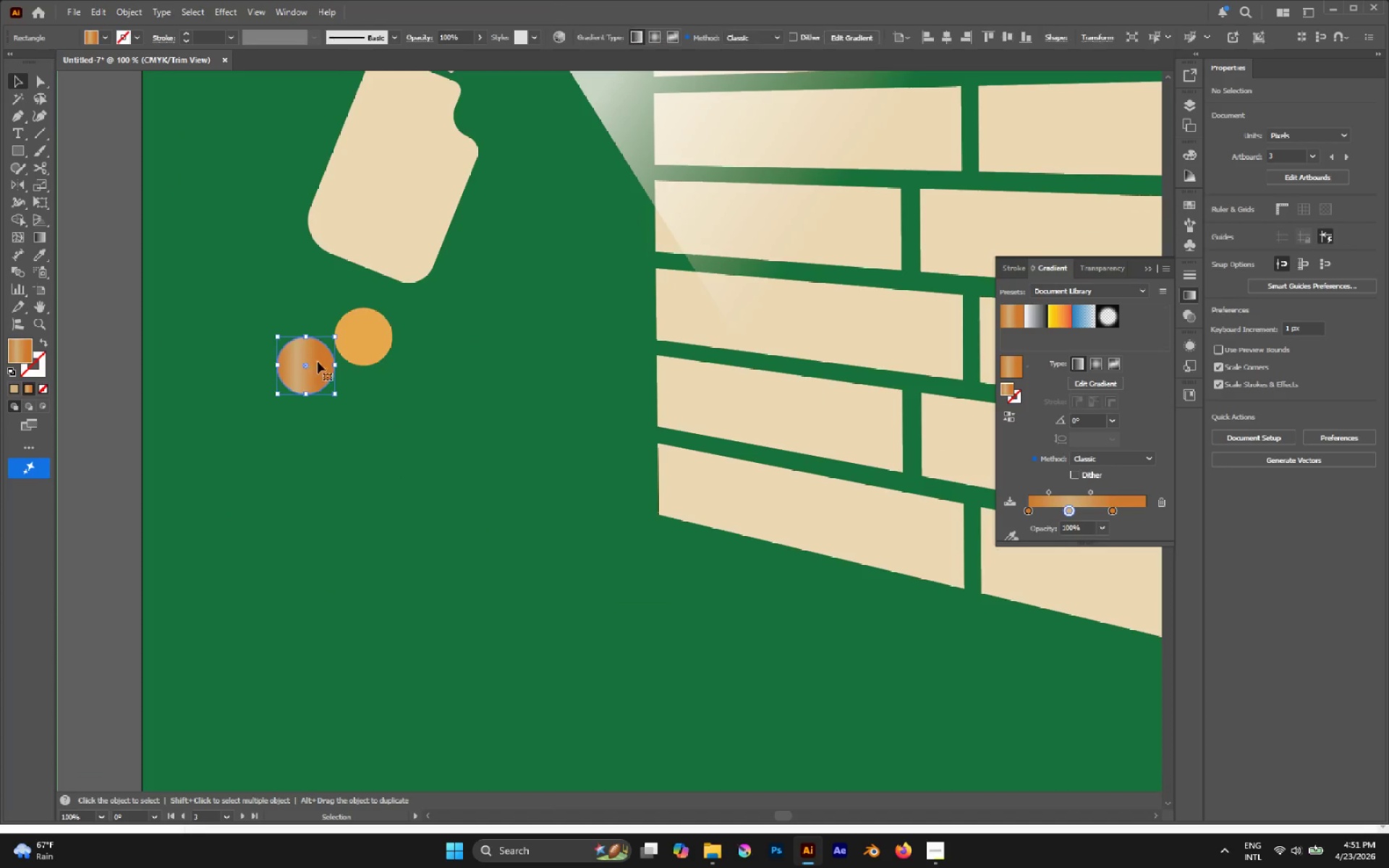 
hold_key(key=AltLeft, duration=1.47)
hold_key(key=ShiftLeft, duration=1.33)
left_click_drag(start_coordinate=[338, 333], to_coordinate=[329, 352])
 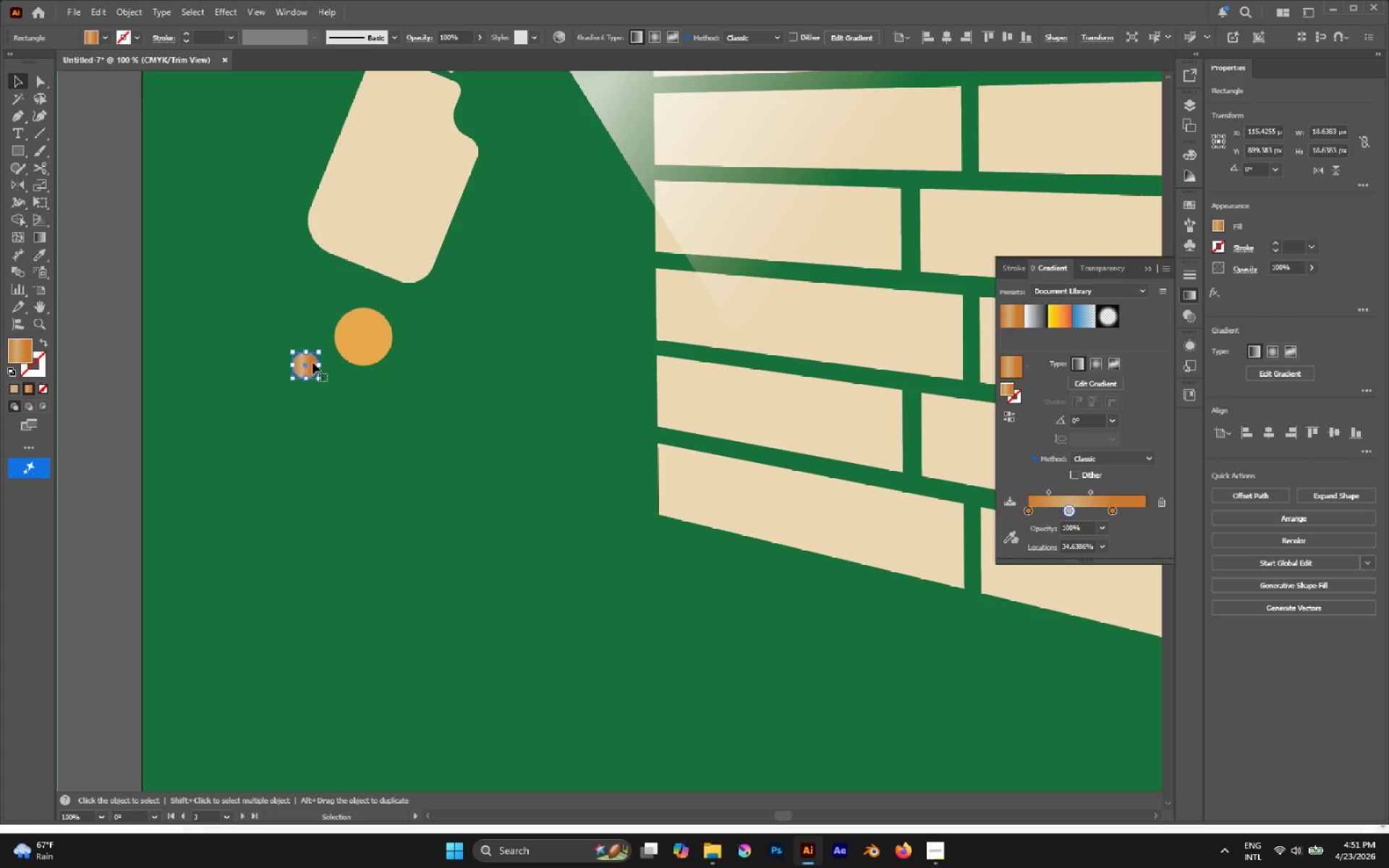 
left_click_drag(start_coordinate=[313, 363], to_coordinate=[324, 331])
 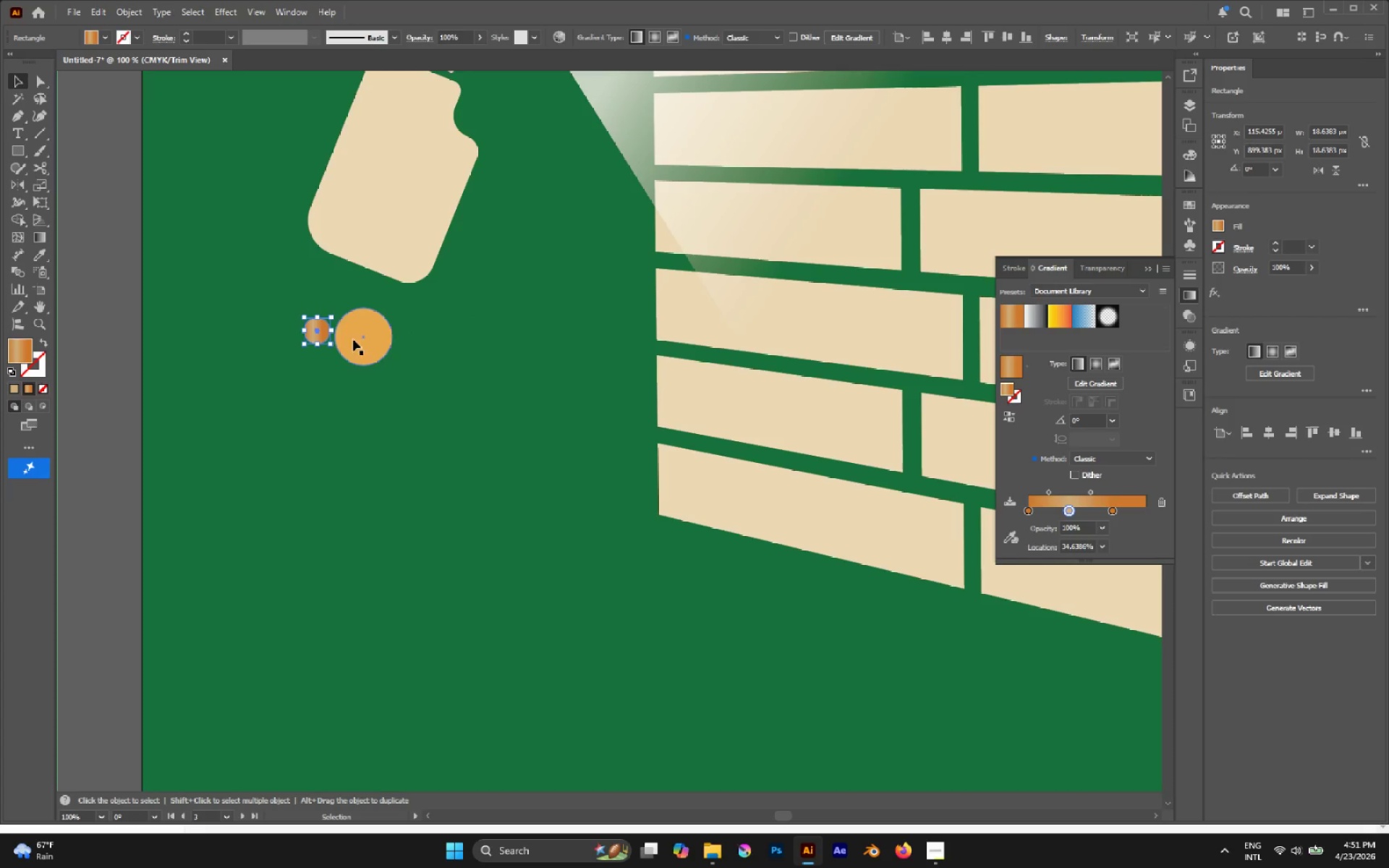 
hold_key(key=AltLeft, duration=0.92)
left_click_drag(start_coordinate=[357, 346], to_coordinate=[305, 393])
 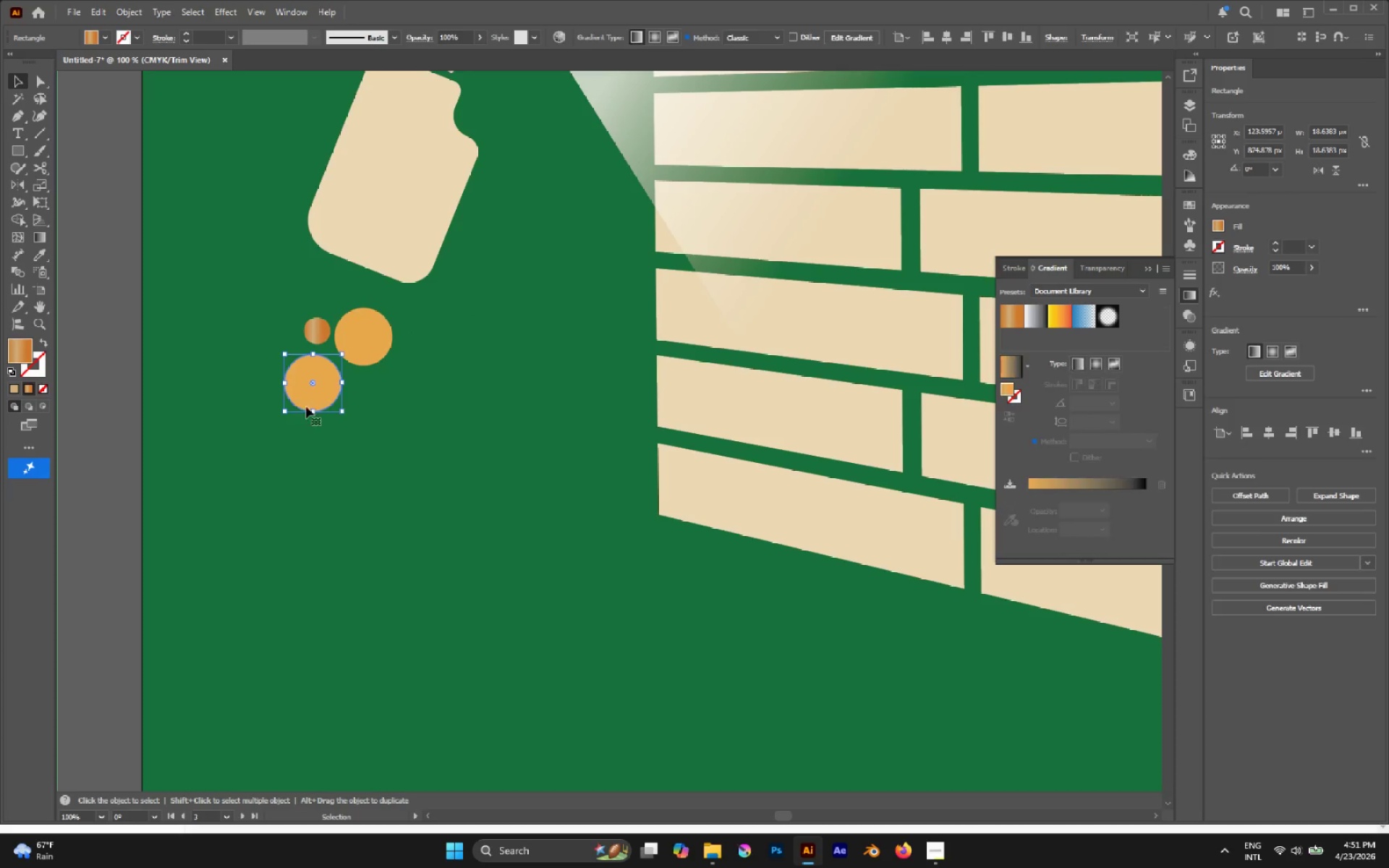 
hold_key(key=AltLeft, duration=1.42)
hold_key(key=ShiftLeft, duration=1.33)
left_click_drag(start_coordinate=[310, 412], to_coordinate=[314, 395])
 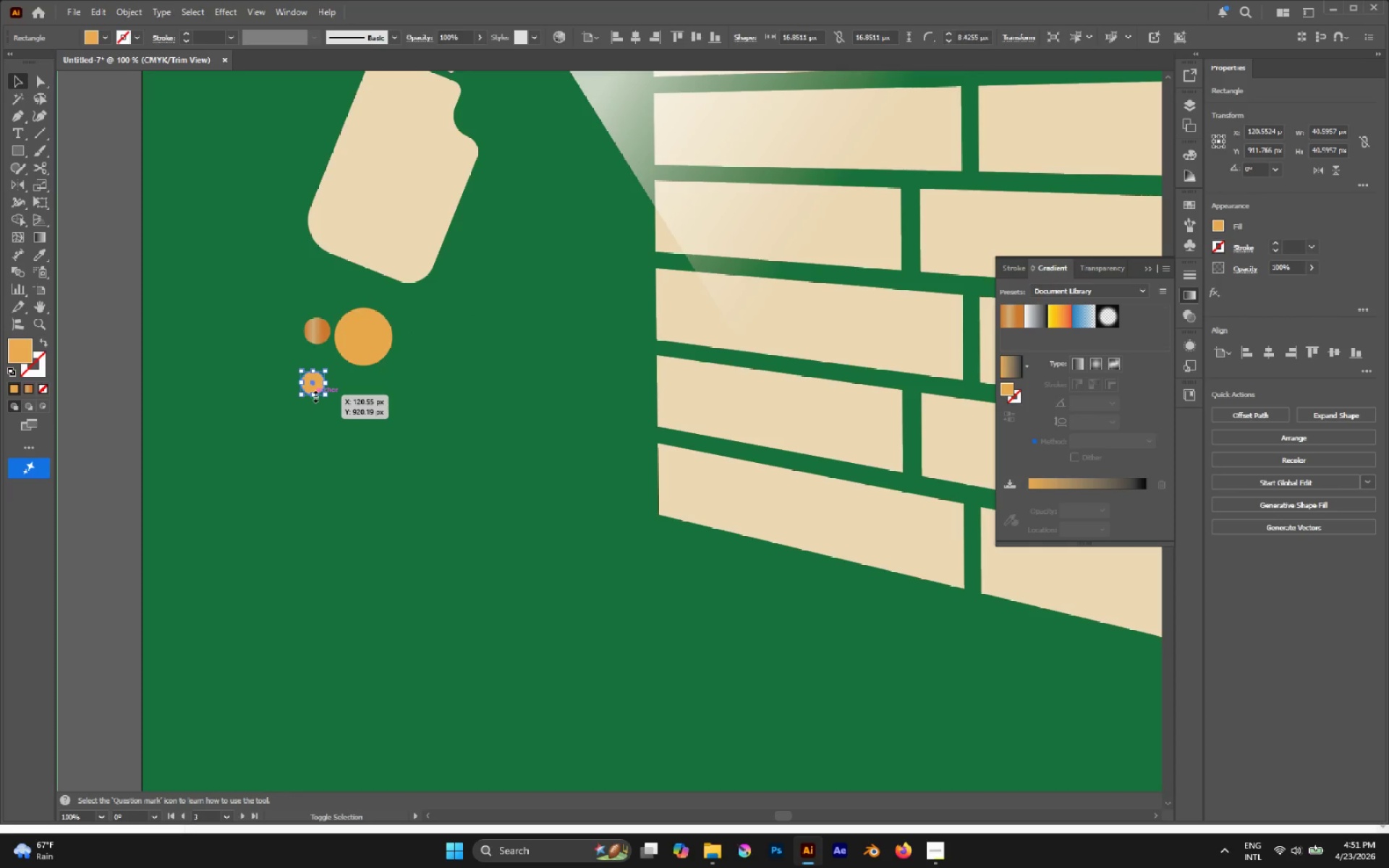 
left_click([314, 395])
 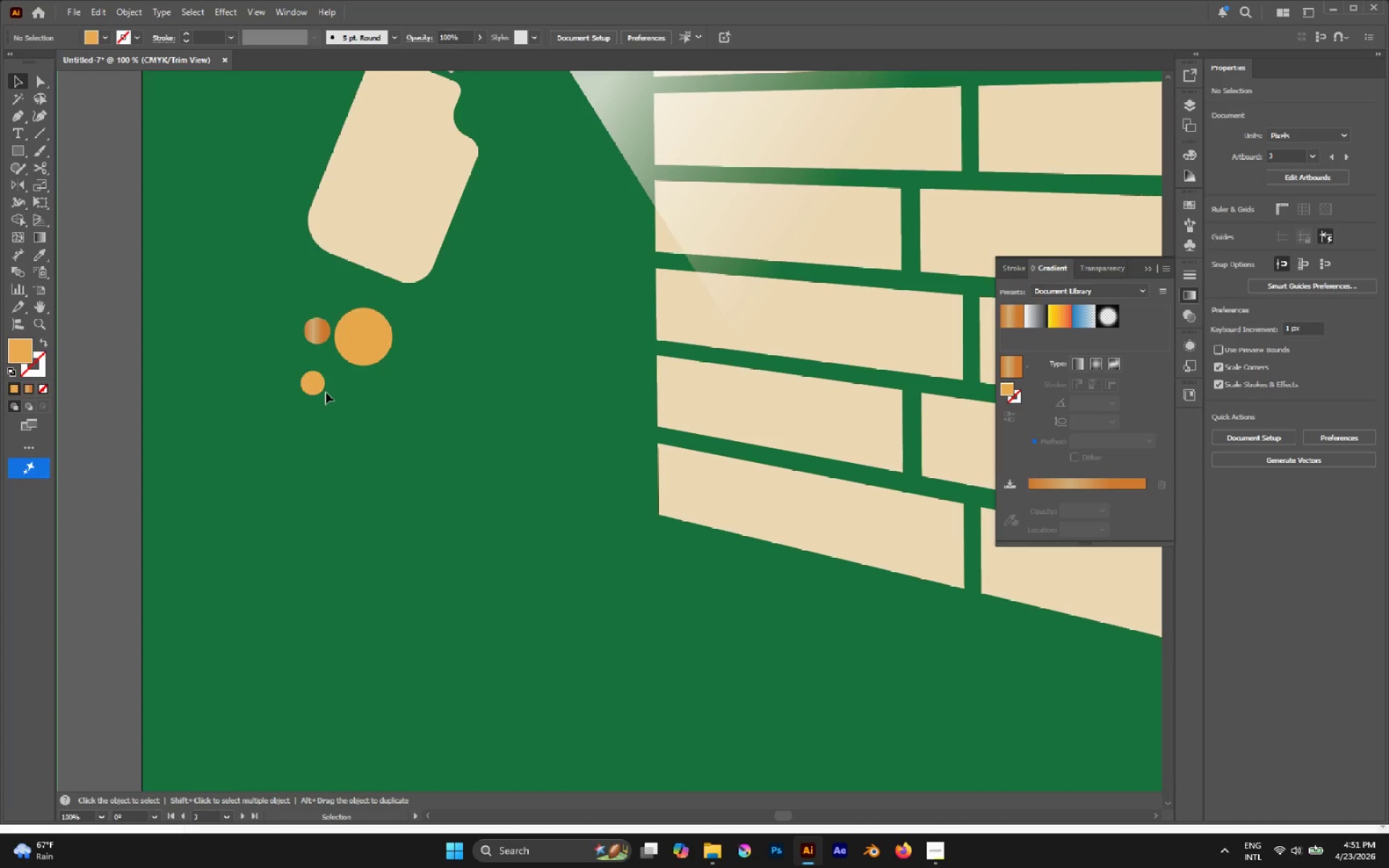 
left_click_drag(start_coordinate=[318, 387], to_coordinate=[328, 367])
 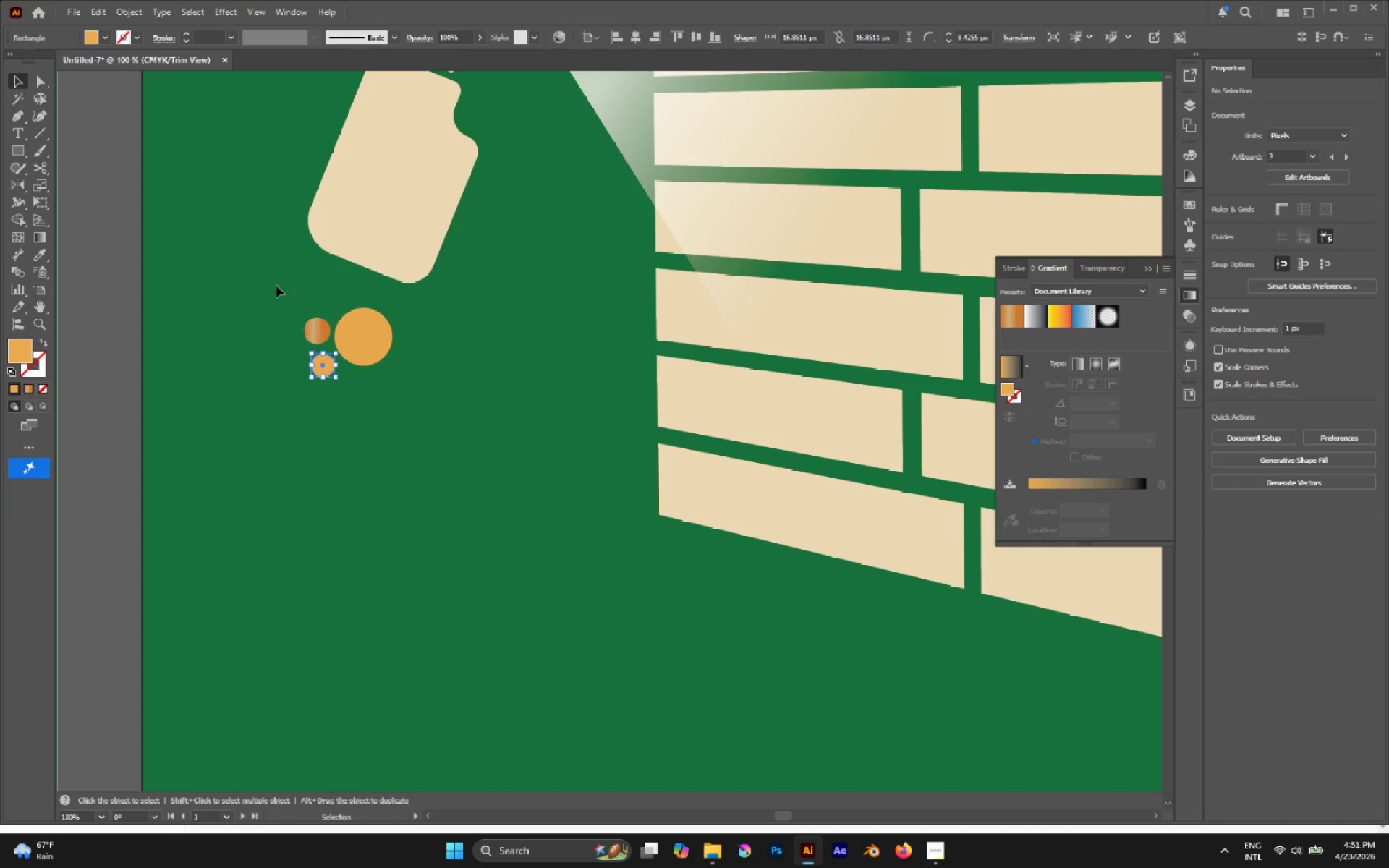 
left_click_drag(start_coordinate=[276, 286], to_coordinate=[398, 388])
 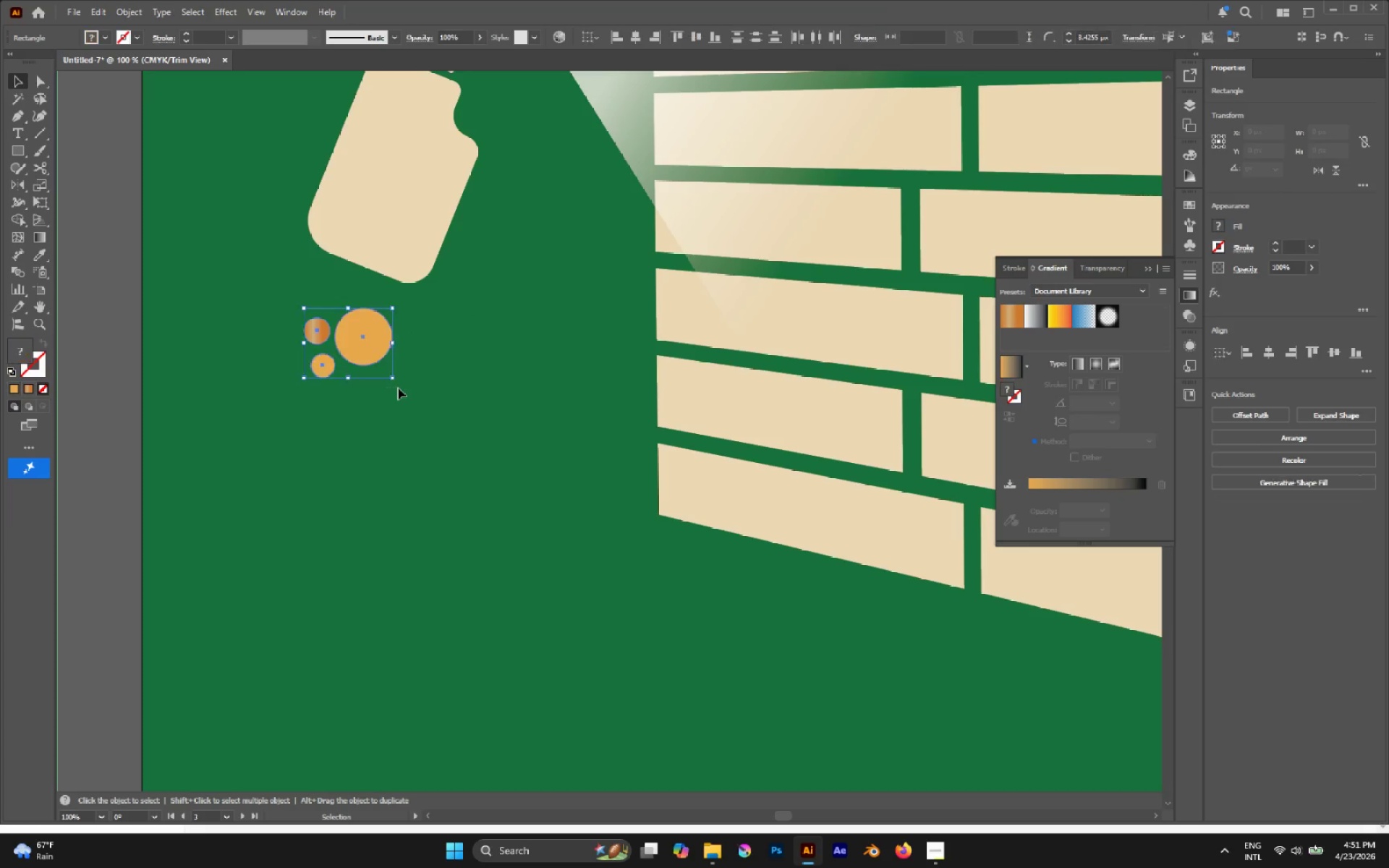 
key(Control+G)
 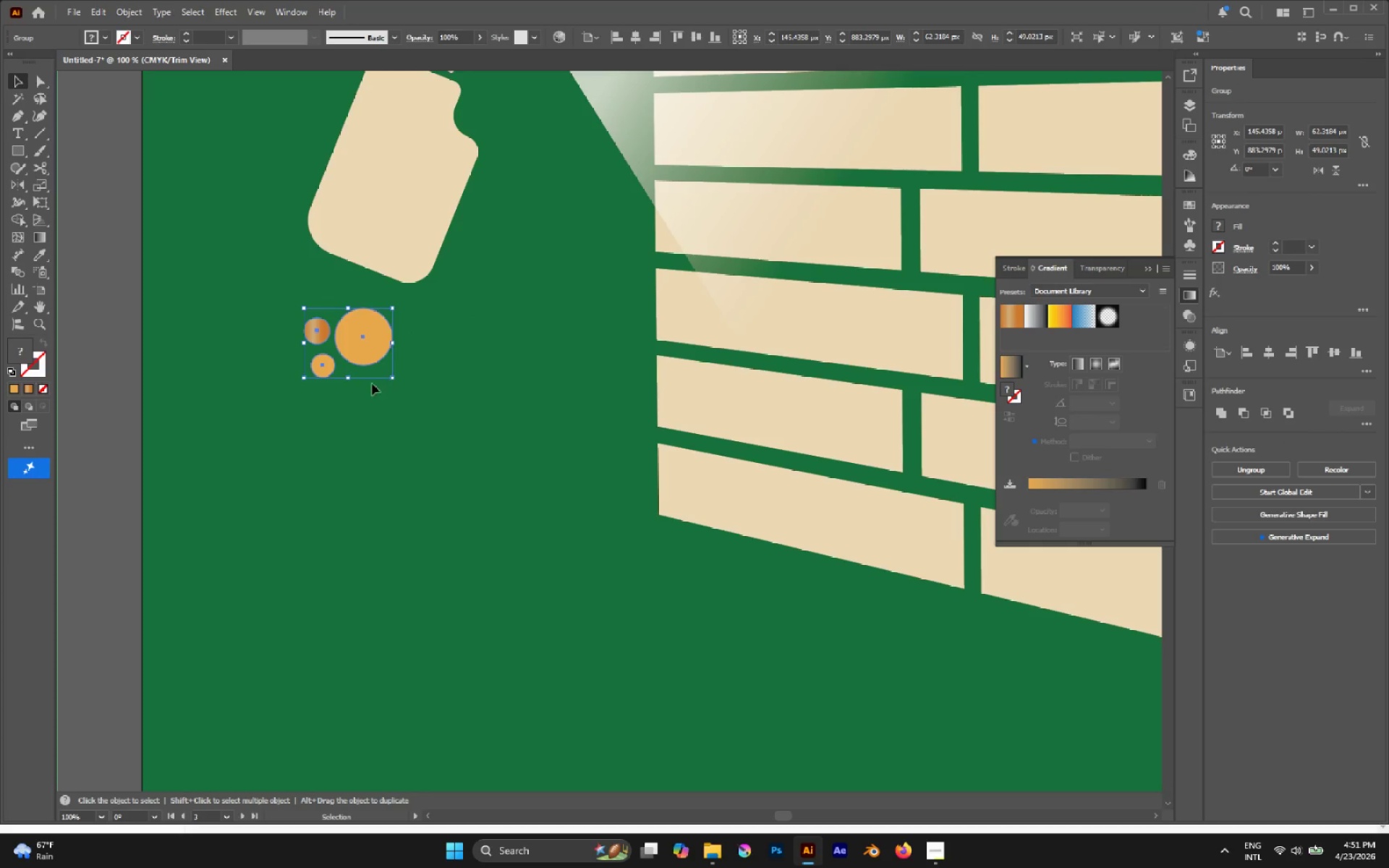 
key(Alt+AltLeft)
 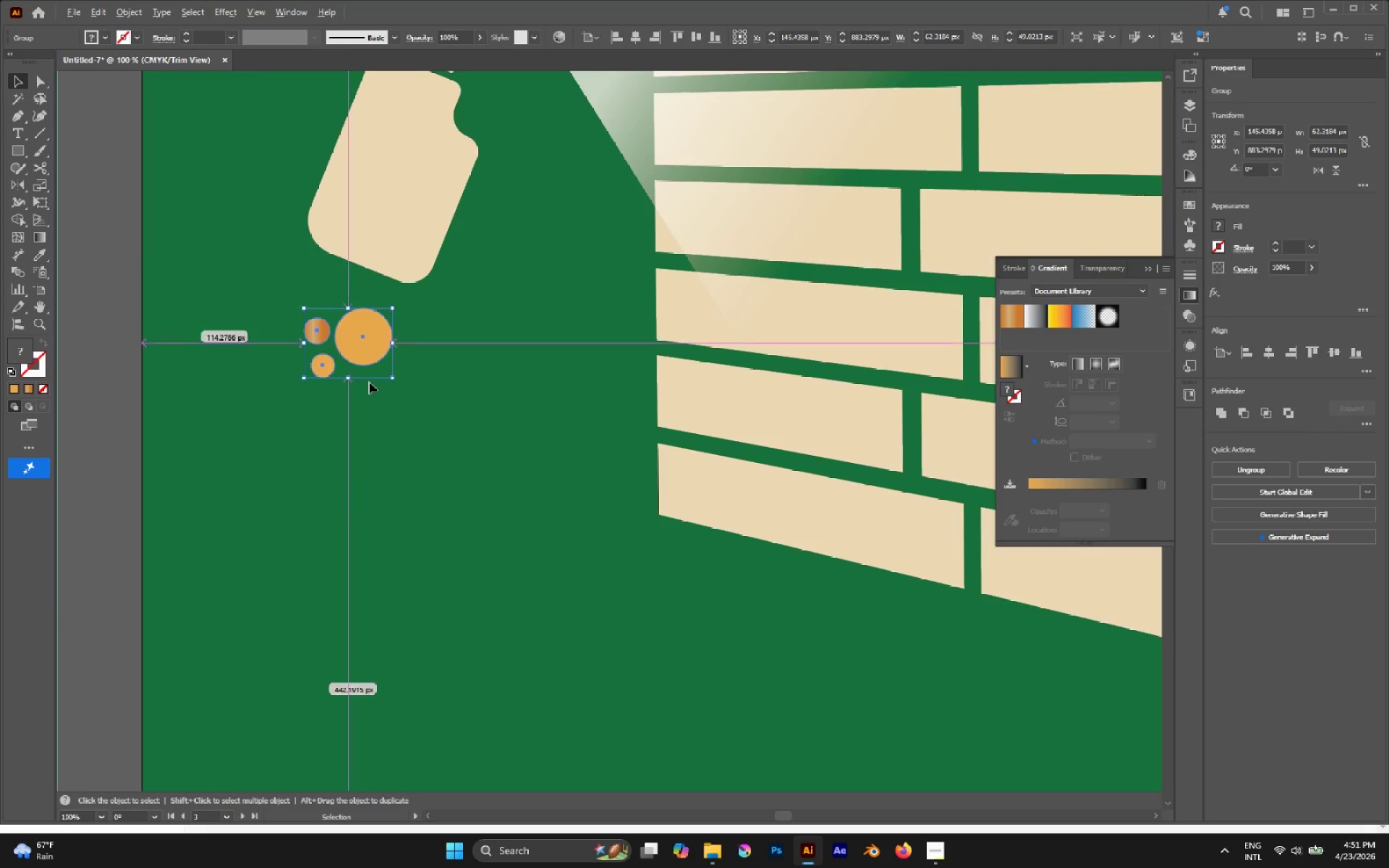 
scroll: coordinate [369, 382], scroll_direction: down, amount: 2.0
 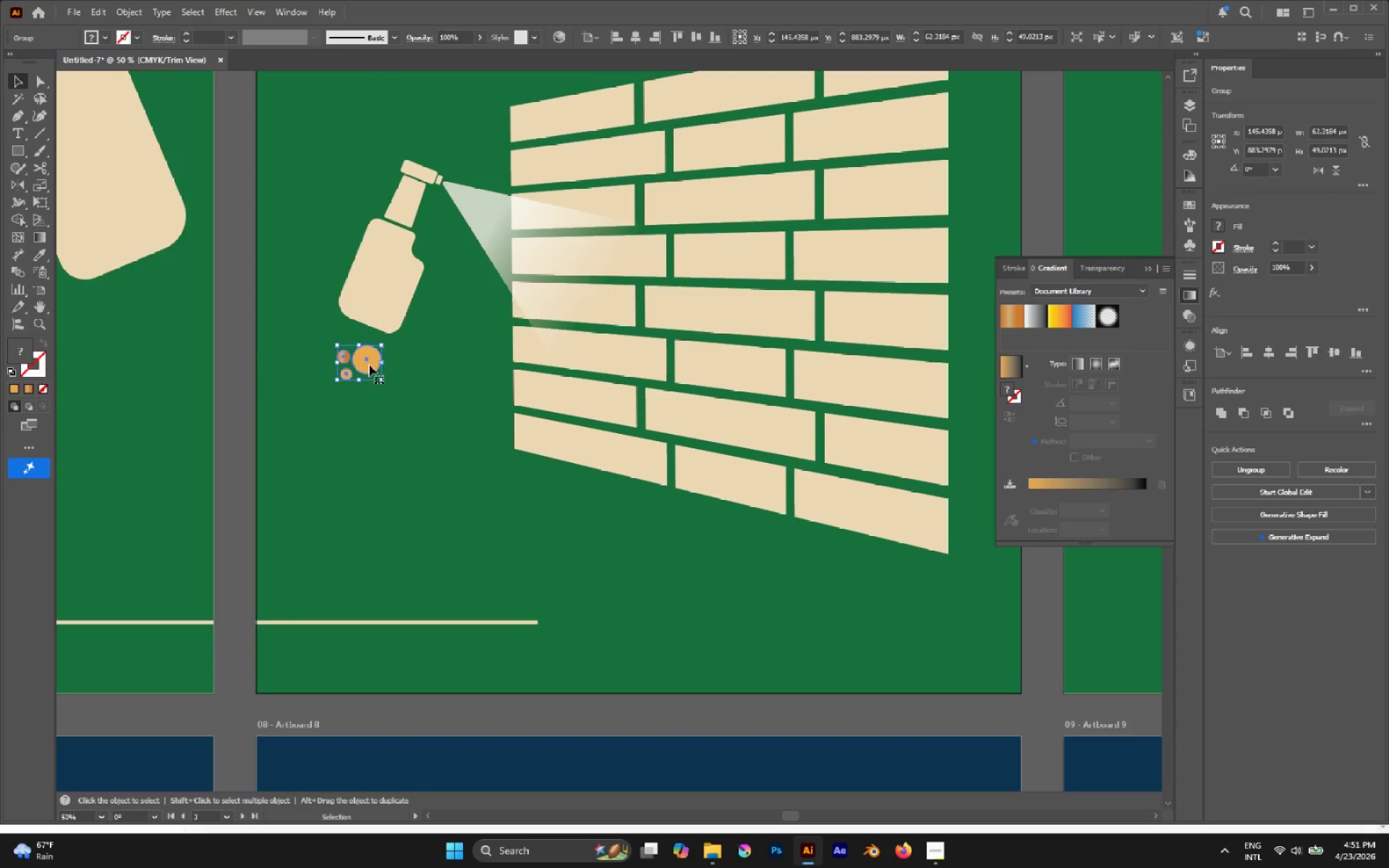 
left_click_drag(start_coordinate=[369, 365], to_coordinate=[650, 285])
 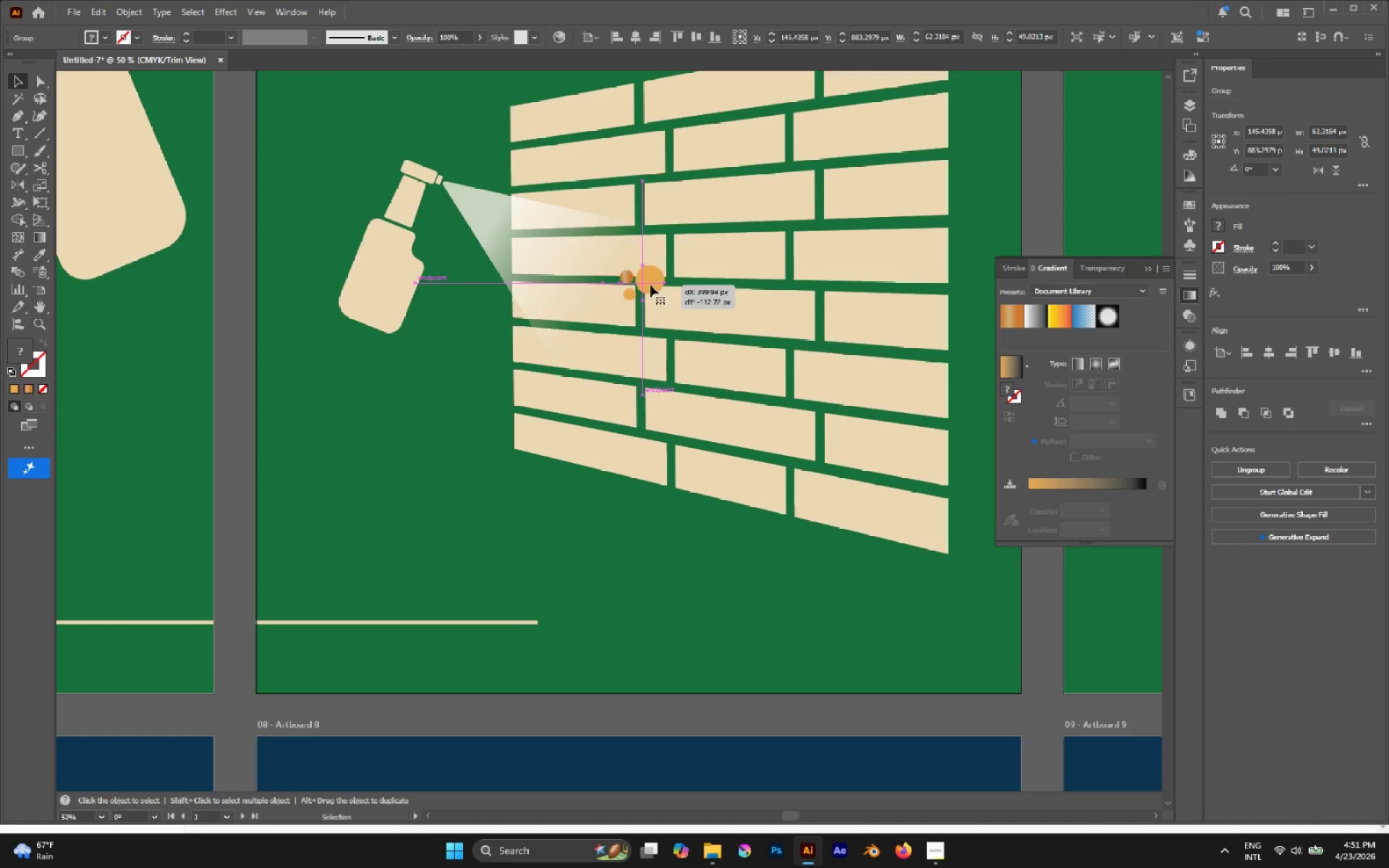 
hold_key(key=AltLeft, duration=0.36)
 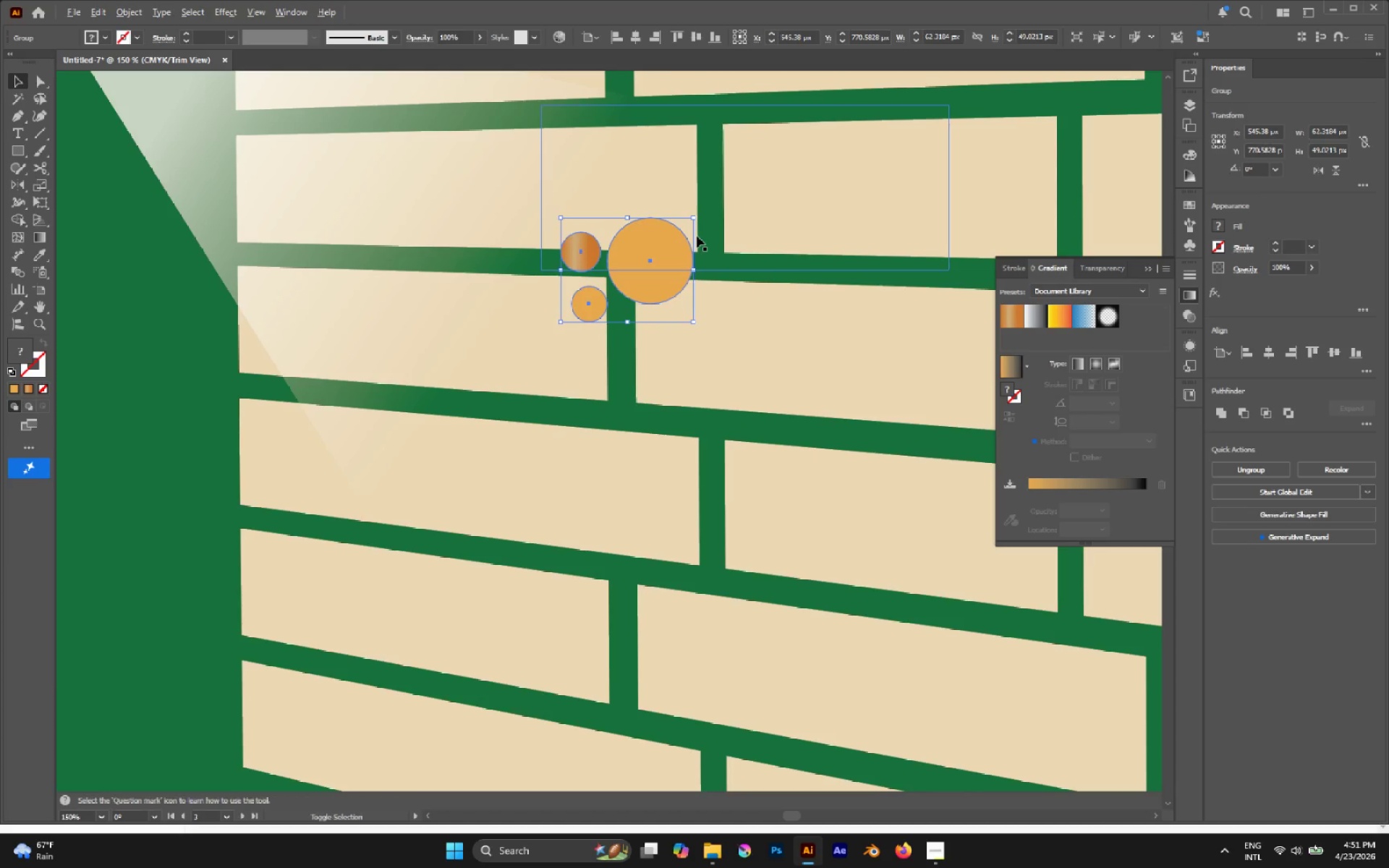 
hold_key(key=AltLeft, duration=1.72)
 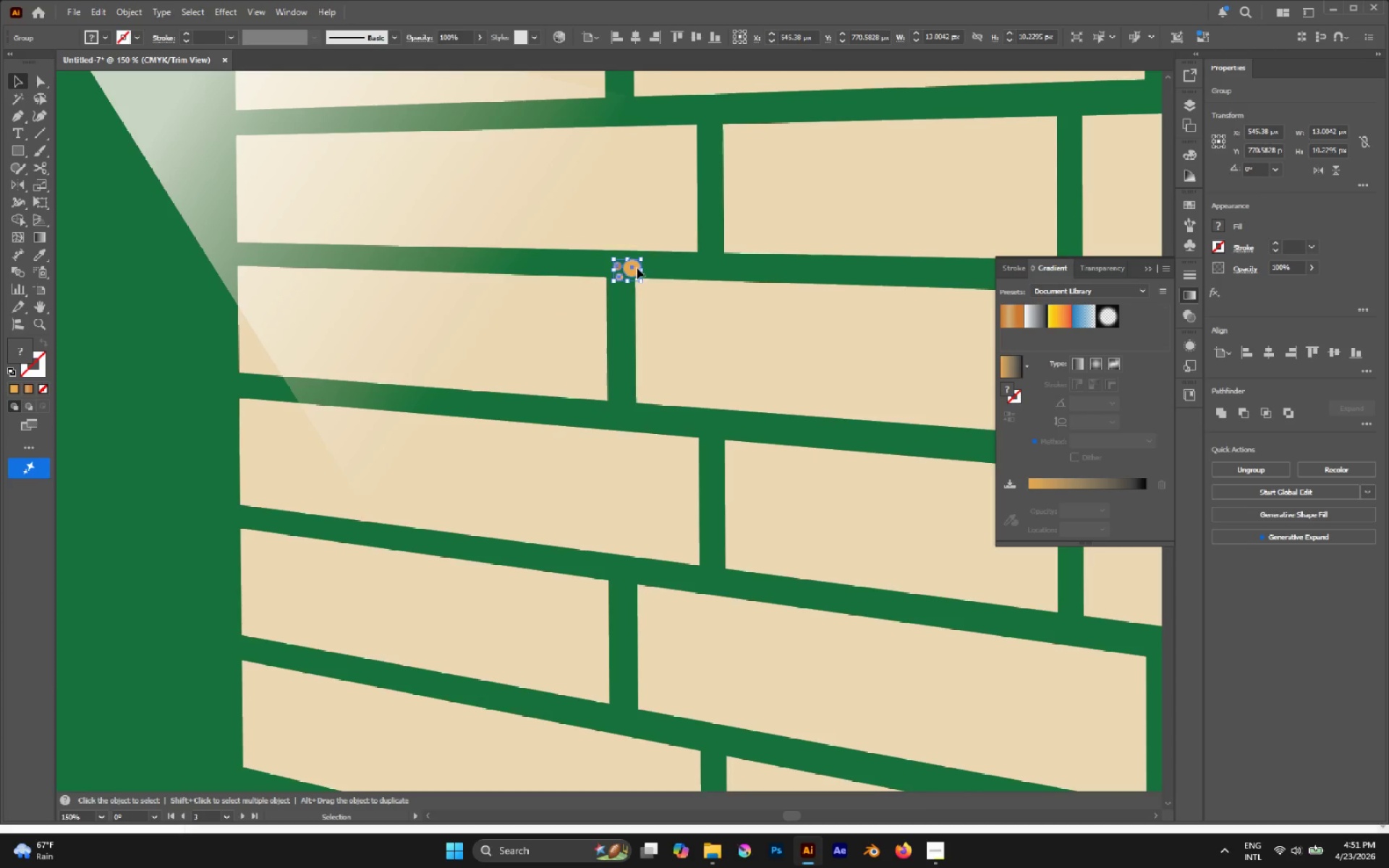 
scroll: coordinate [651, 288], scroll_direction: up, amount: 3.0
 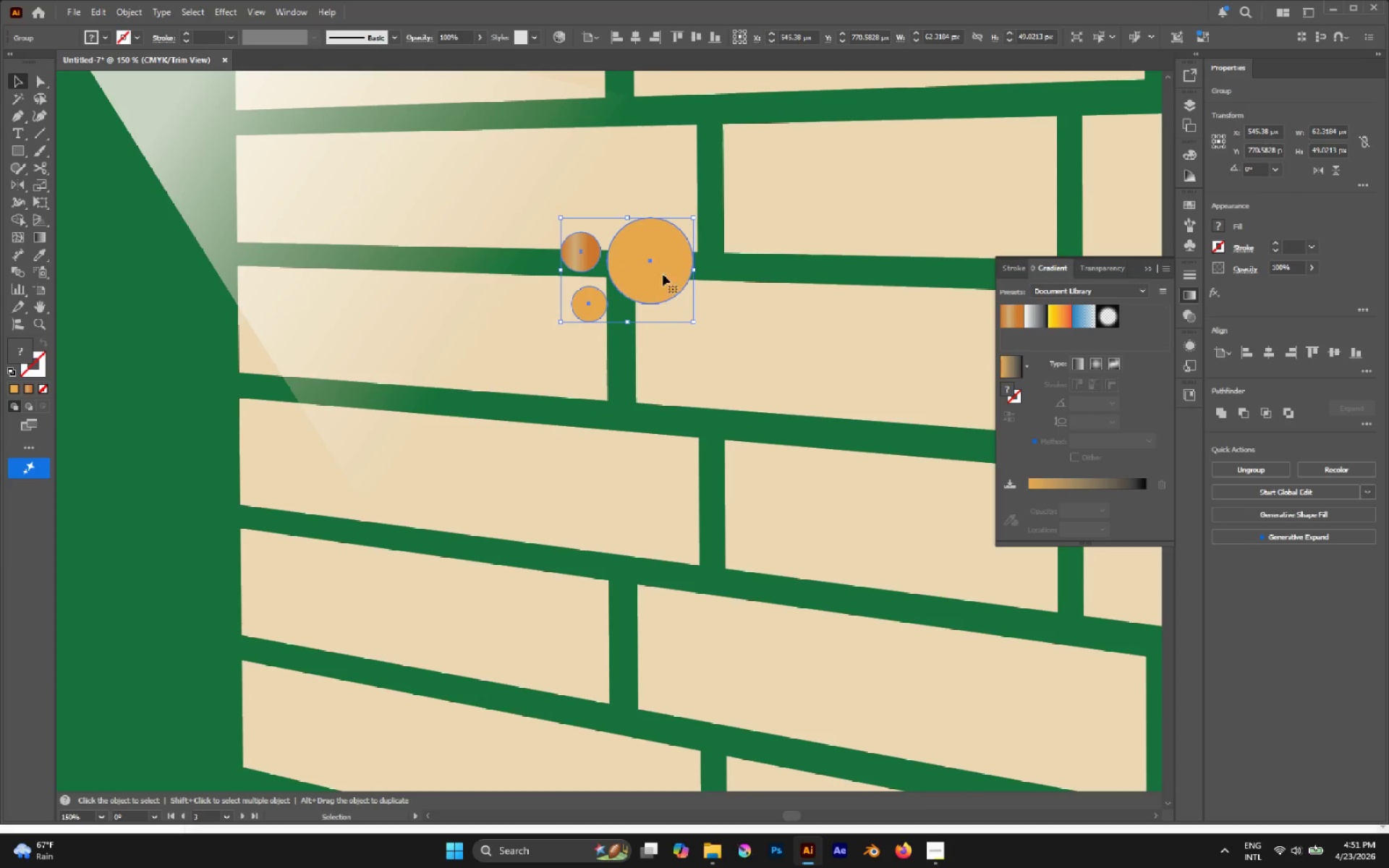 
hold_key(key=ShiftLeft, duration=1.55)
left_click_drag(start_coordinate=[692, 220], to_coordinate=[640, 255])
 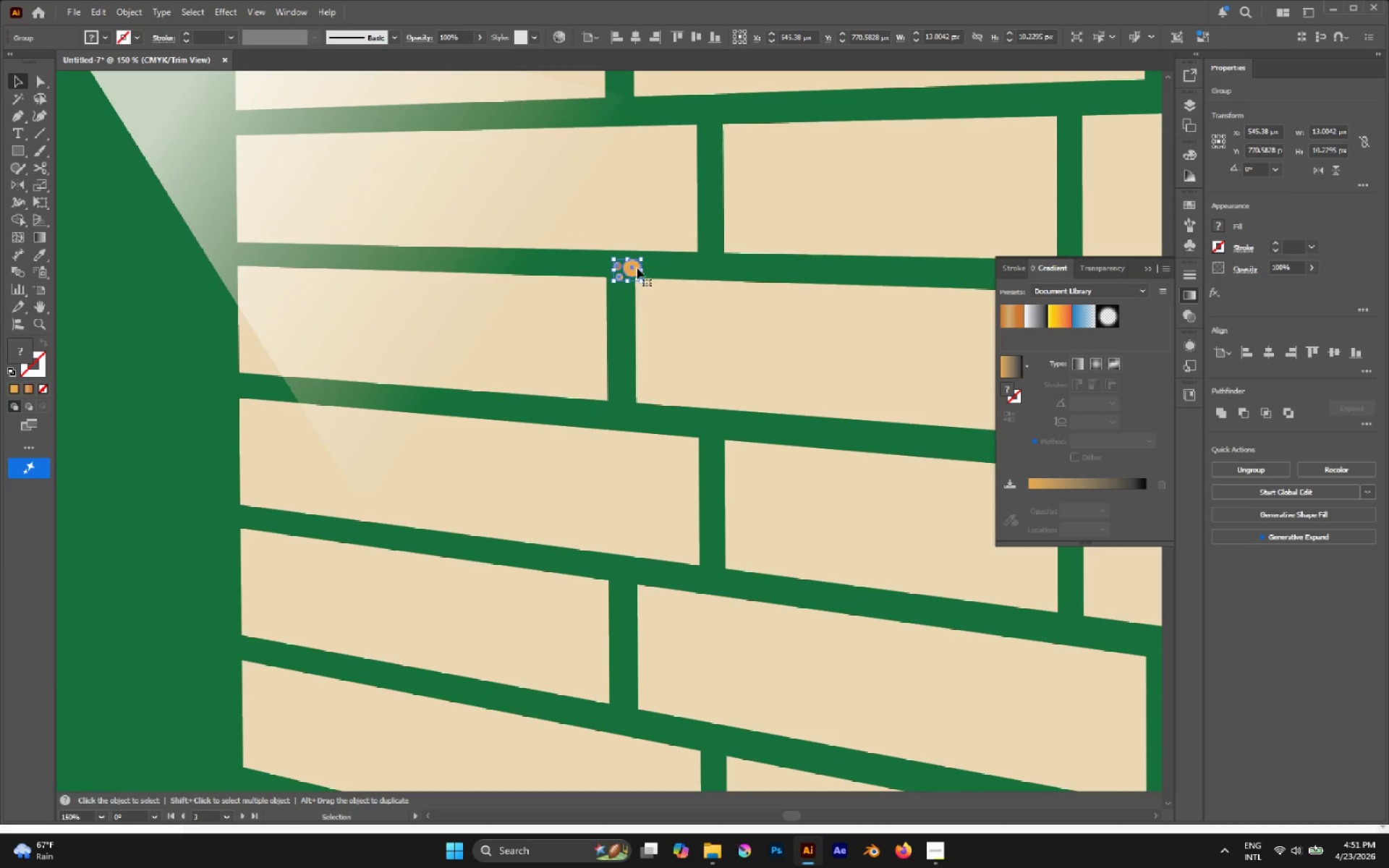 
left_click_drag(start_coordinate=[637, 268], to_coordinate=[626, 242])
 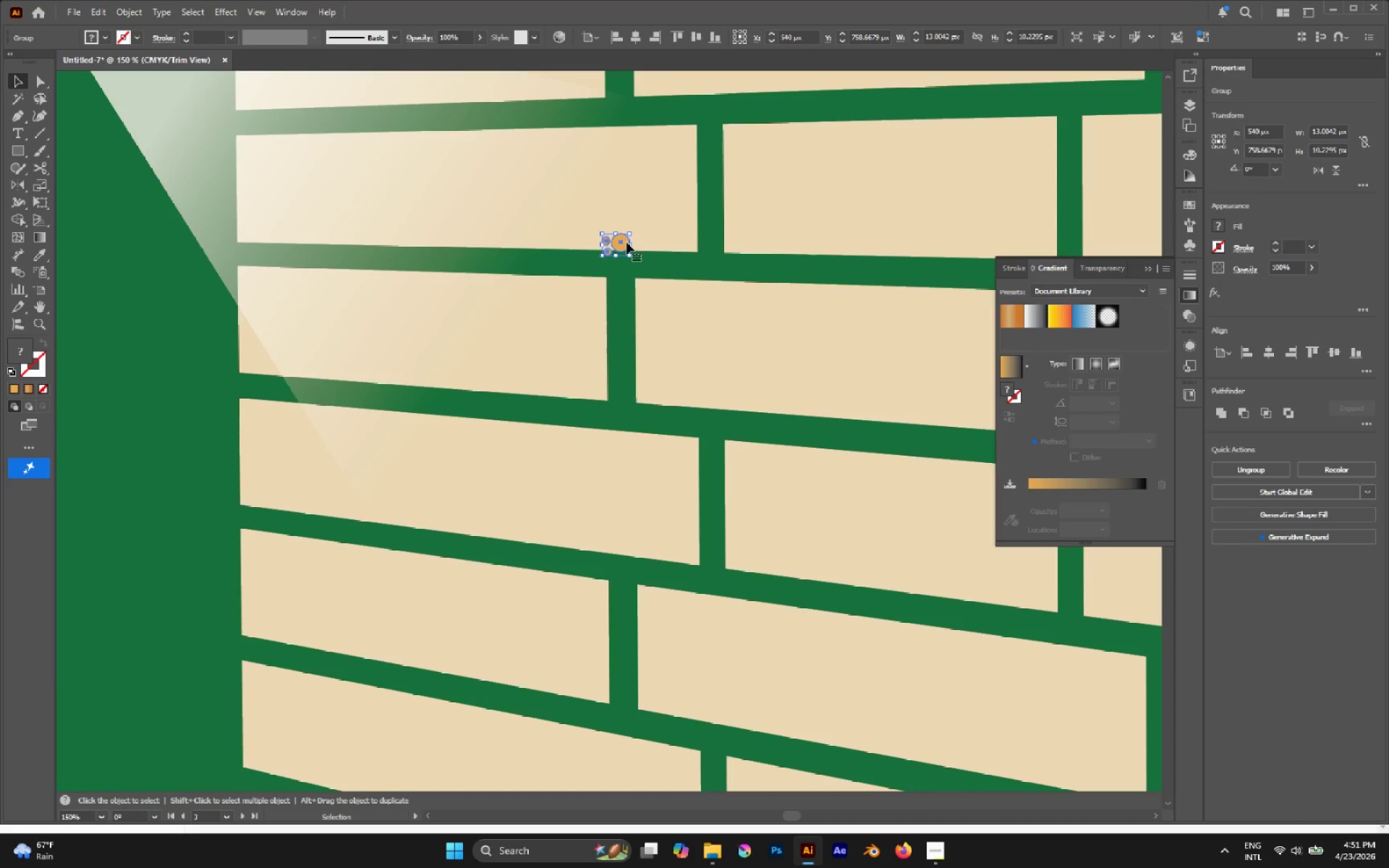 
hold_key(key=AltLeft, duration=0.69)
 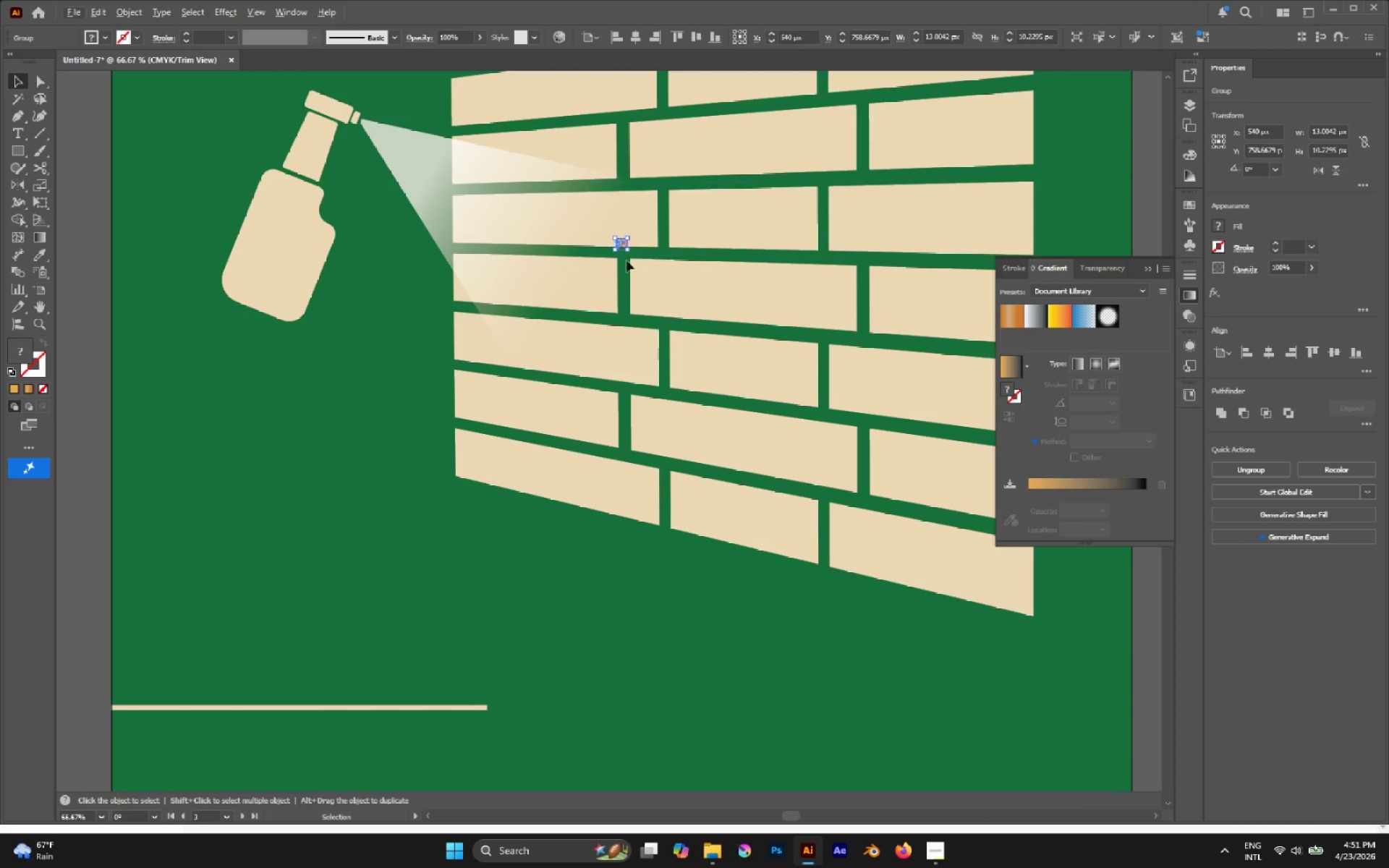 
key(Alt+AltLeft)
 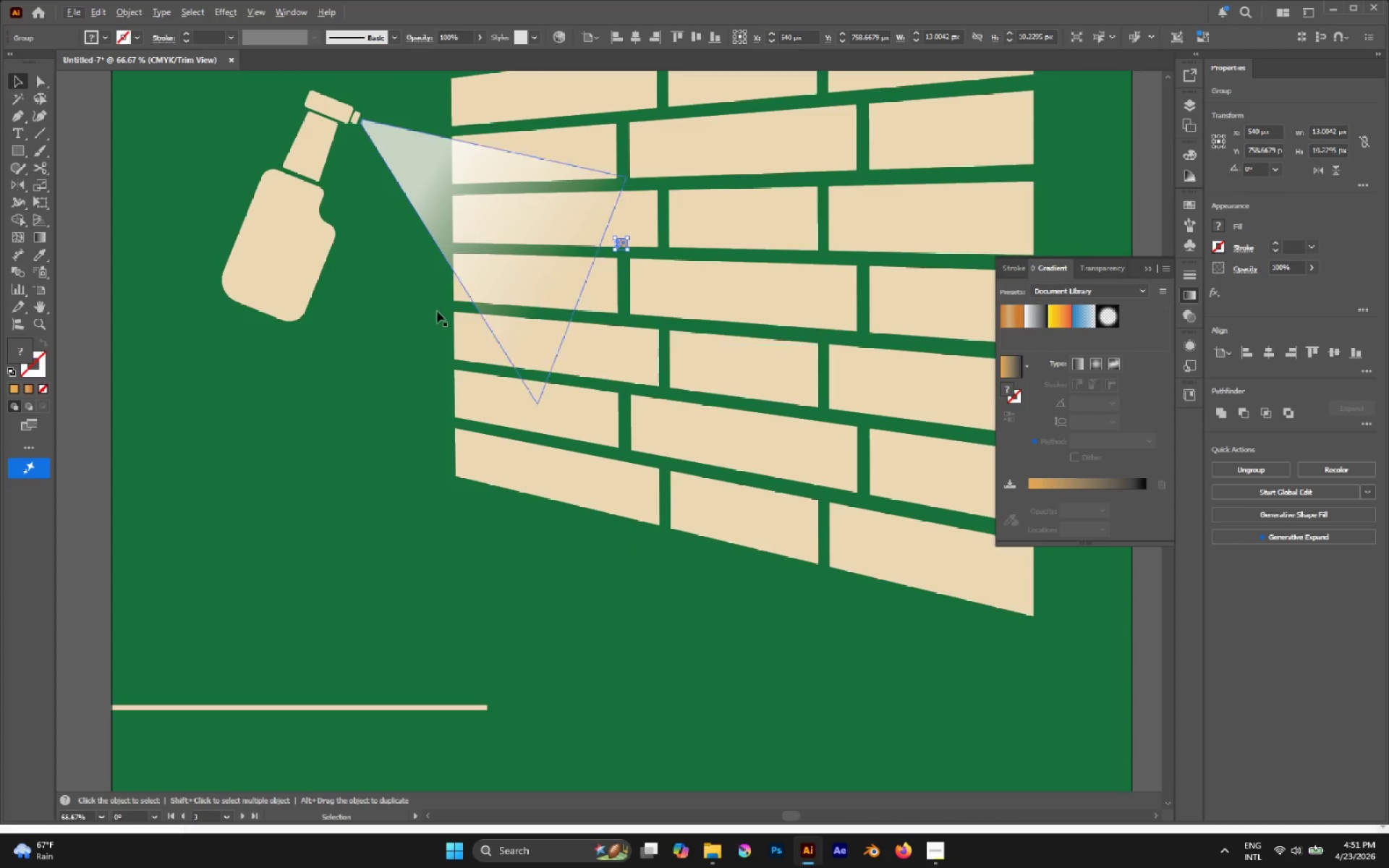 
scroll: coordinate [626, 242], scroll_direction: down, amount: 2.0
 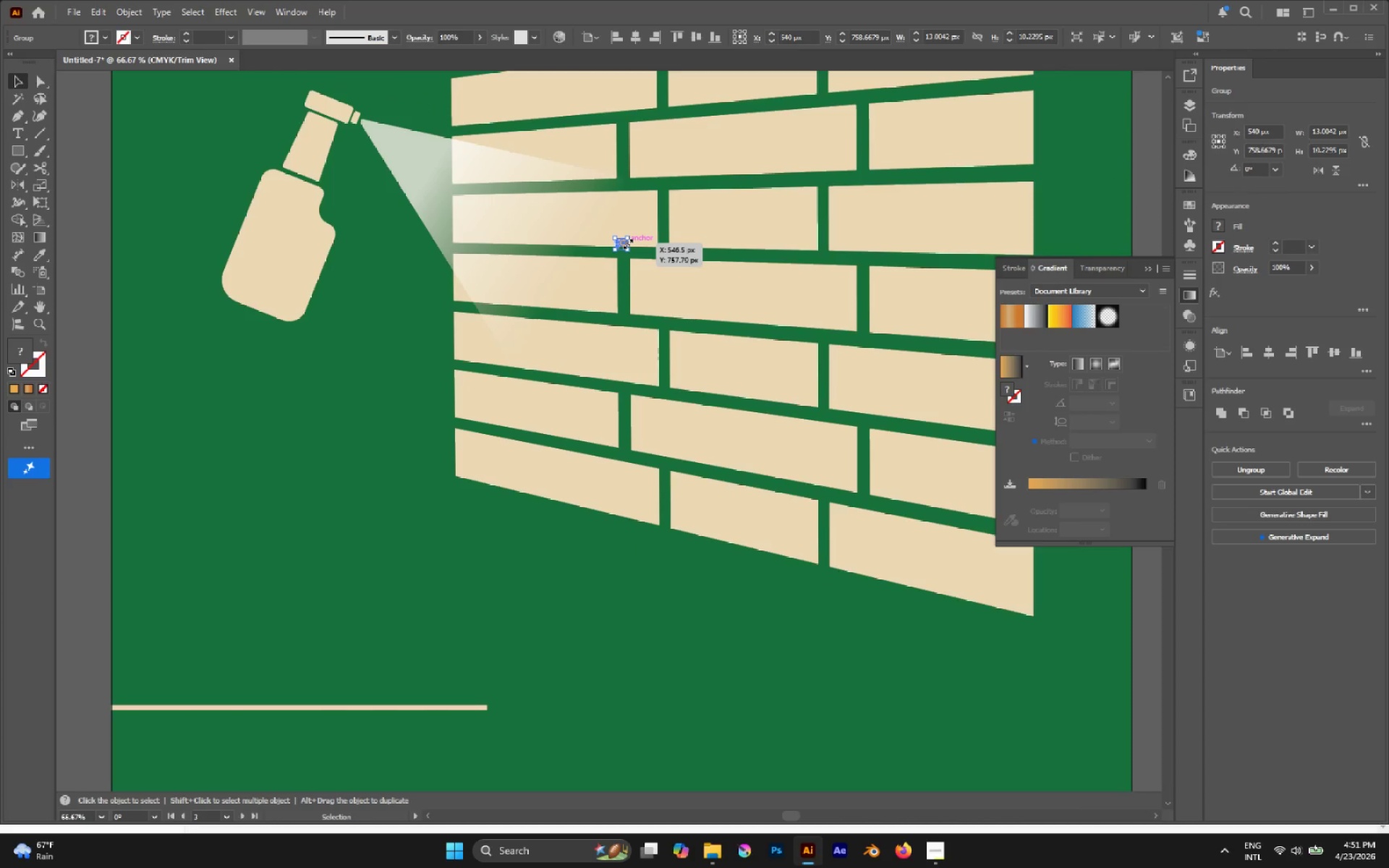 
left_click([388, 328])
 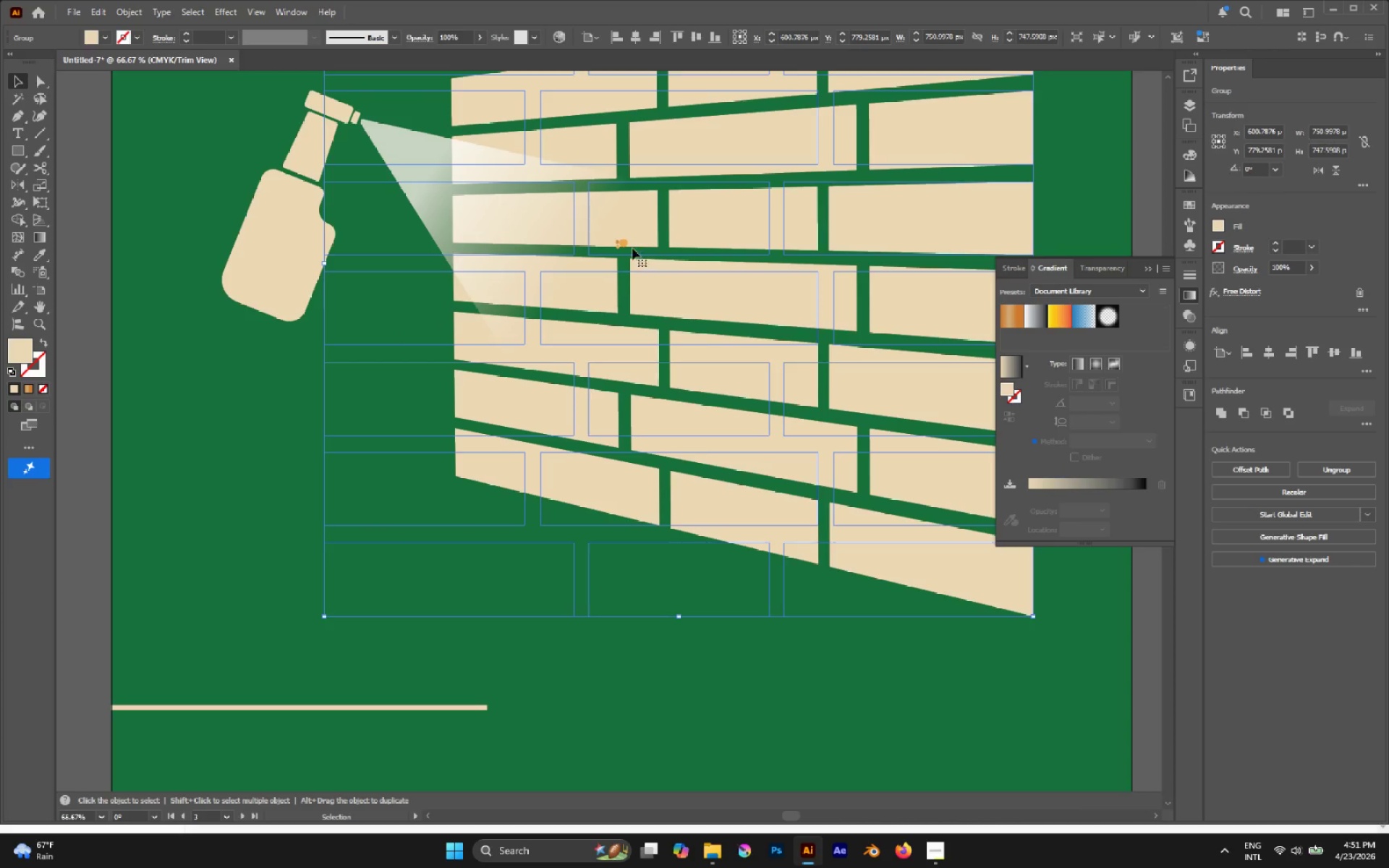 
left_click([622, 246])
 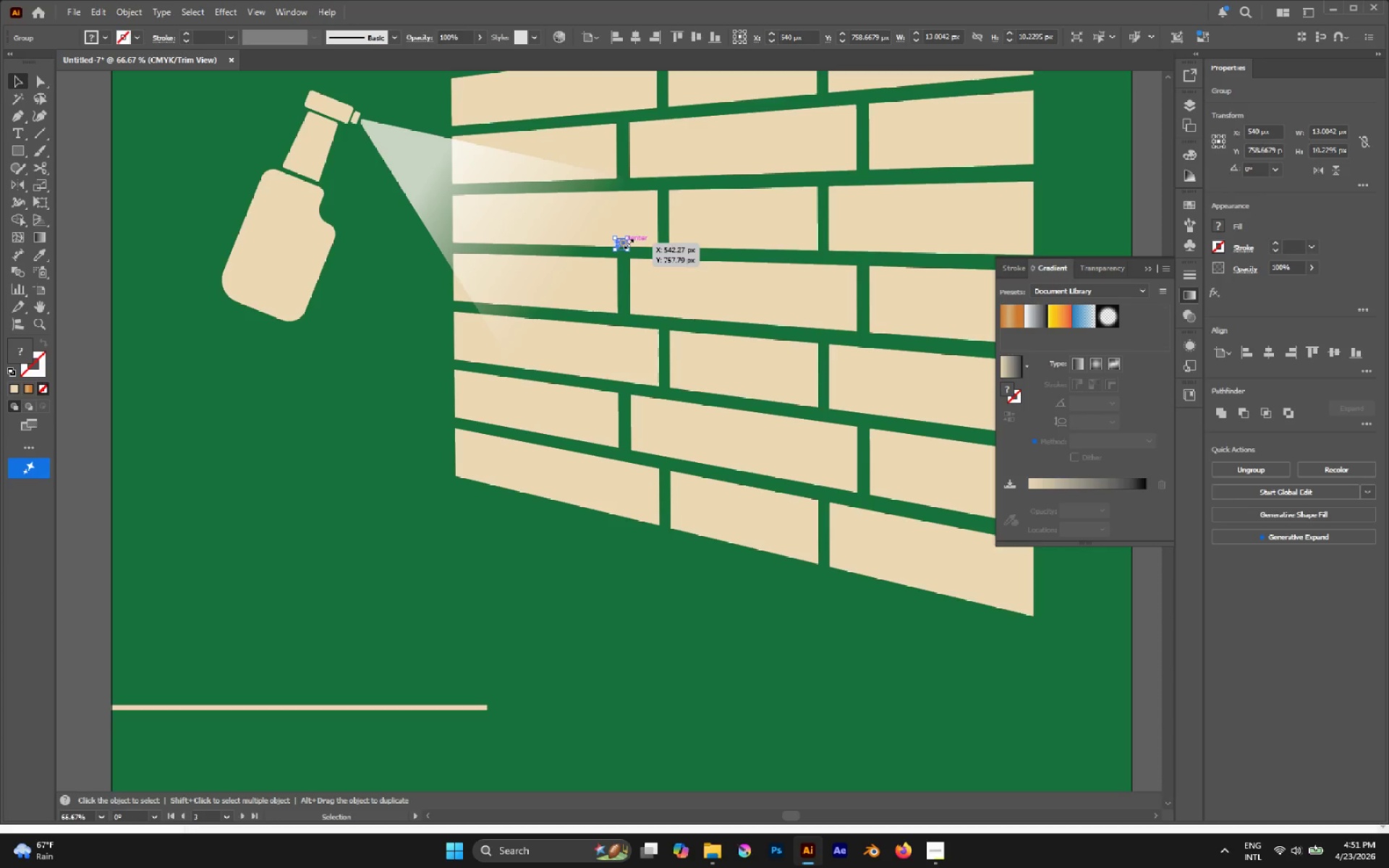 
hold_key(key=ShiftLeft, duration=1.14)
left_click_drag(start_coordinate=[629, 238], to_coordinate=[643, 216])
 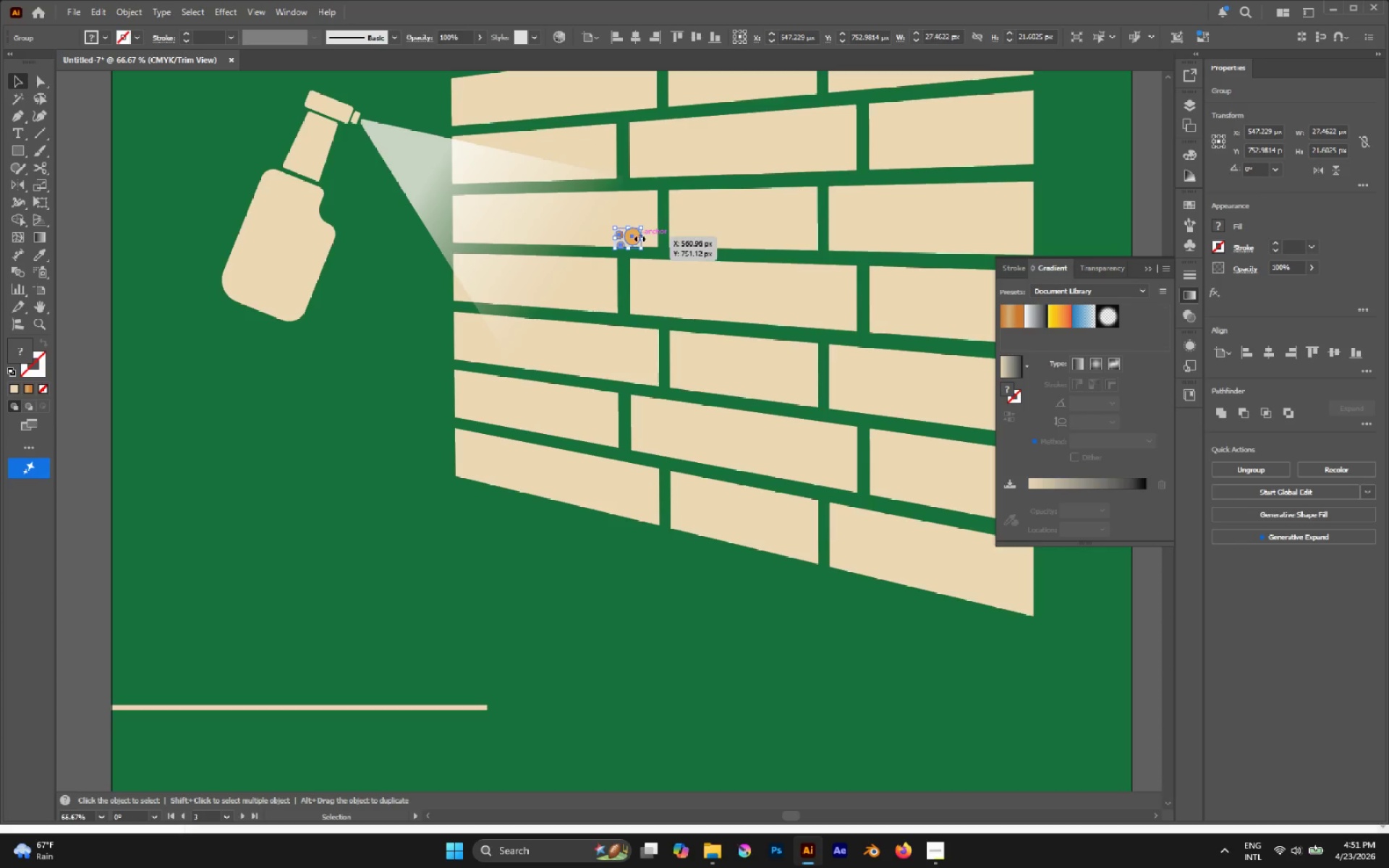 
left_click_drag(start_coordinate=[637, 237], to_coordinate=[641, 239])
 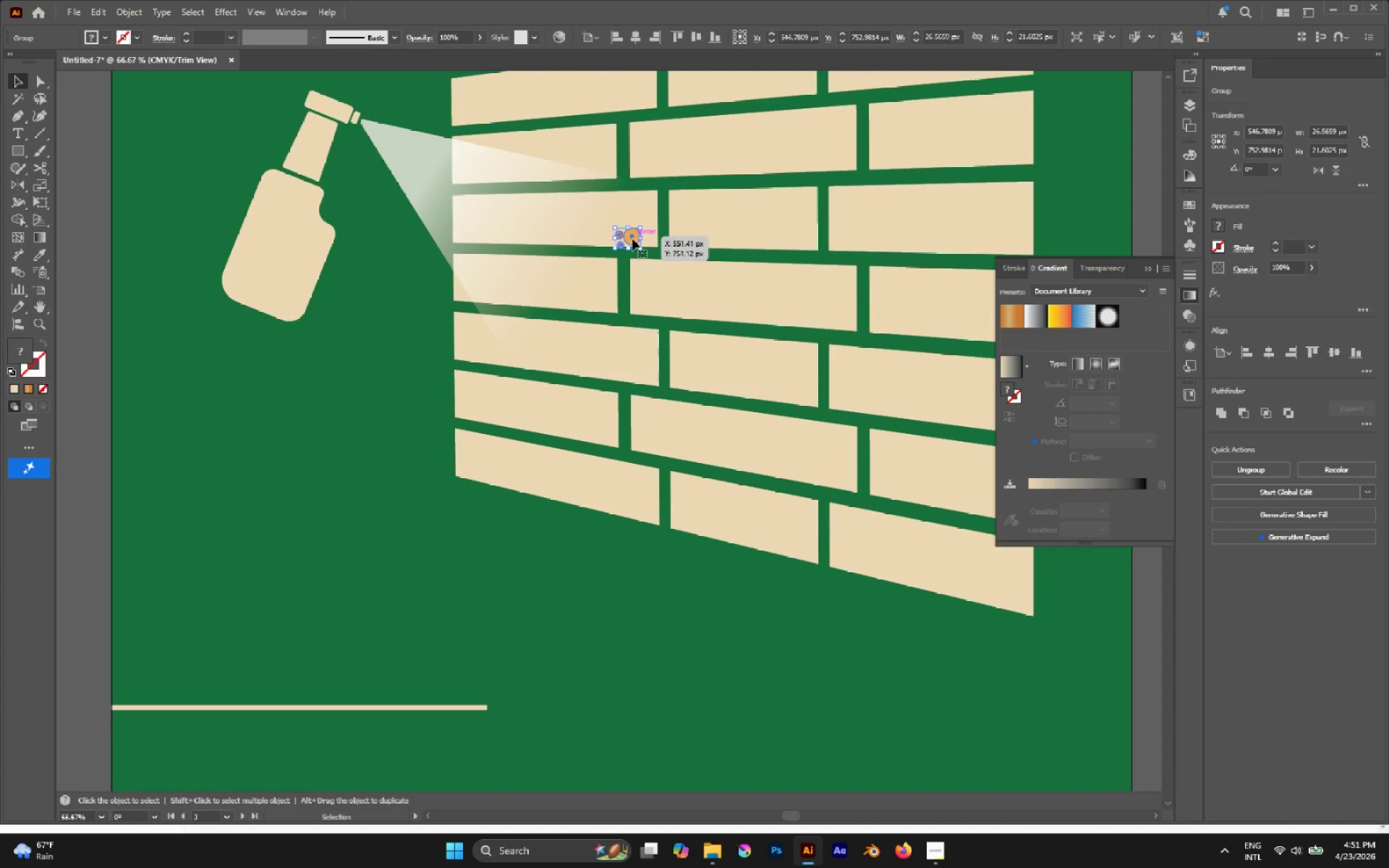 
left_click_drag(start_coordinate=[632, 239], to_coordinate=[656, 243])
 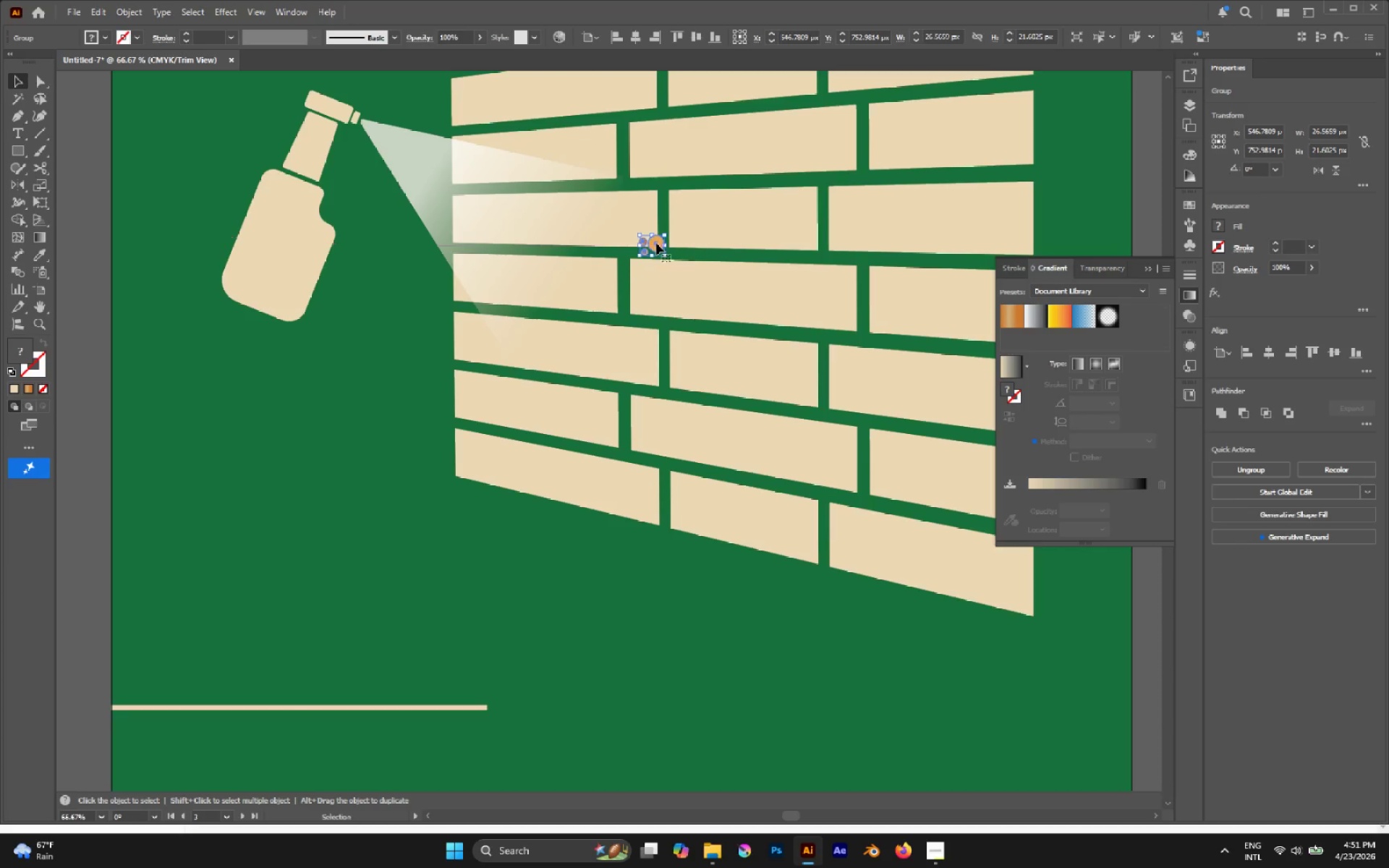 
hold_key(key=AltLeft, duration=1.73)
left_click_drag(start_coordinate=[656, 243], to_coordinate=[623, 259])
 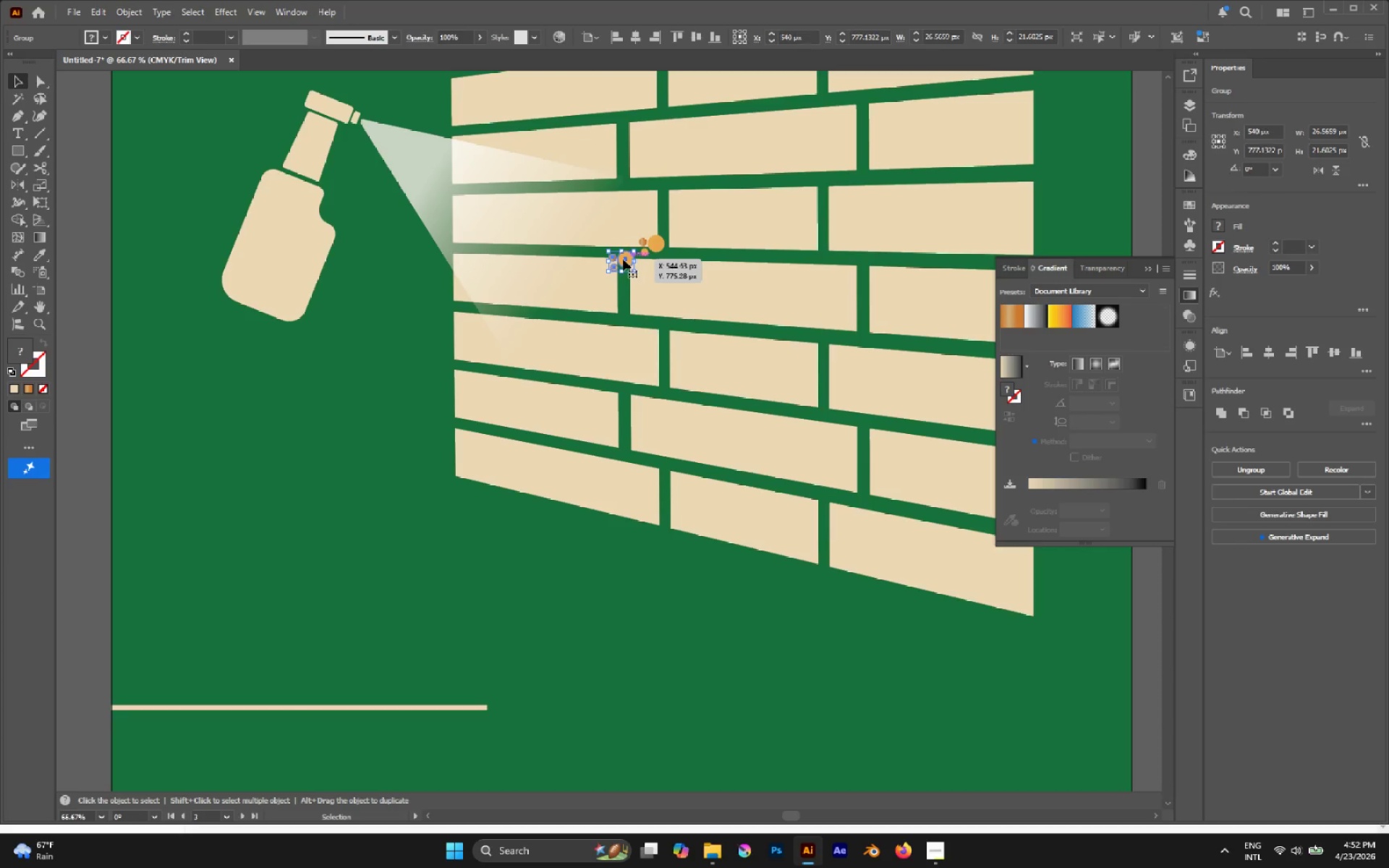 
hold_key(key=AltLeft, duration=3.67)
left_click_drag(start_coordinate=[627, 260], to_coordinate=[624, 232])
 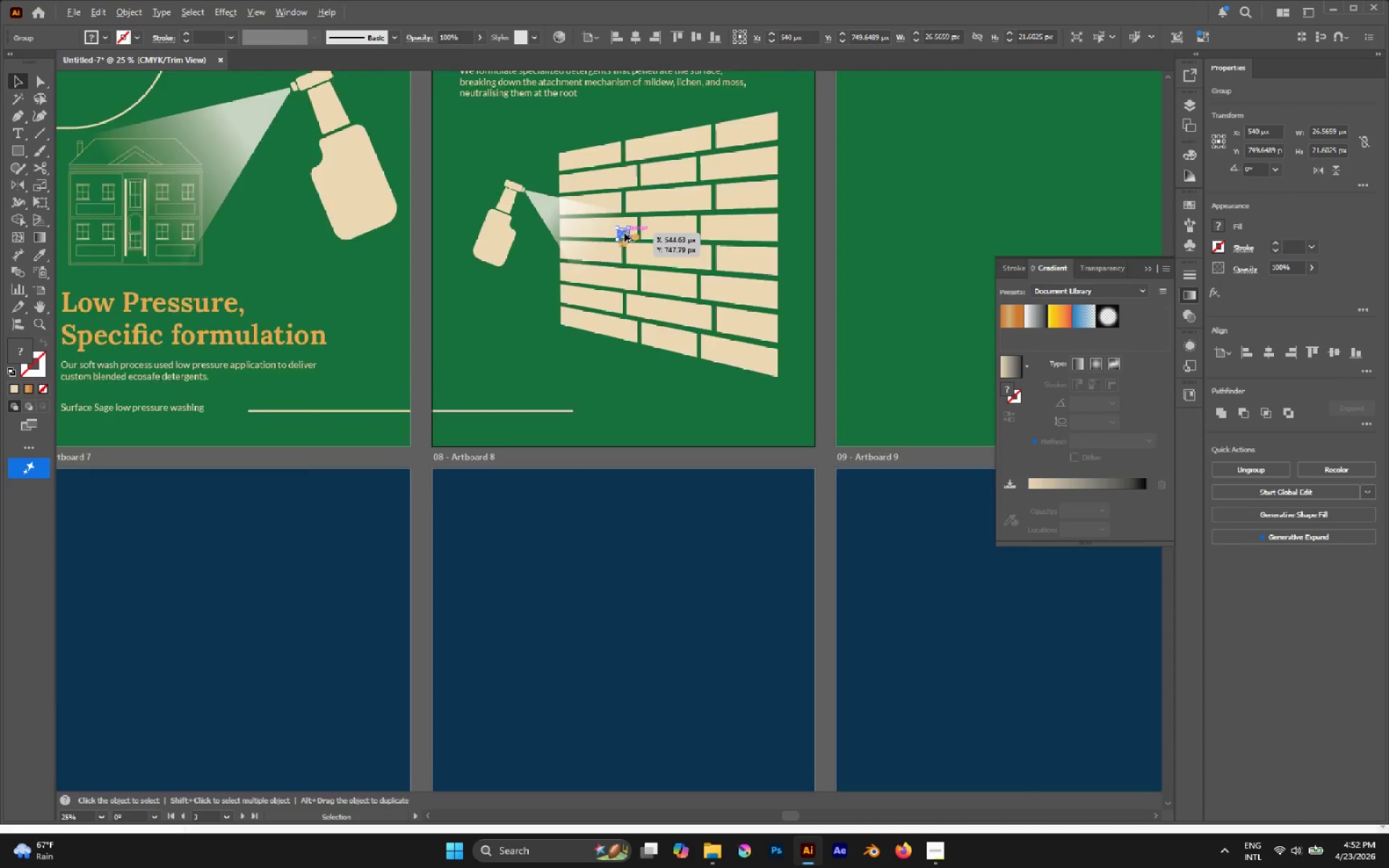 
hold_key(key=ShiftLeft, duration=2.81)
 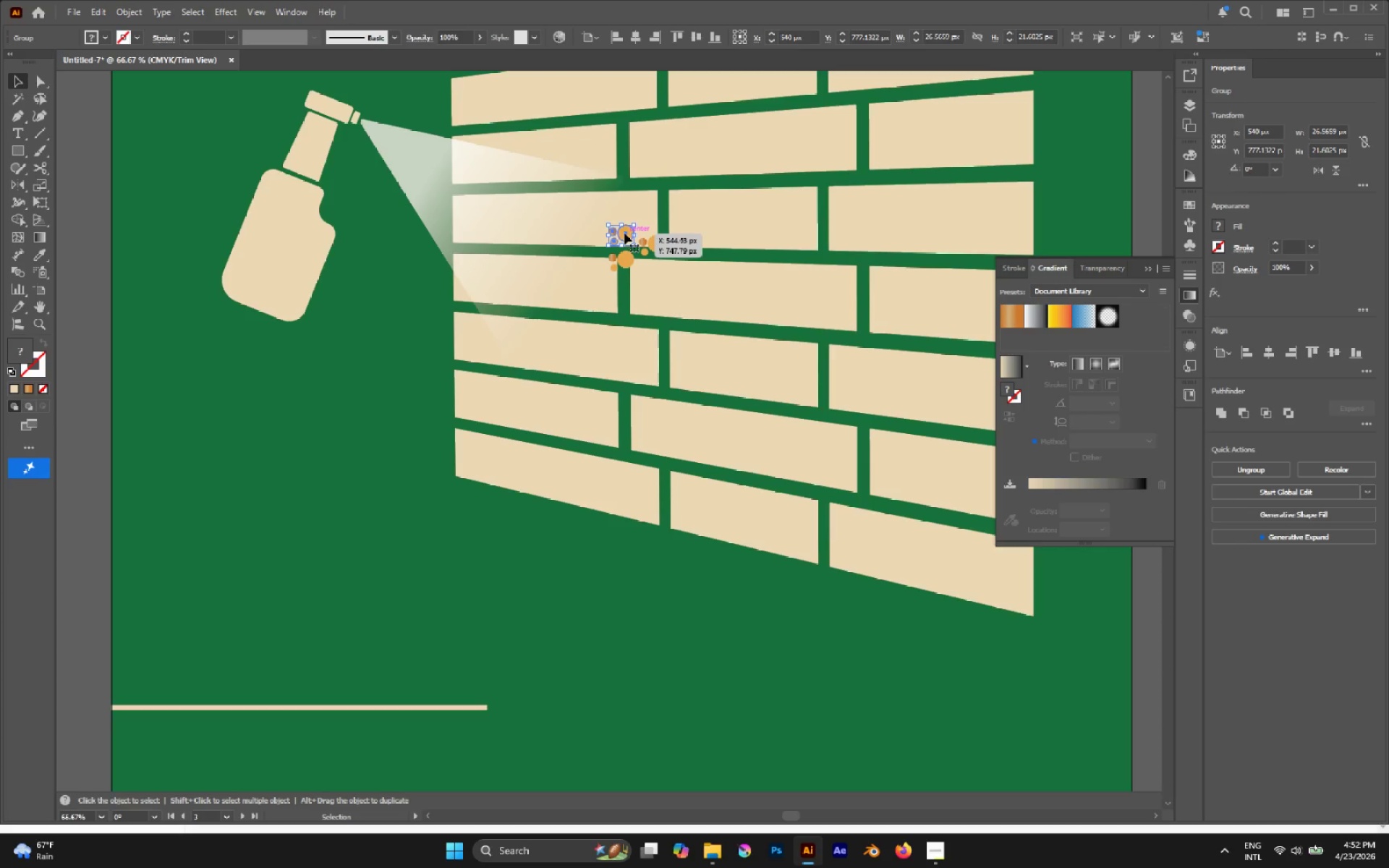 
hold_key(key=AltLeft, duration=0.56)
 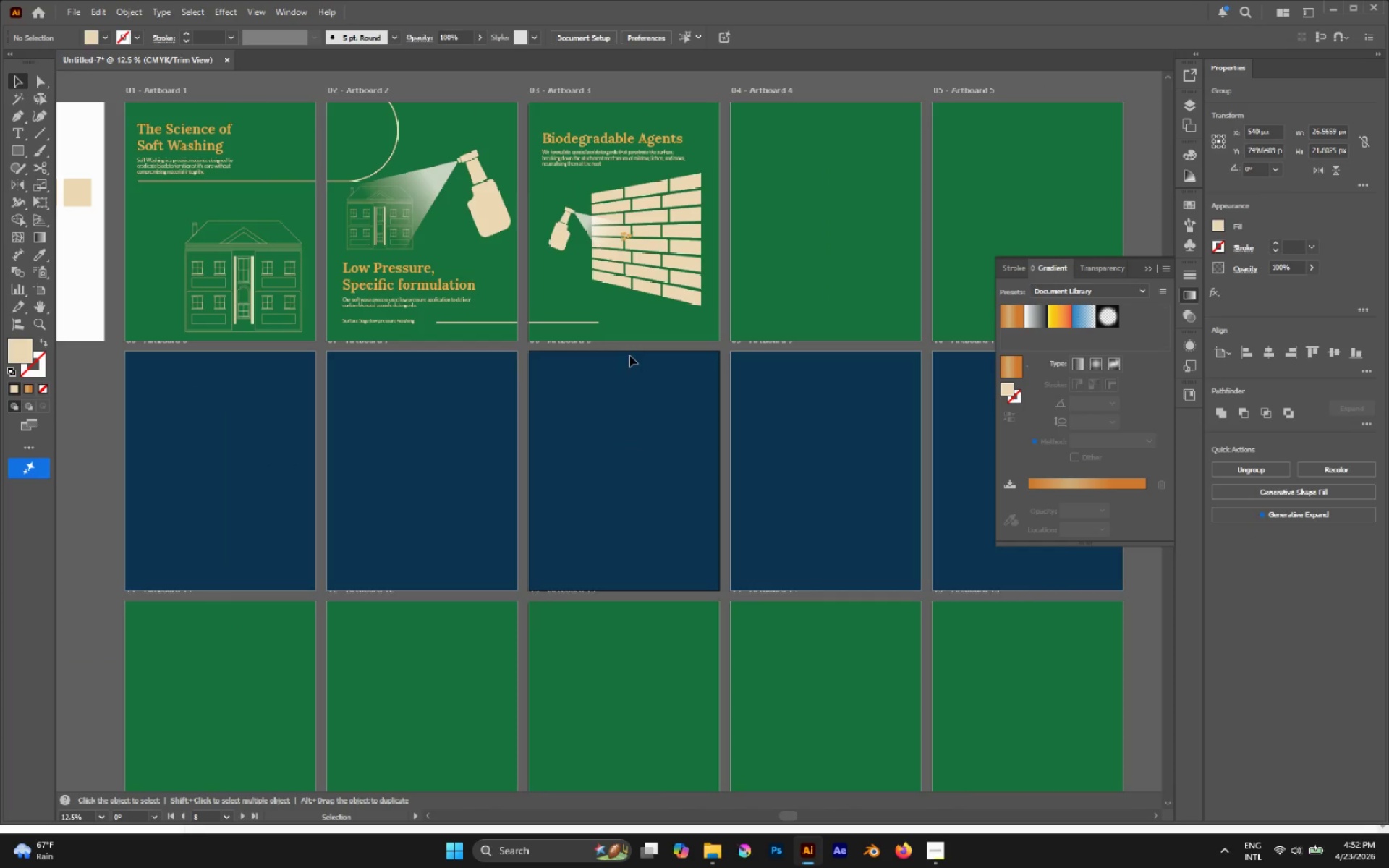 
left_click([629, 355])
 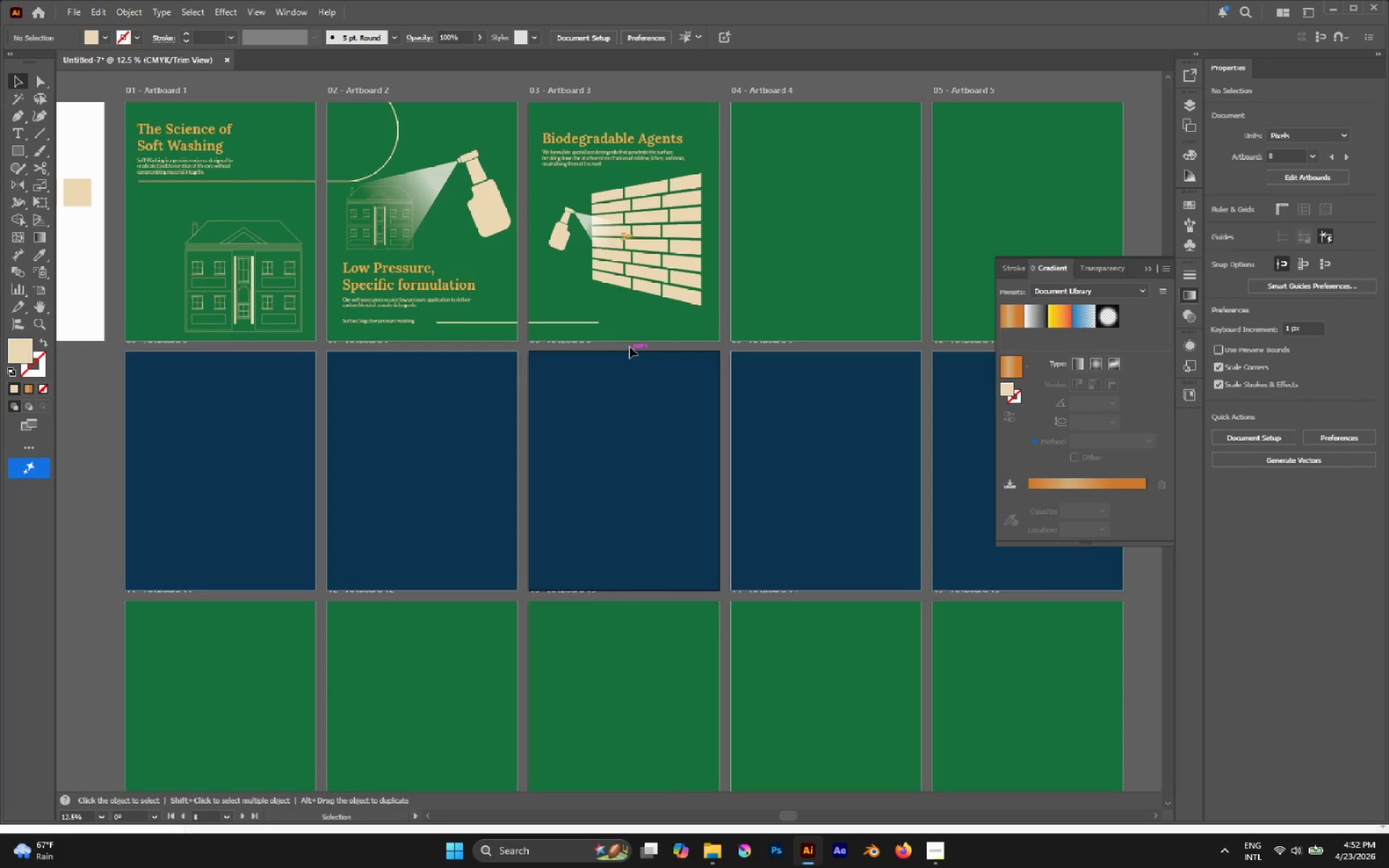 
scroll: coordinate [624, 236], scroll_direction: down, amount: 5.0
 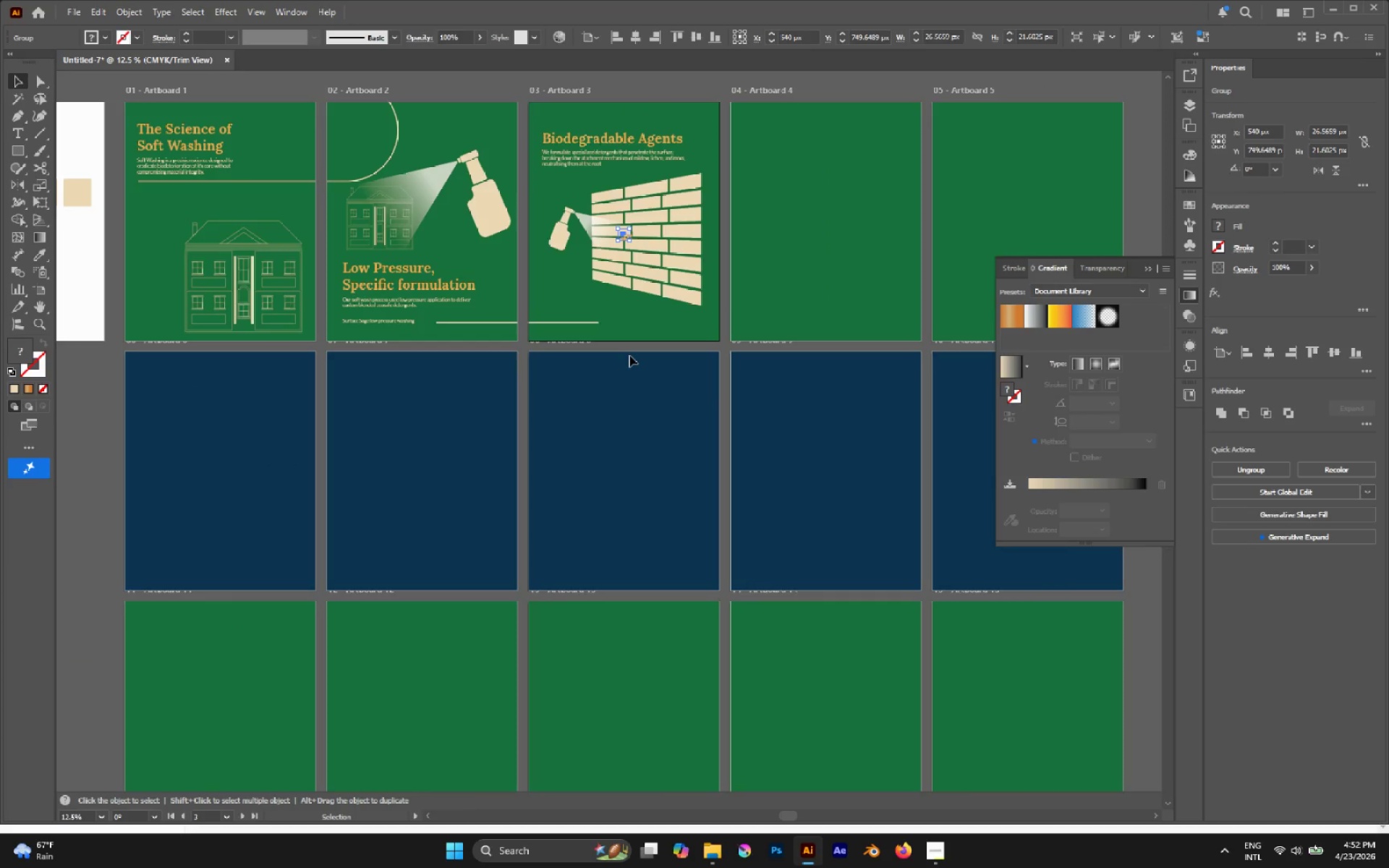 
hold_key(key=AltLeft, duration=0.61)
scroll: coordinate [619, 265], scroll_direction: up, amount: 8.0
 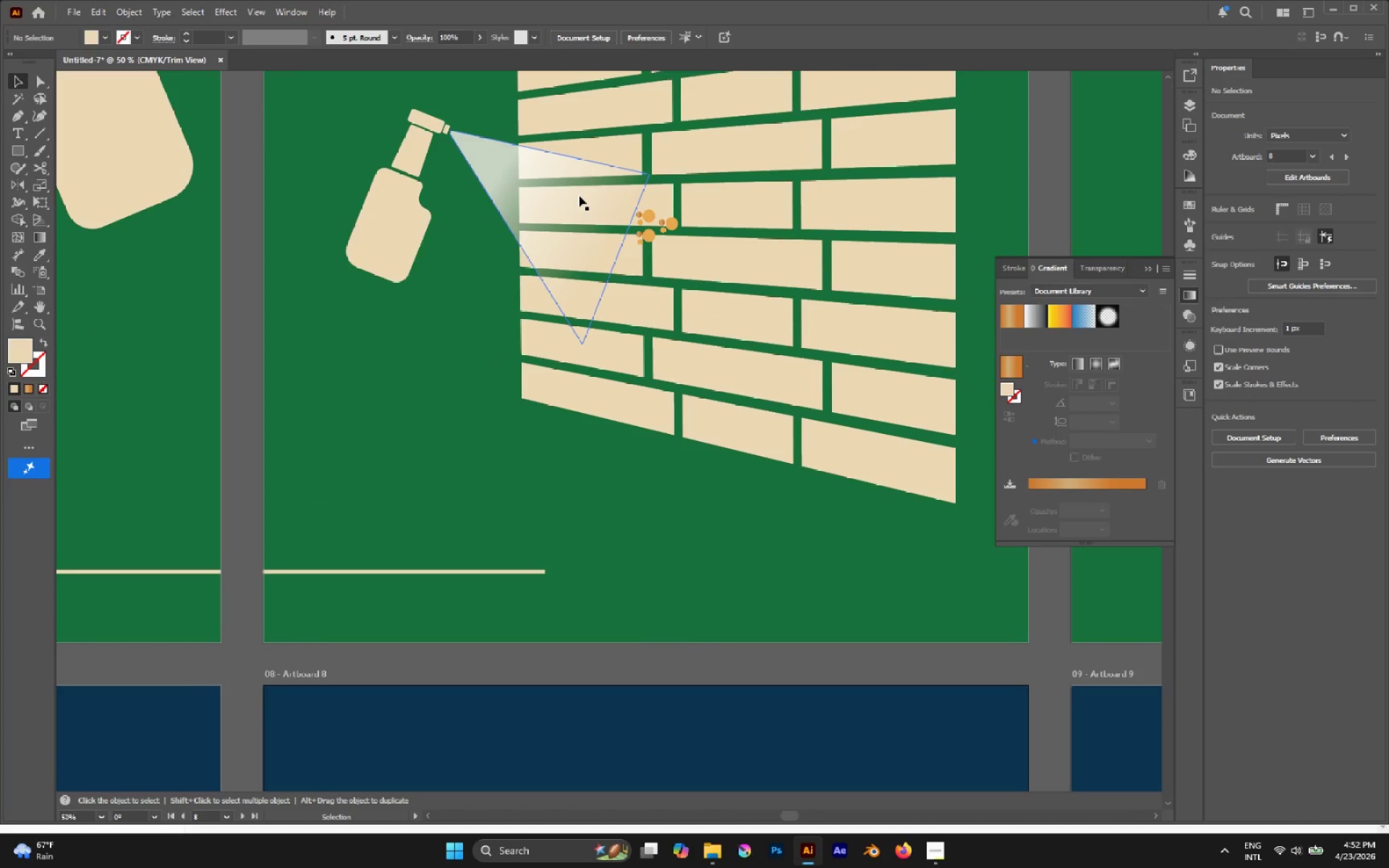 
left_click([577, 195])
 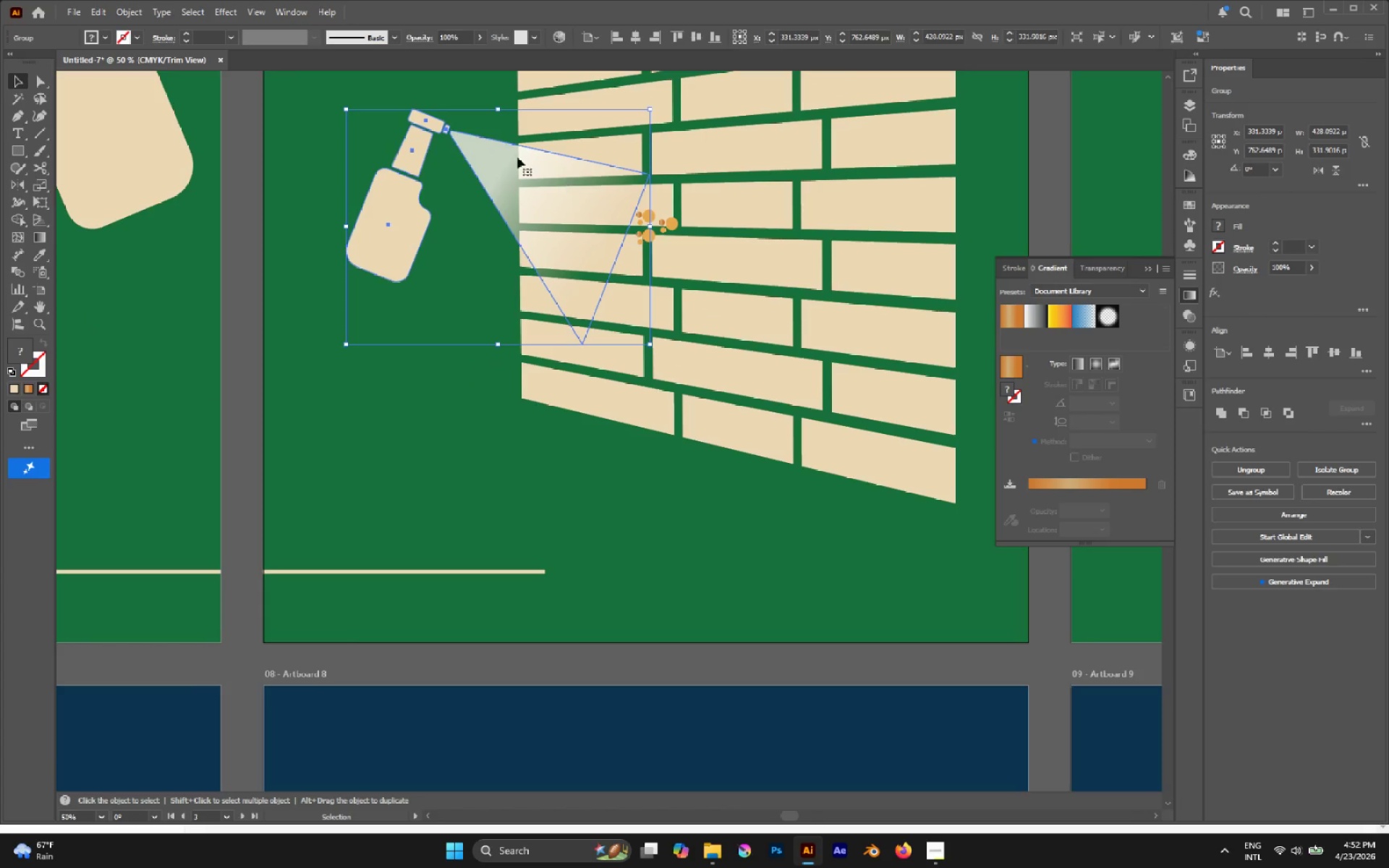 
left_click([472, 81])
 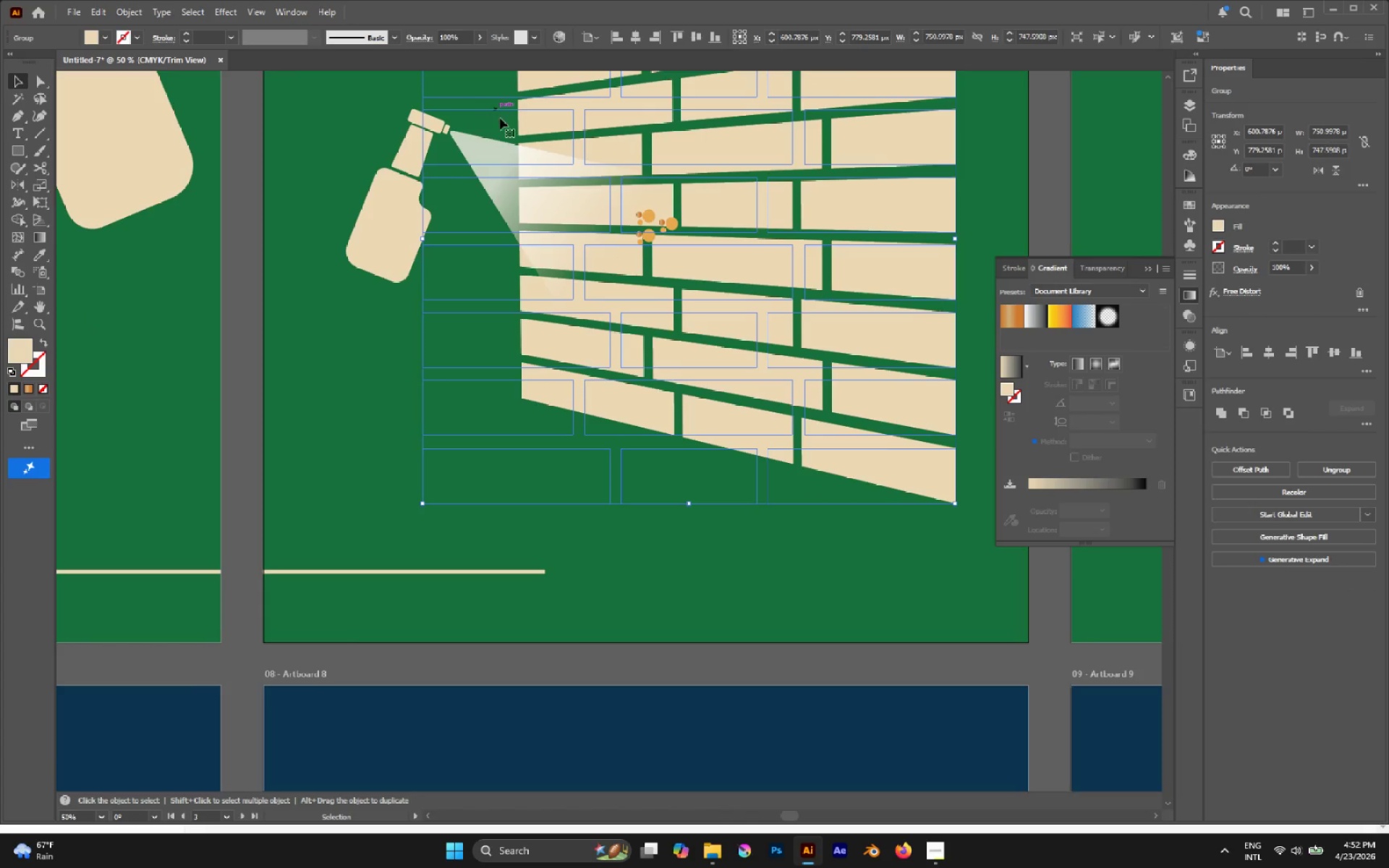 
left_click([295, 127])
 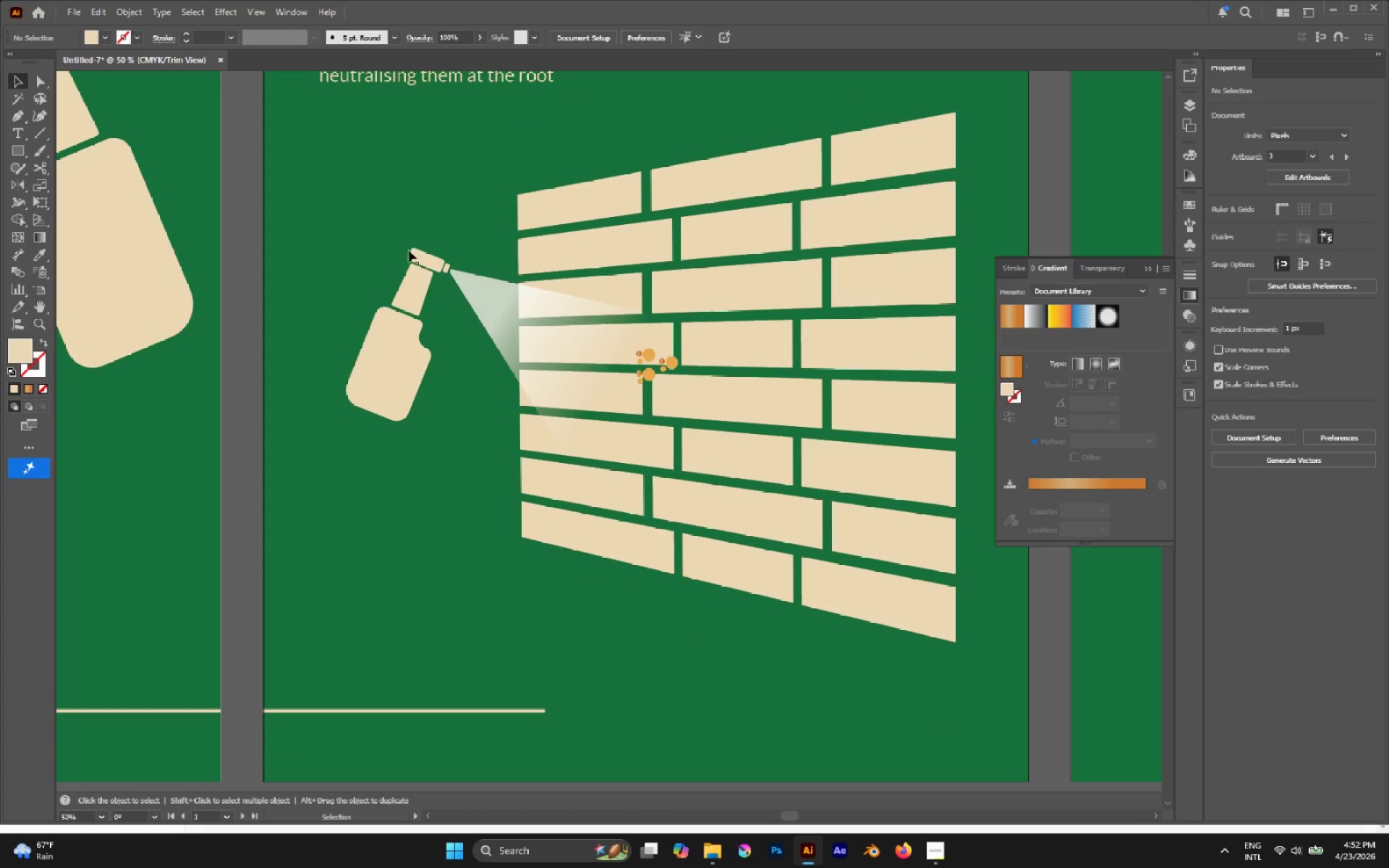 
scroll: coordinate [522, 154], scroll_direction: up, amount: 8.0
 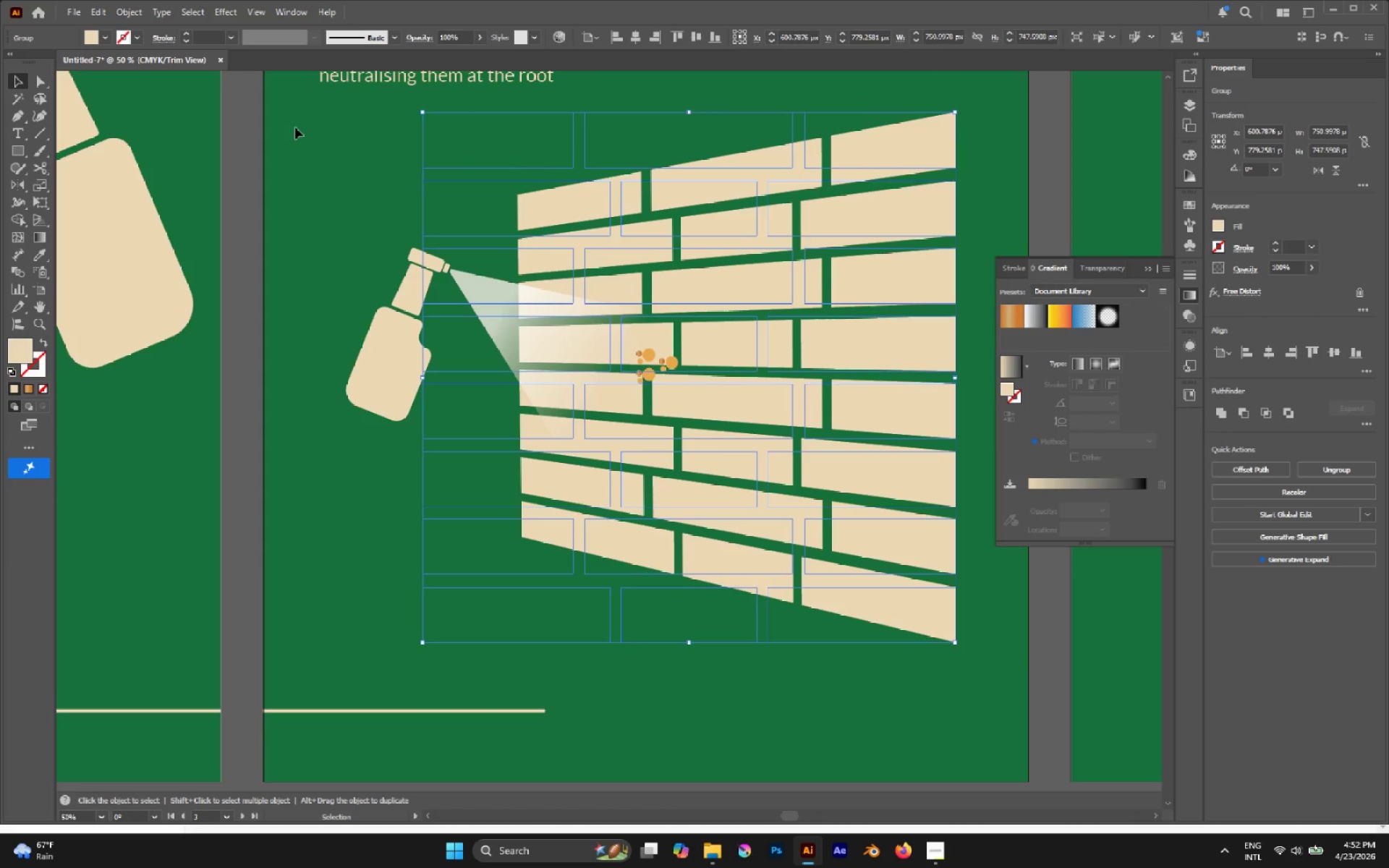 
left_click_drag(start_coordinate=[415, 276], to_coordinate=[543, 326])
 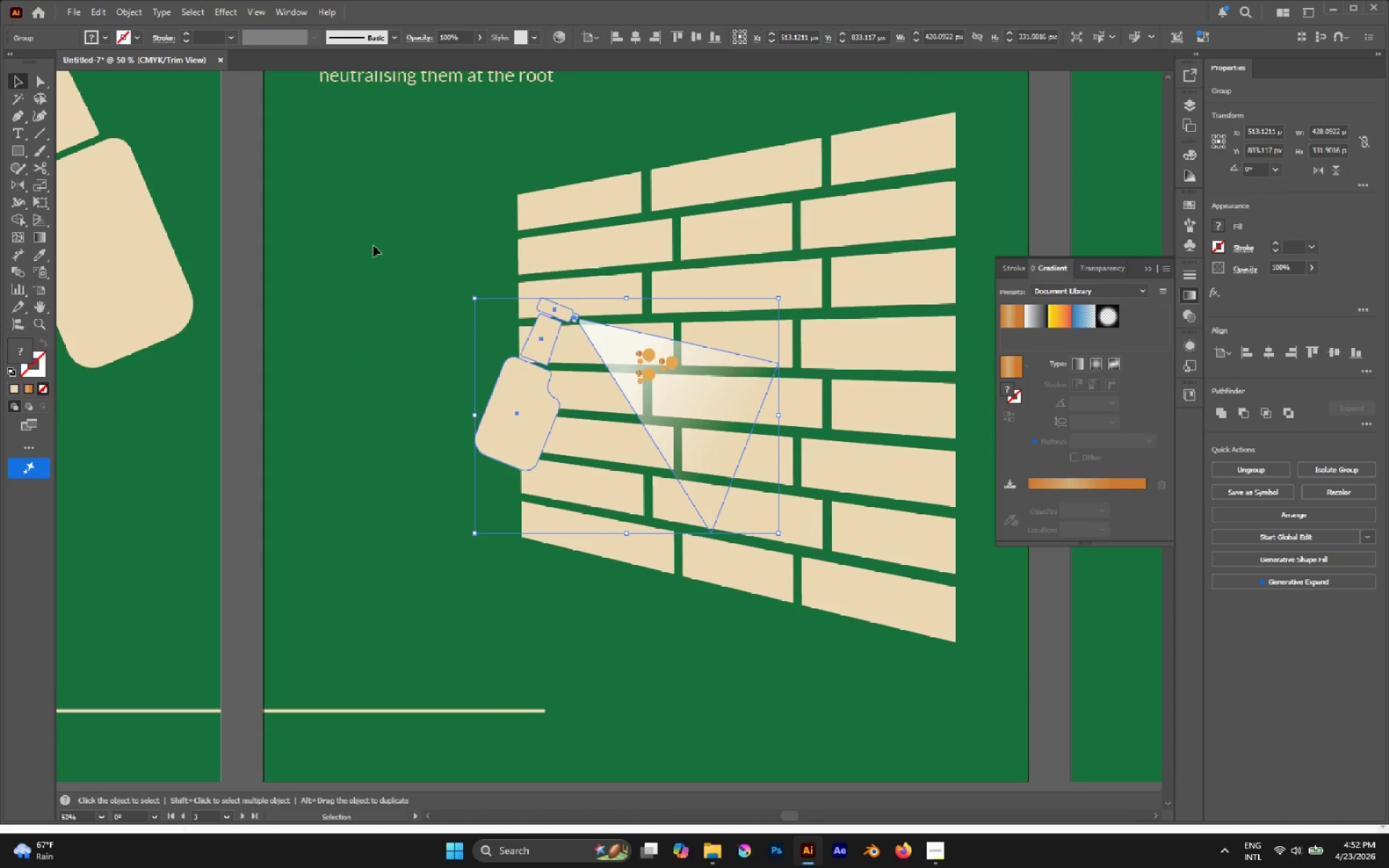 
key(A)
 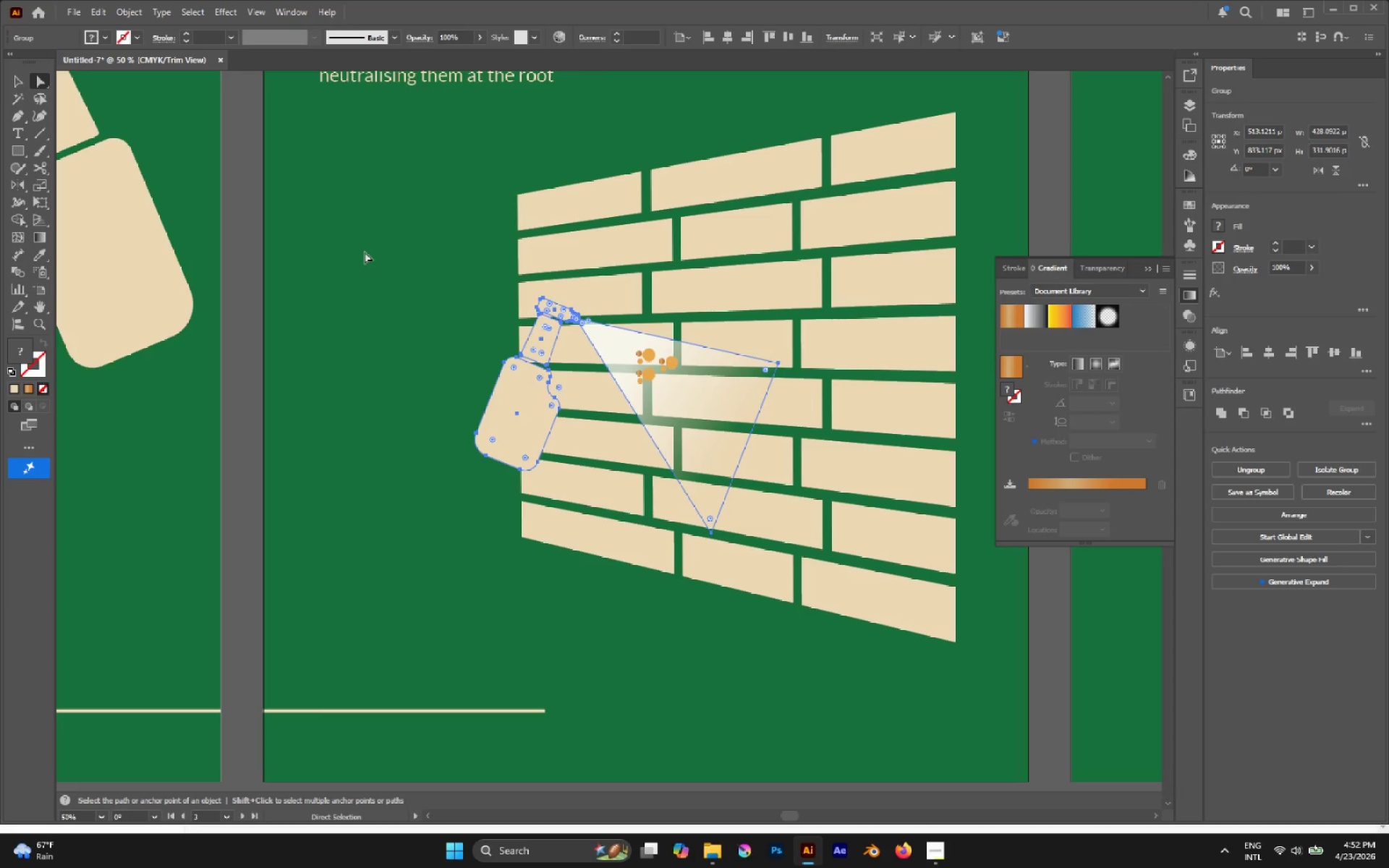 
left_click([365, 252])
 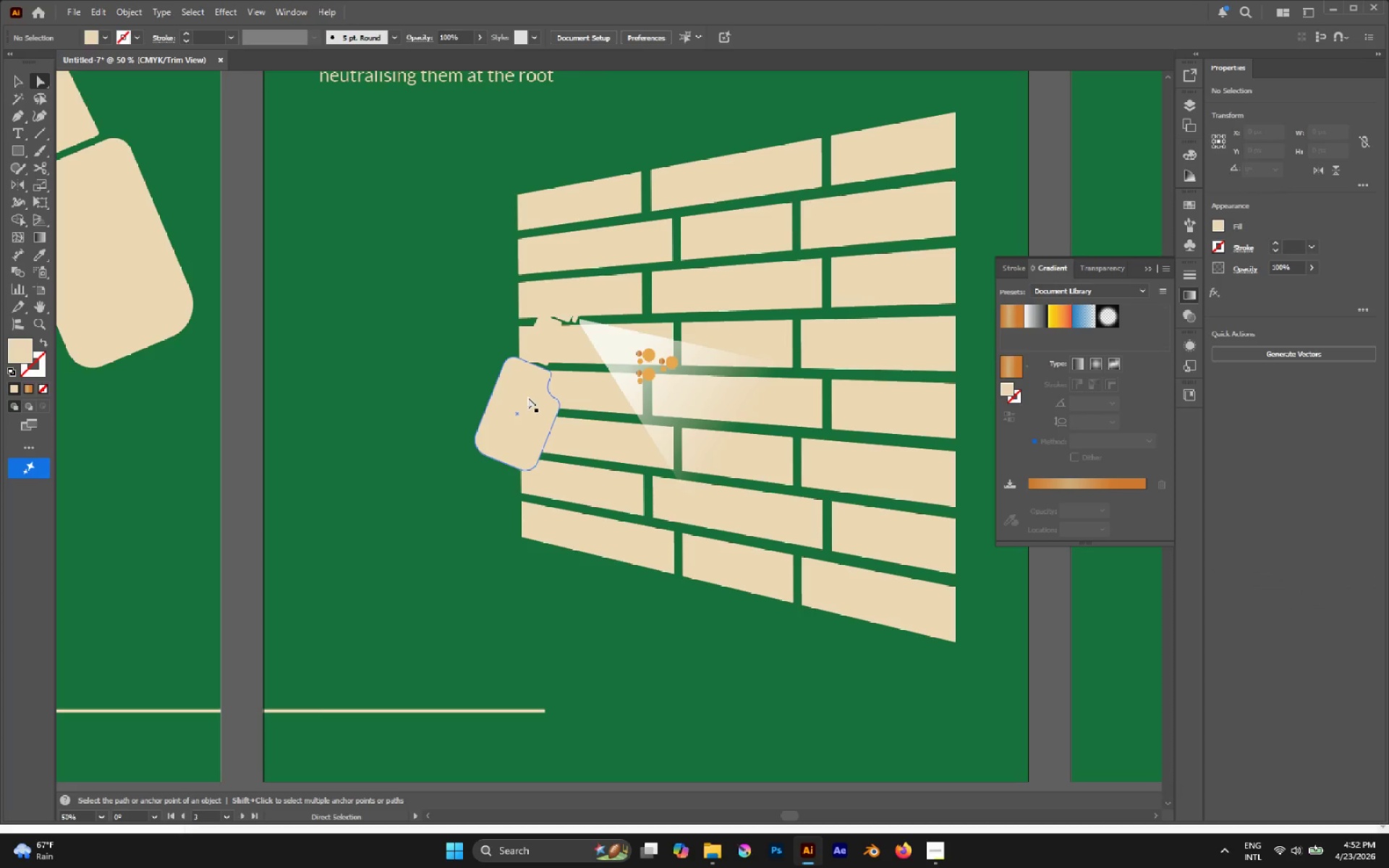 
left_click([529, 399])
 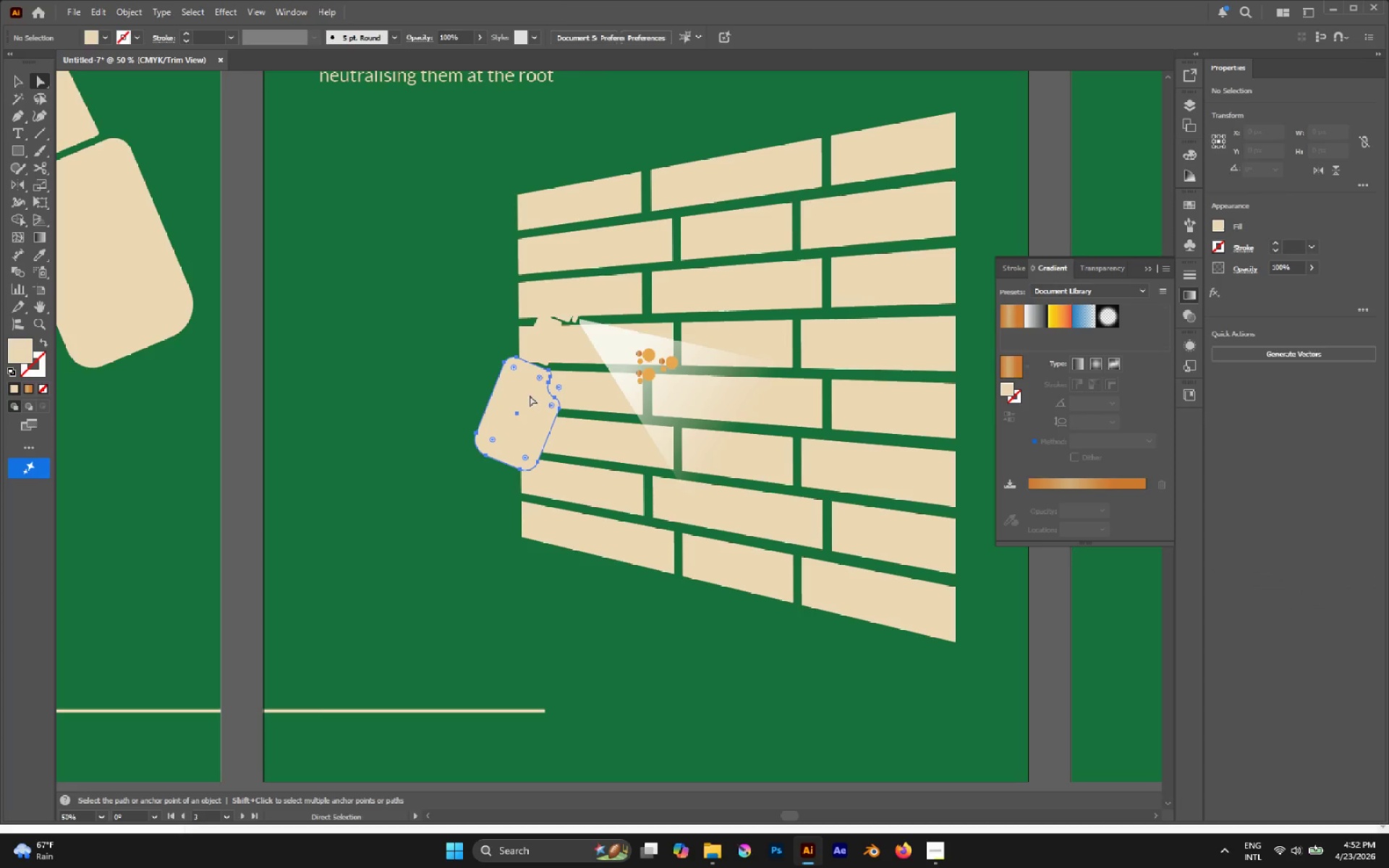 
hold_key(key=ShiftLeft, duration=3.03)
left_click([535, 341])
 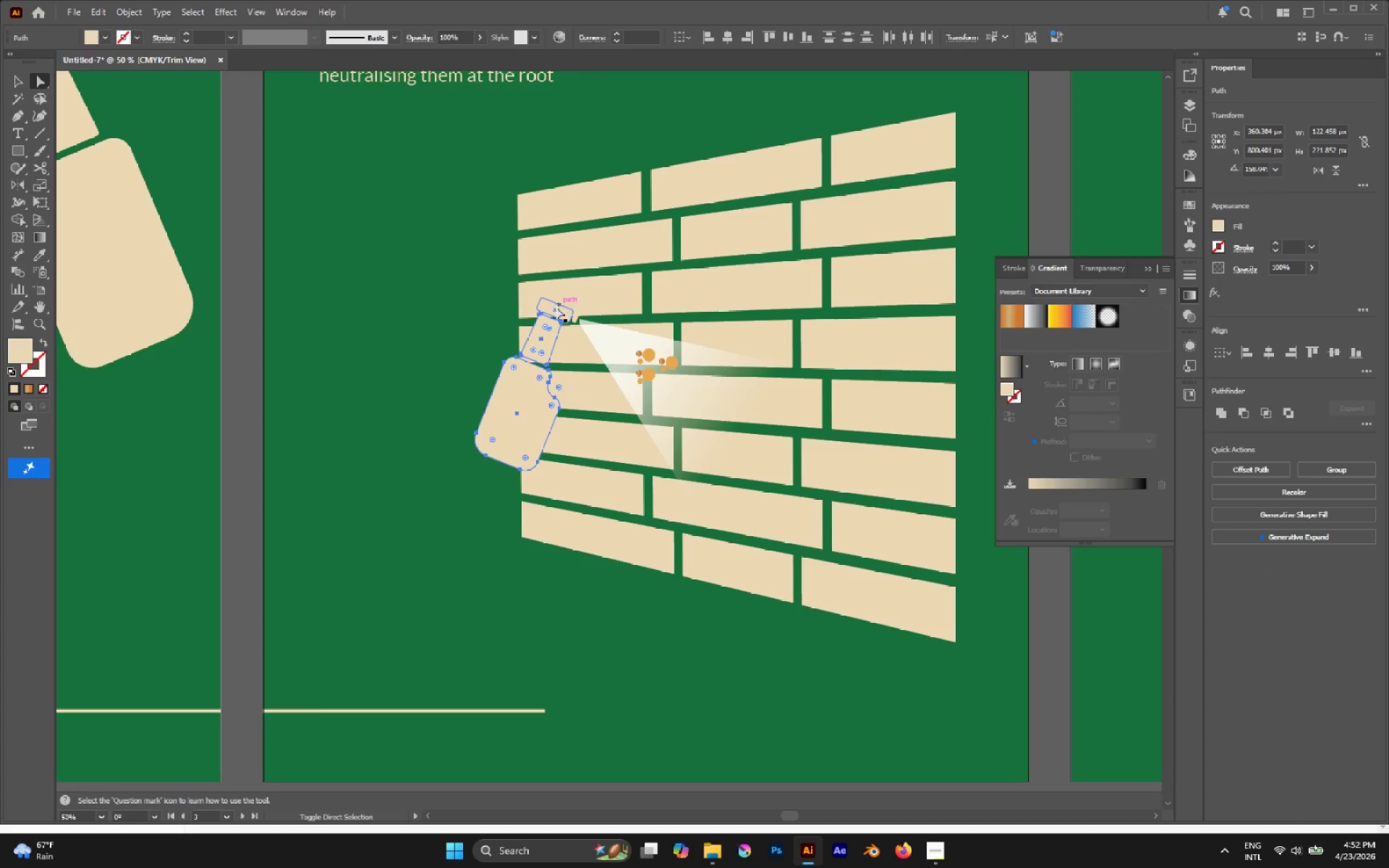 
left_click([556, 308])
 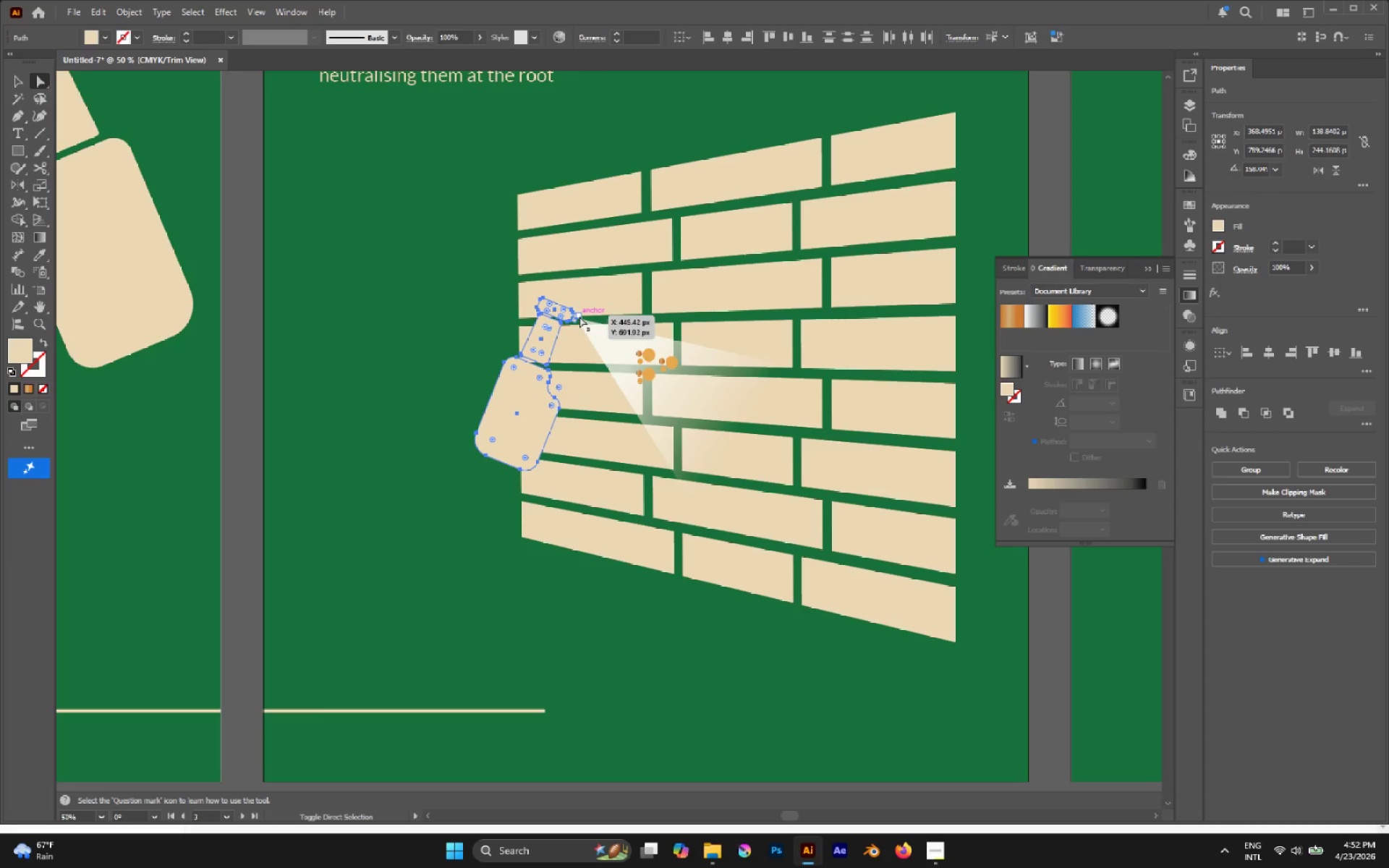 
left_click([579, 316])
 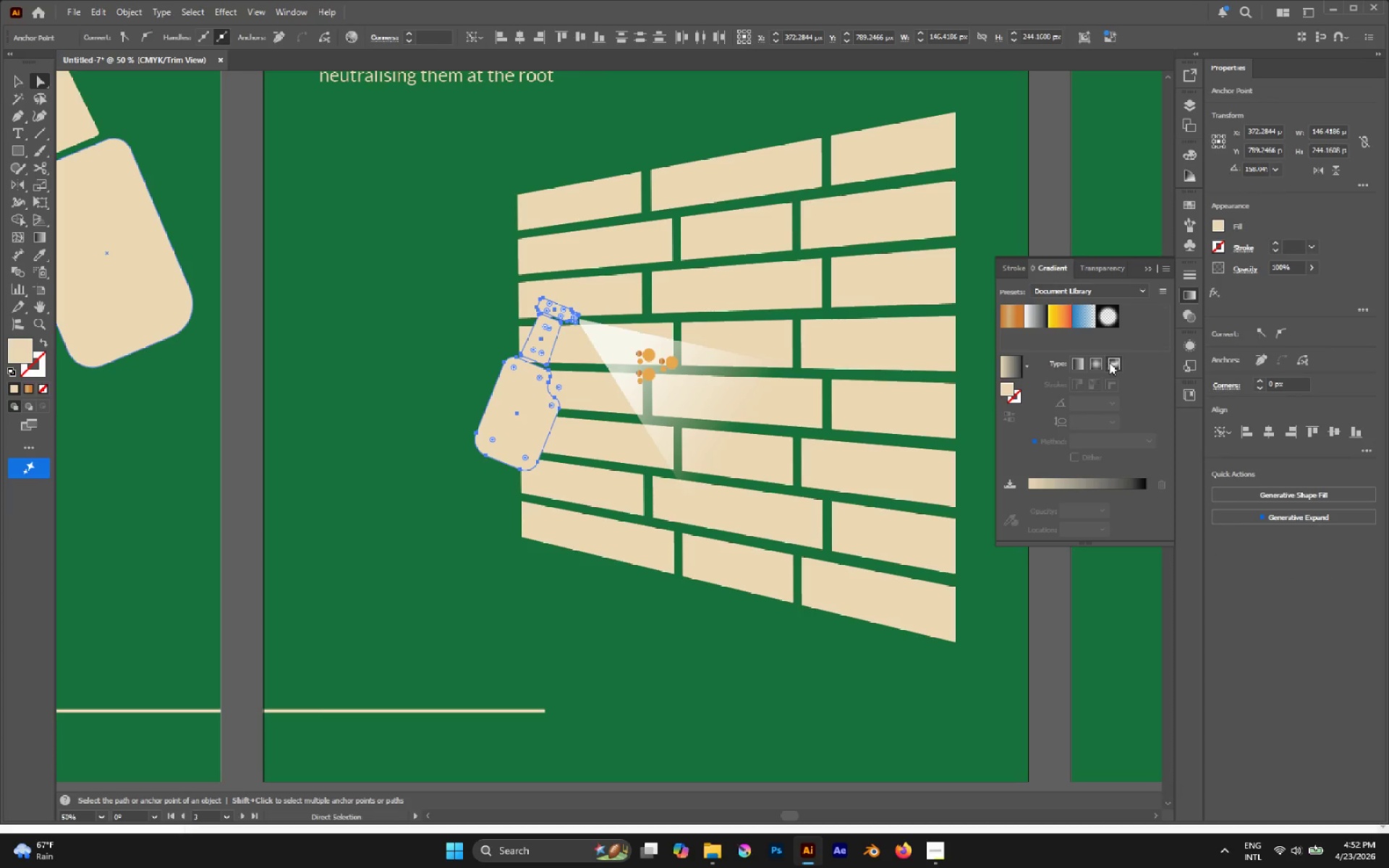 
hold_key(key=AltLeft, duration=0.98)
scroll: coordinate [825, 348], scroll_direction: down, amount: 4.0
 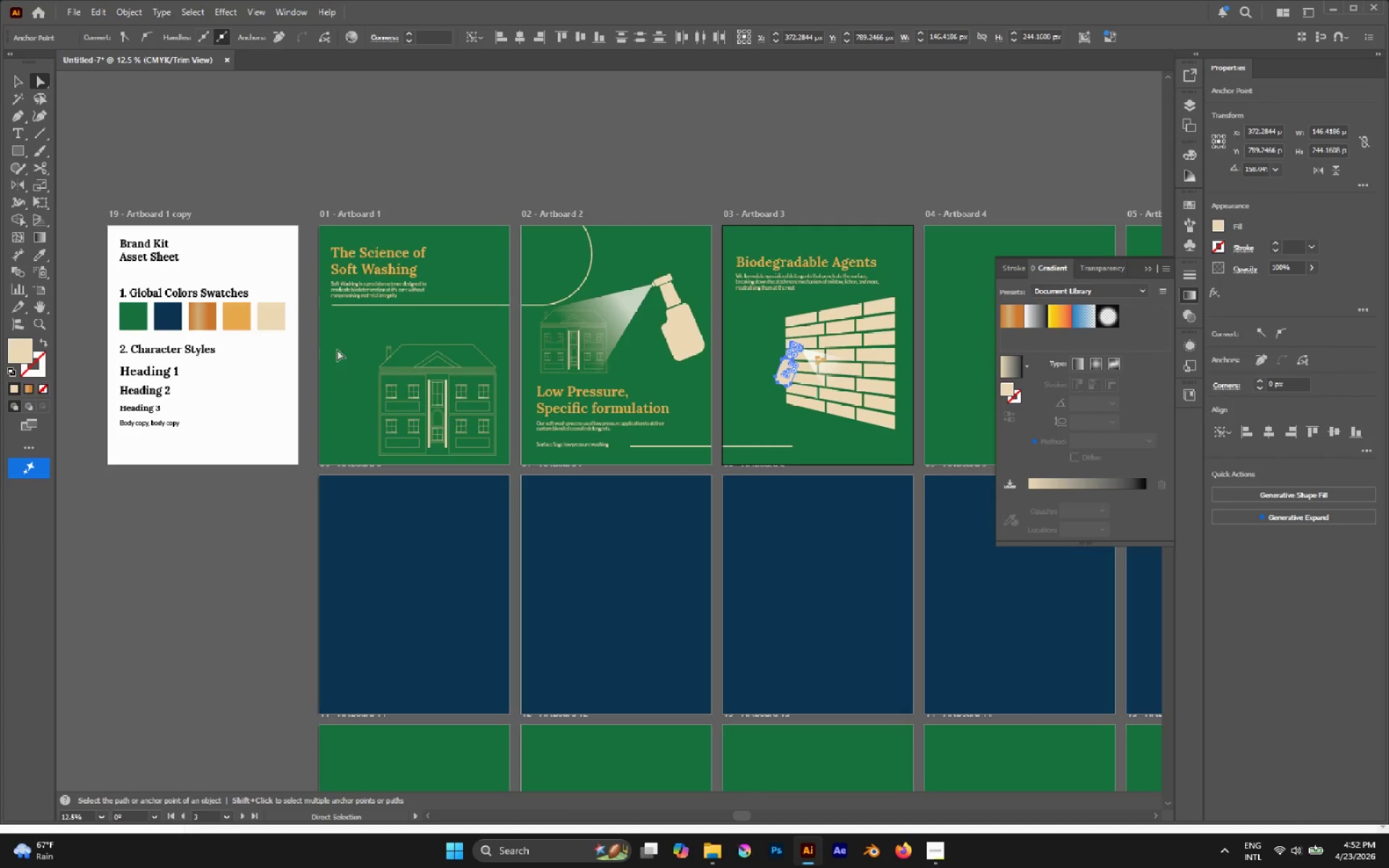 
key(I)
 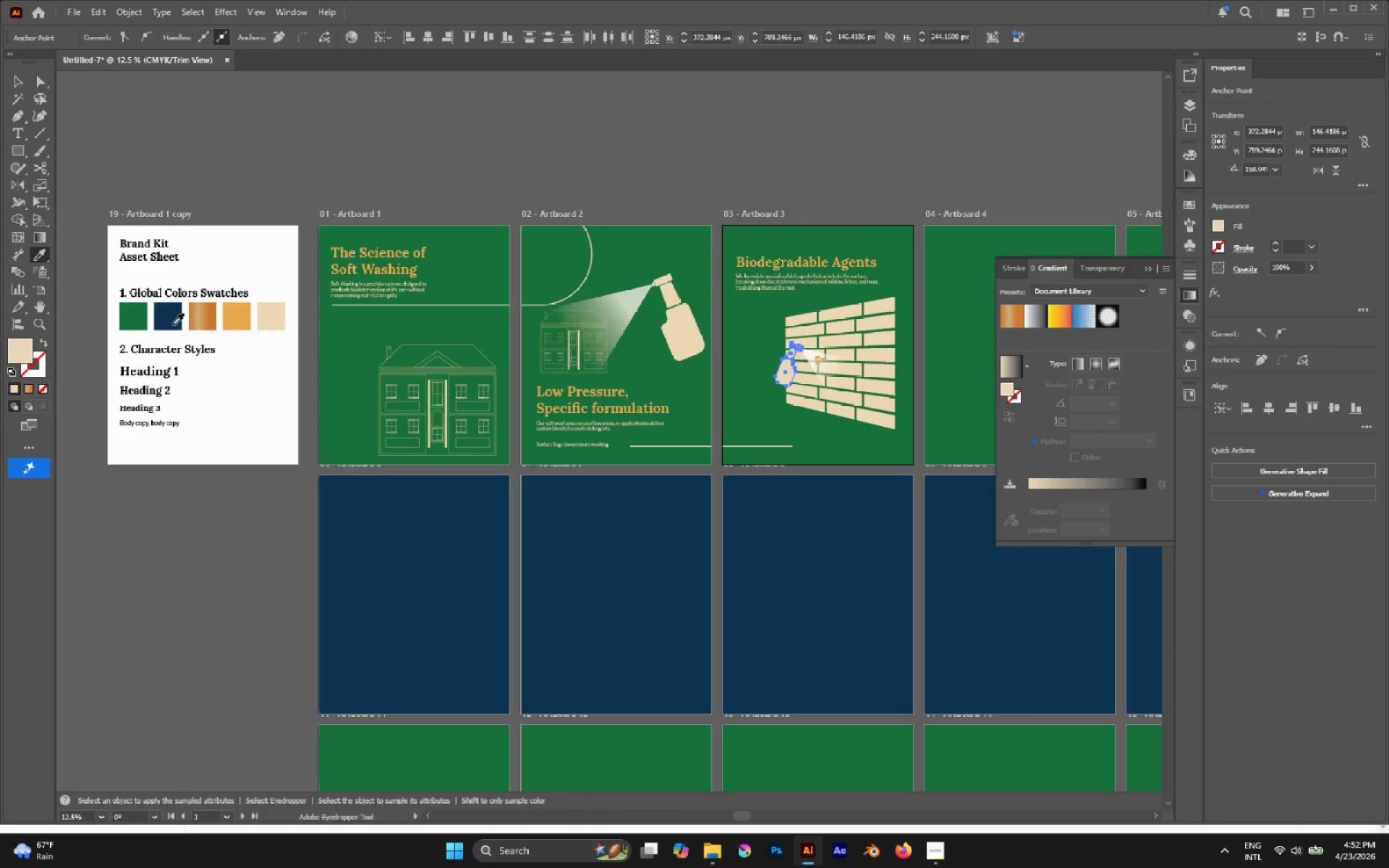 
left_click([169, 321])
 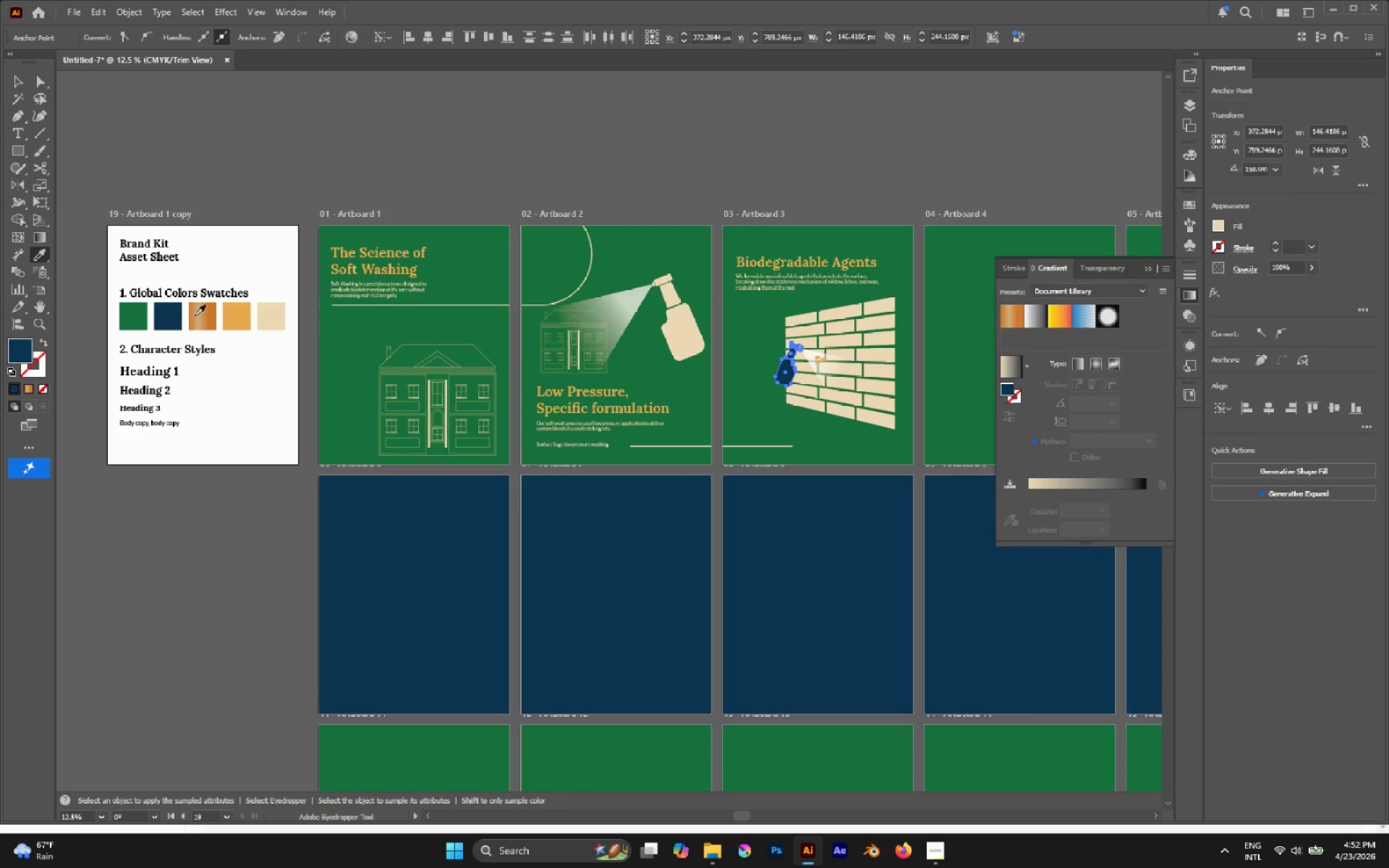 
hold_key(key=AltLeft, duration=0.55)
 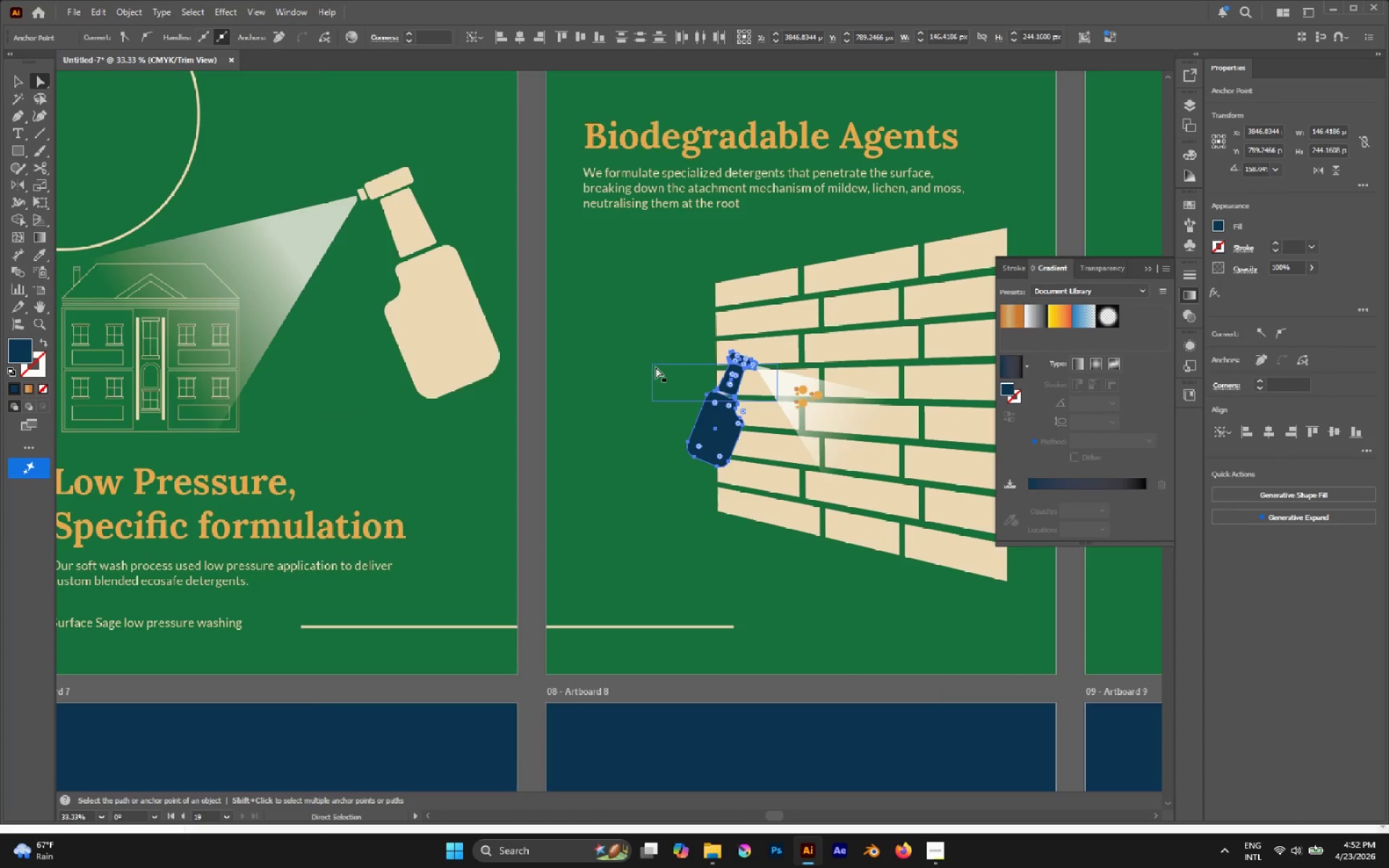 
key(A)
 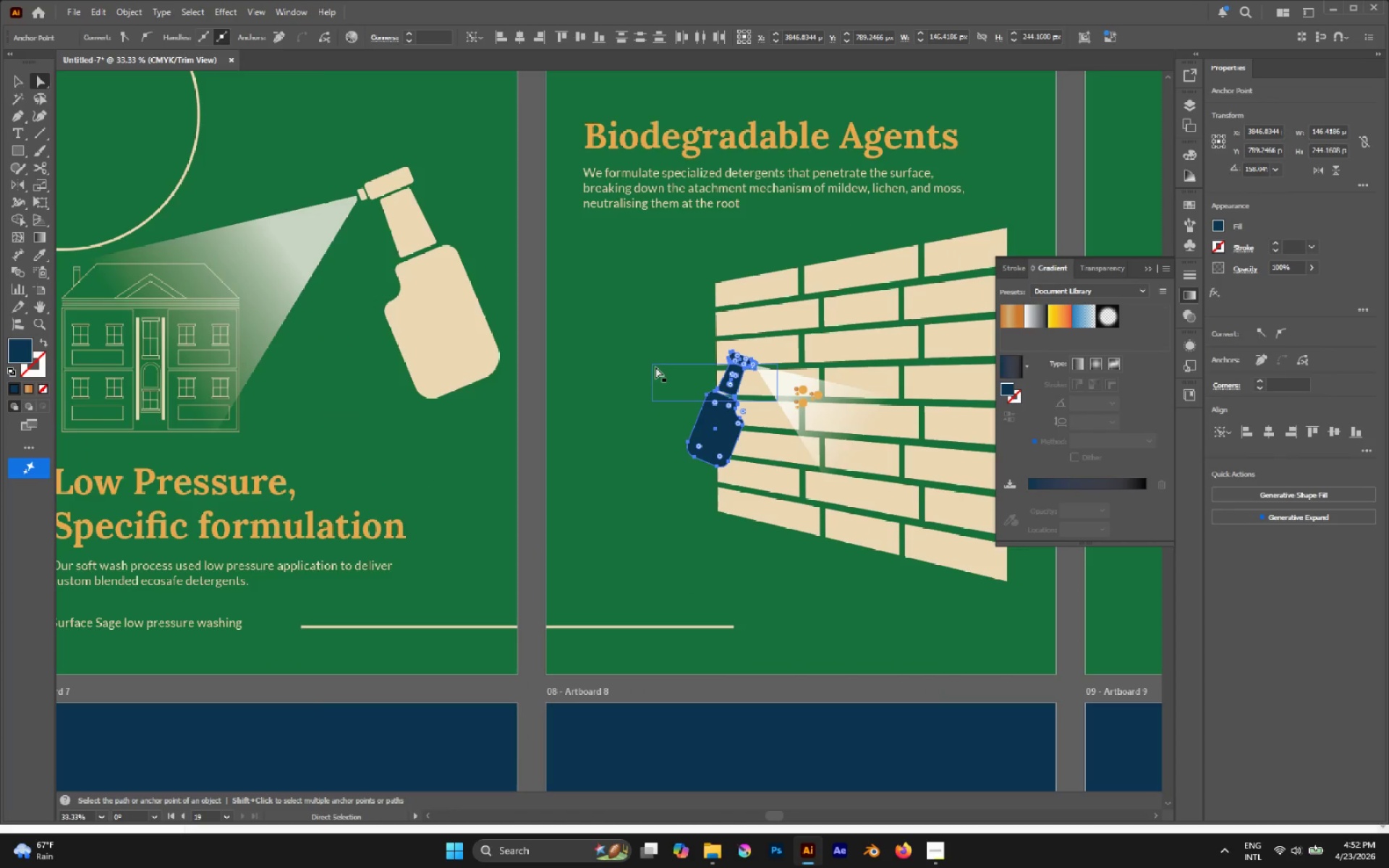 
scroll: coordinate [828, 338], scroll_direction: up, amount: 3.0
 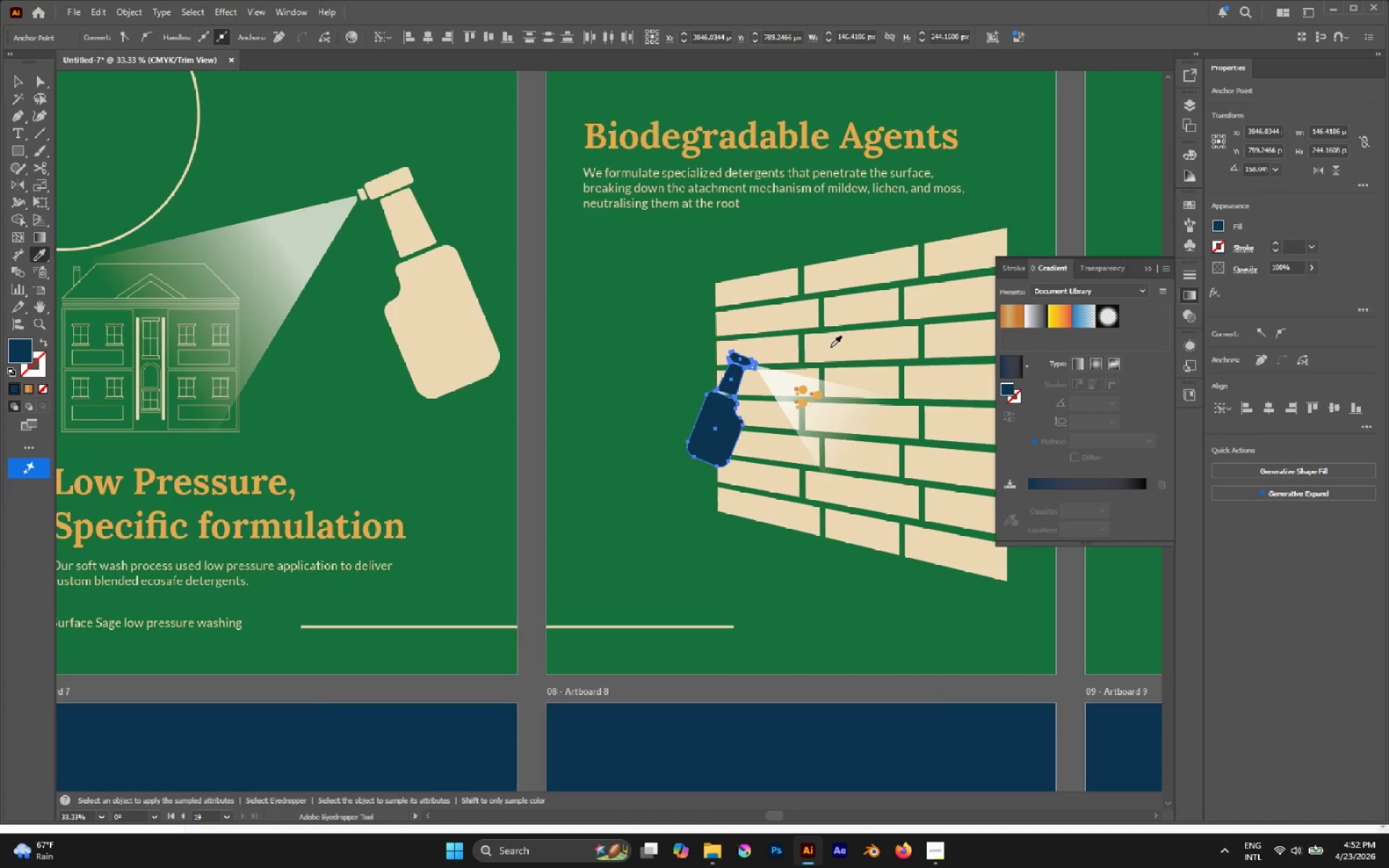 
left_click([655, 367])
 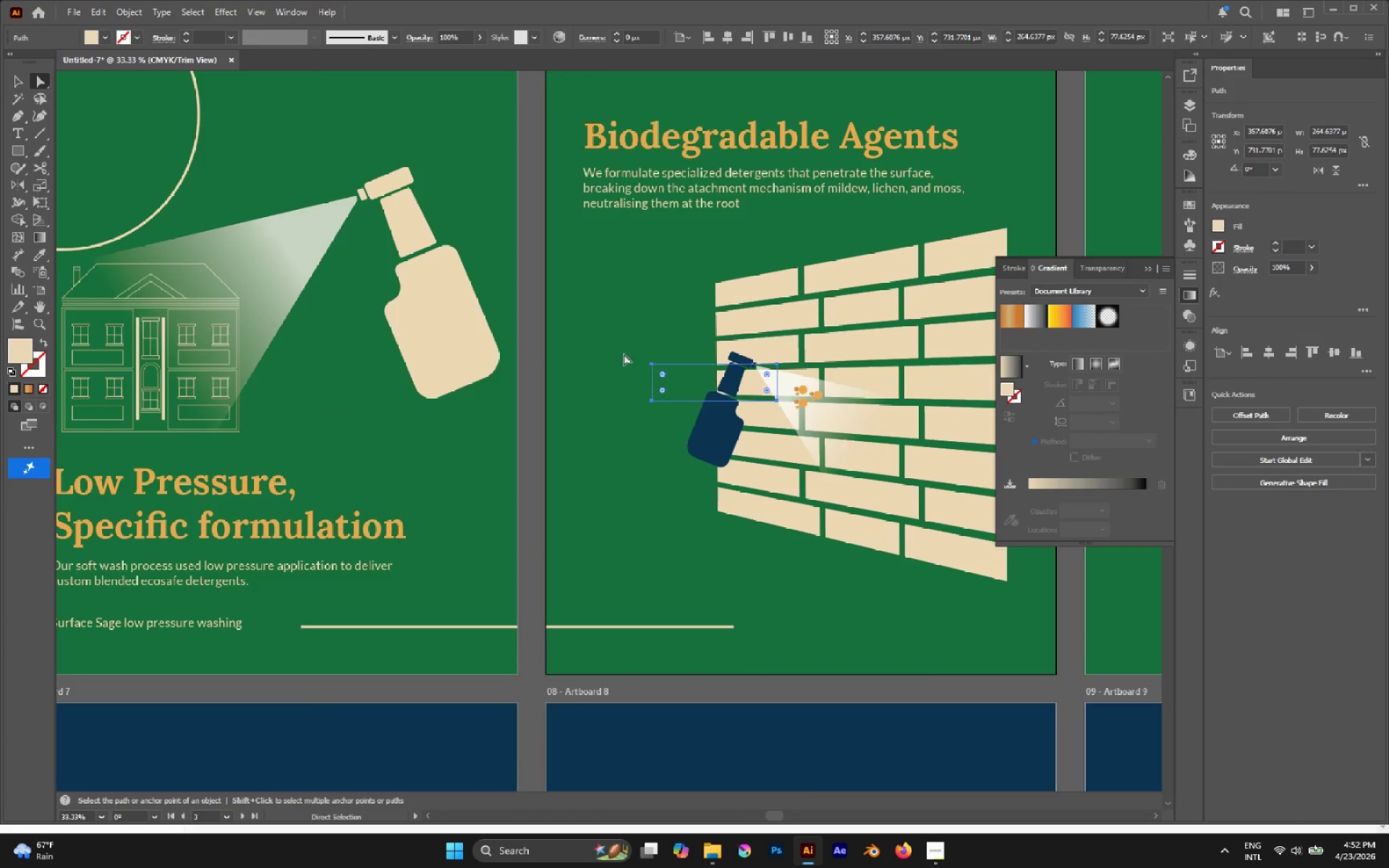 
left_click([632, 326])
 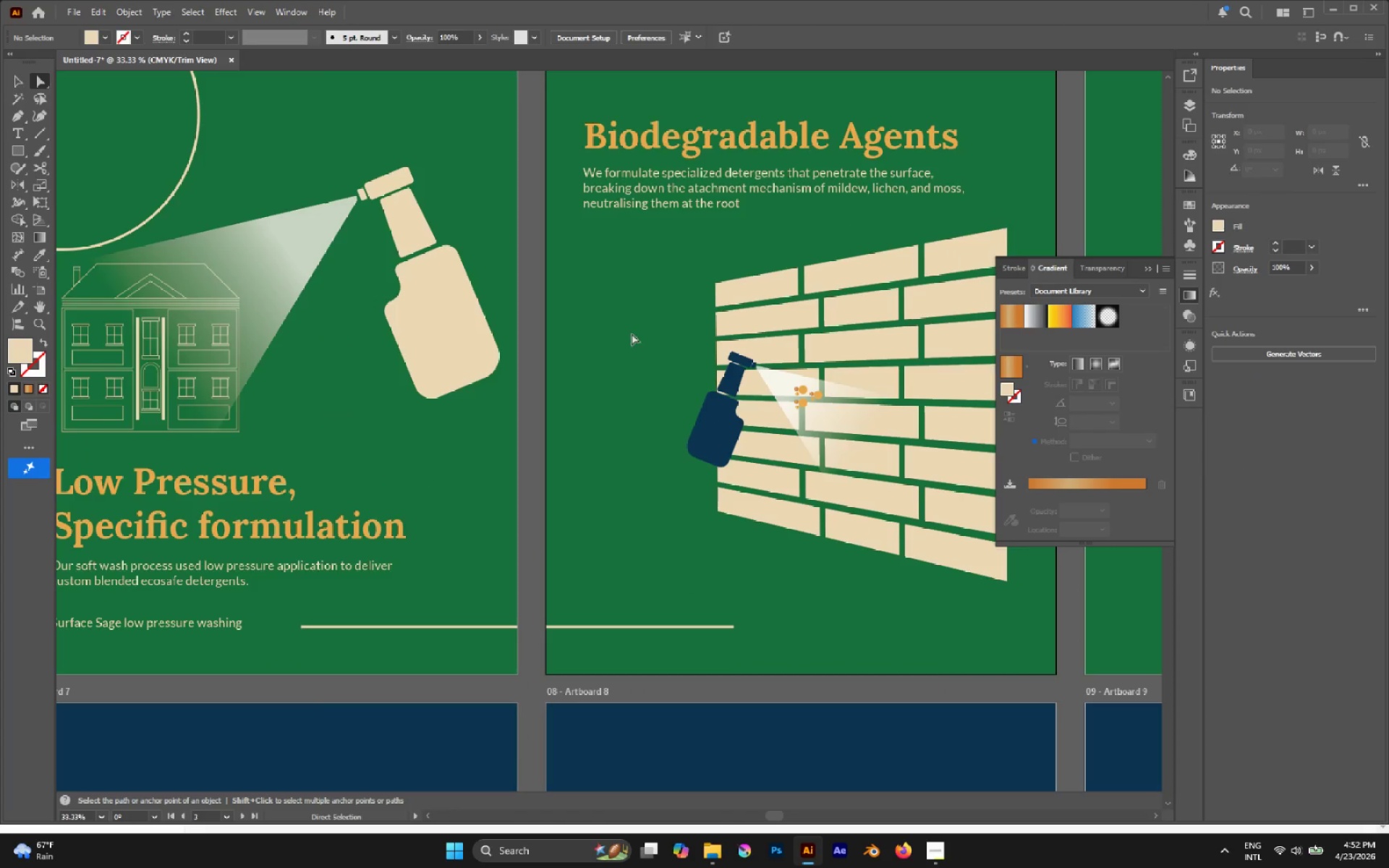 
hold_key(key=AltLeft, duration=0.41)
scroll: coordinate [606, 339], scroll_direction: down, amount: 1.0
 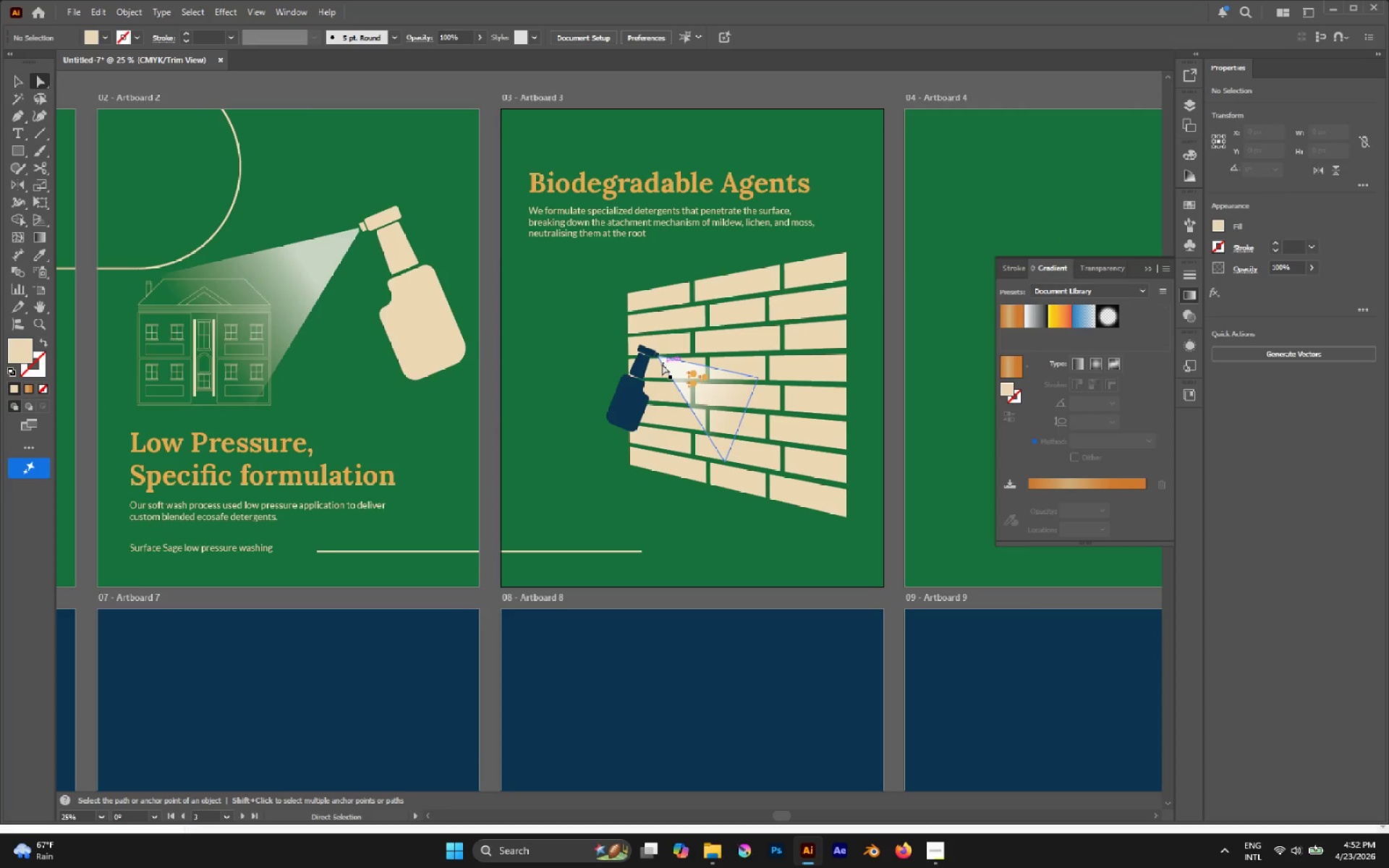 
hold_key(key=AltLeft, duration=0.55)
 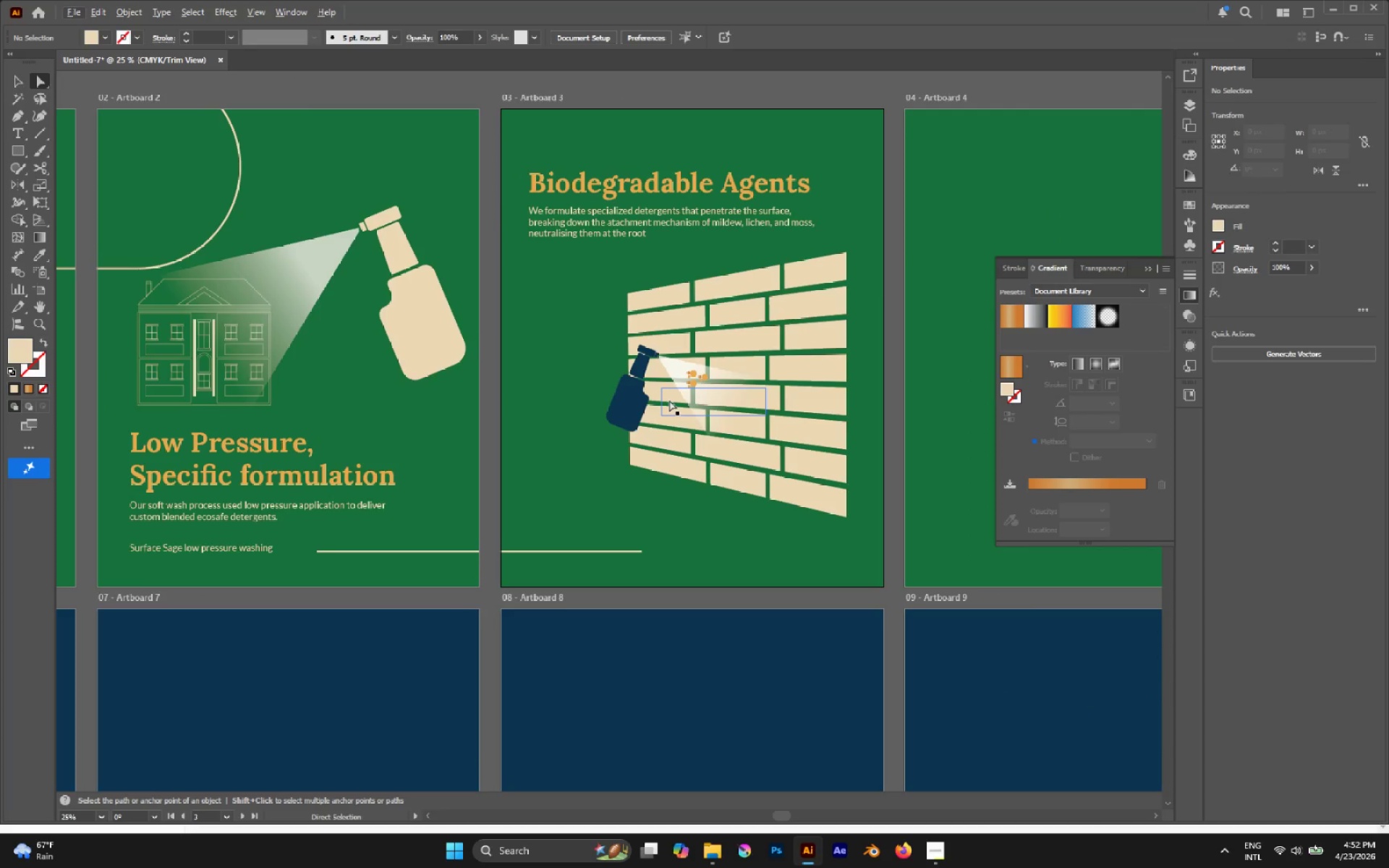 
key(Alt+V)
 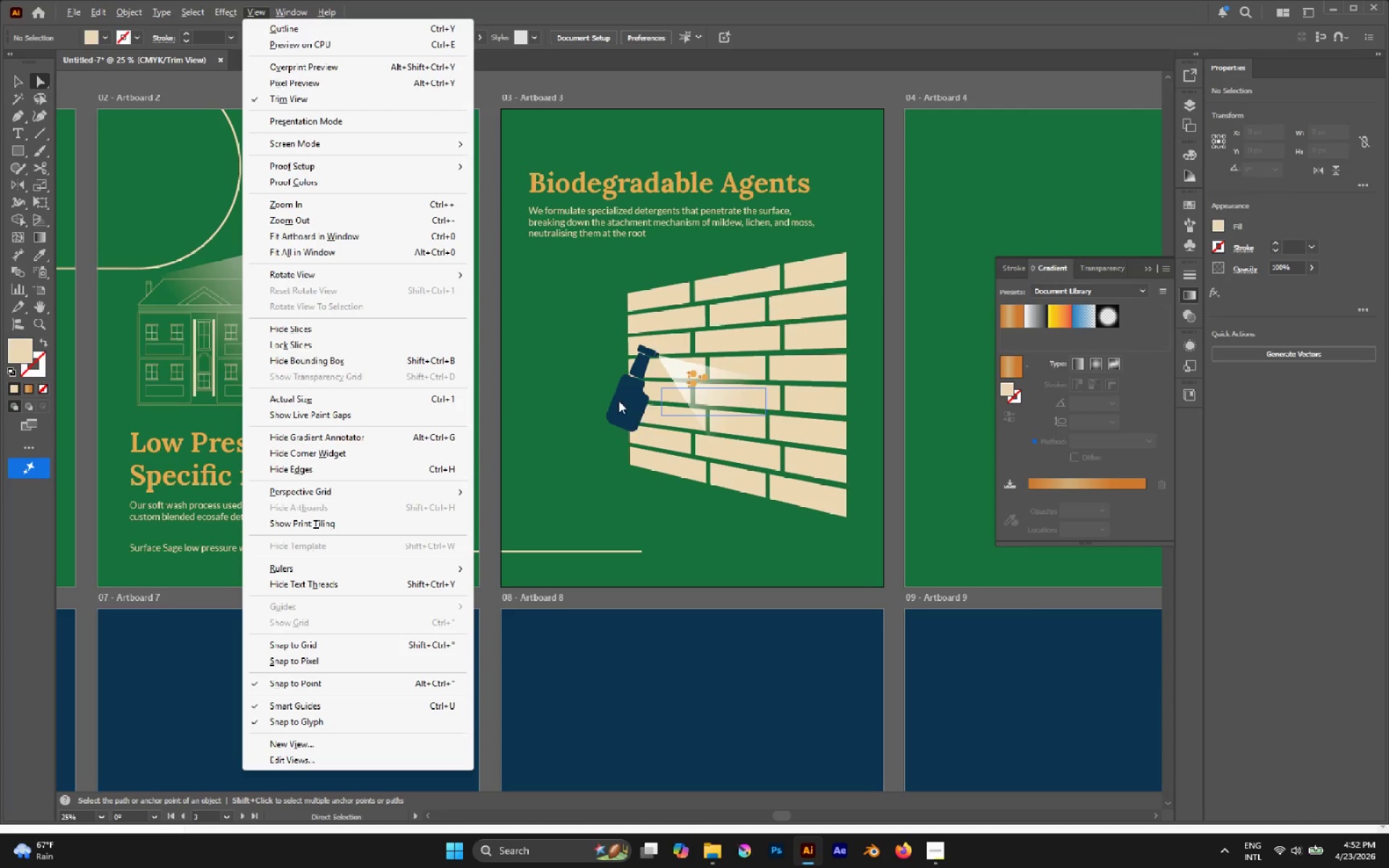 
left_click([595, 380])
 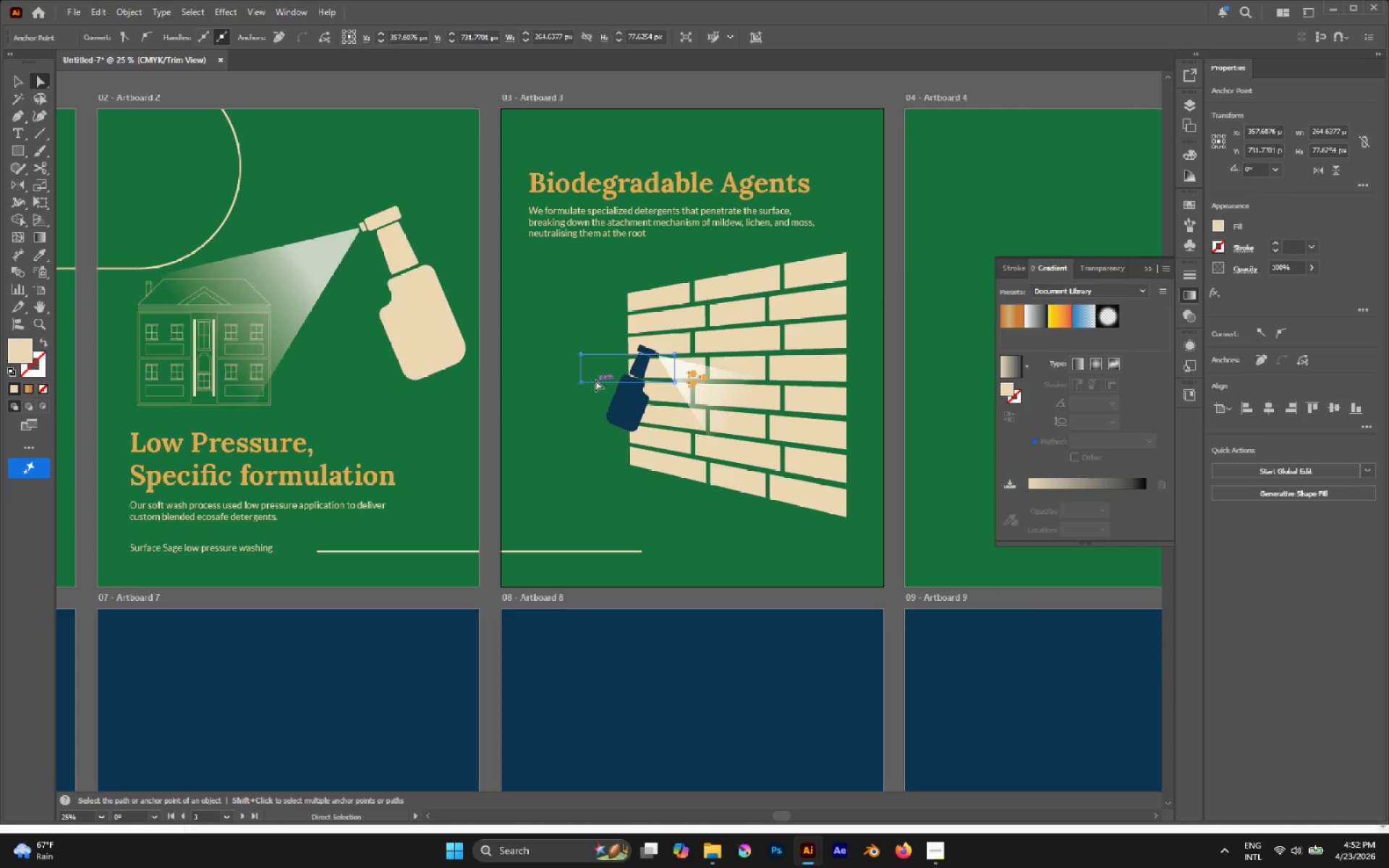 
key(V)
 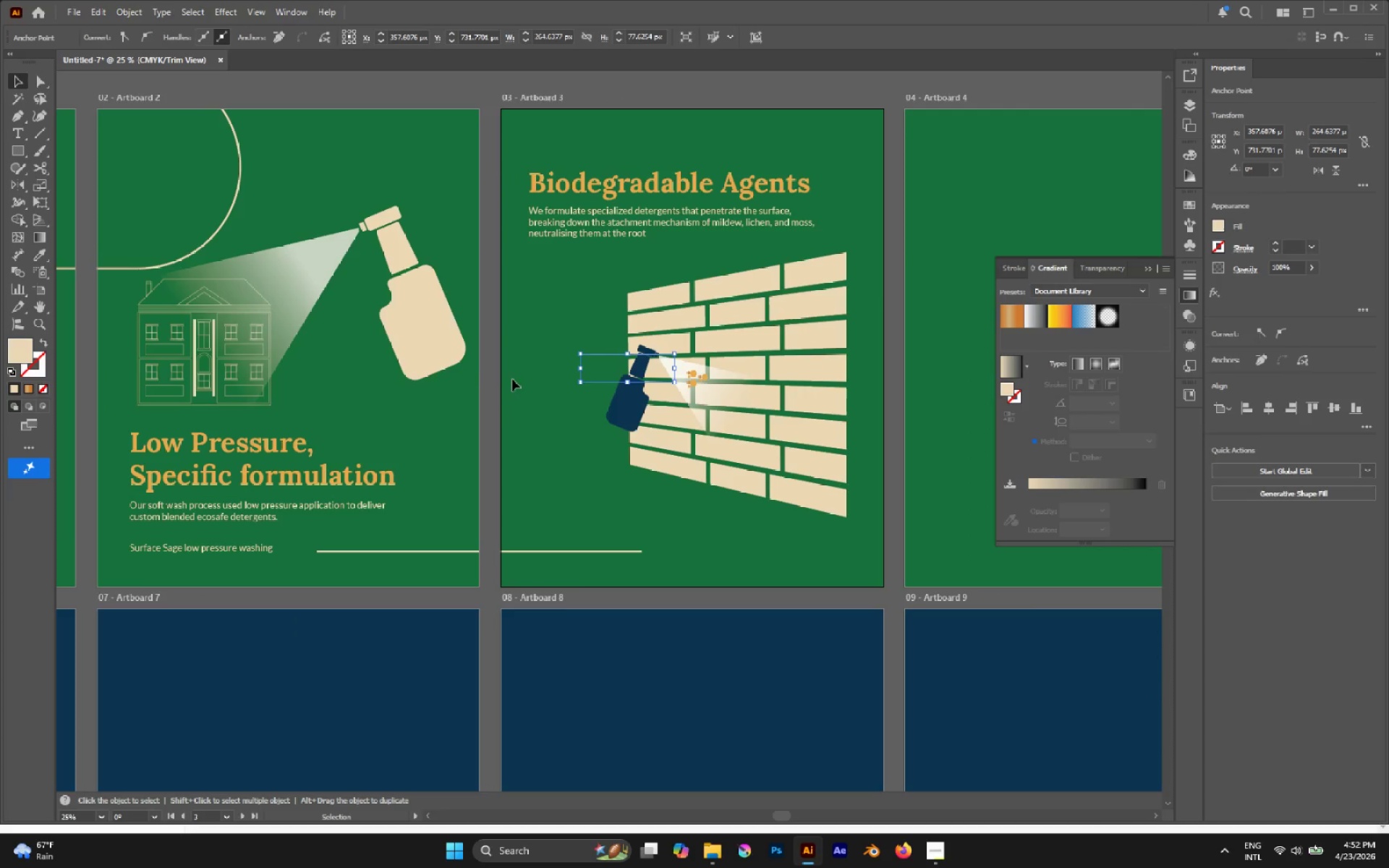 
left_click([483, 375])
 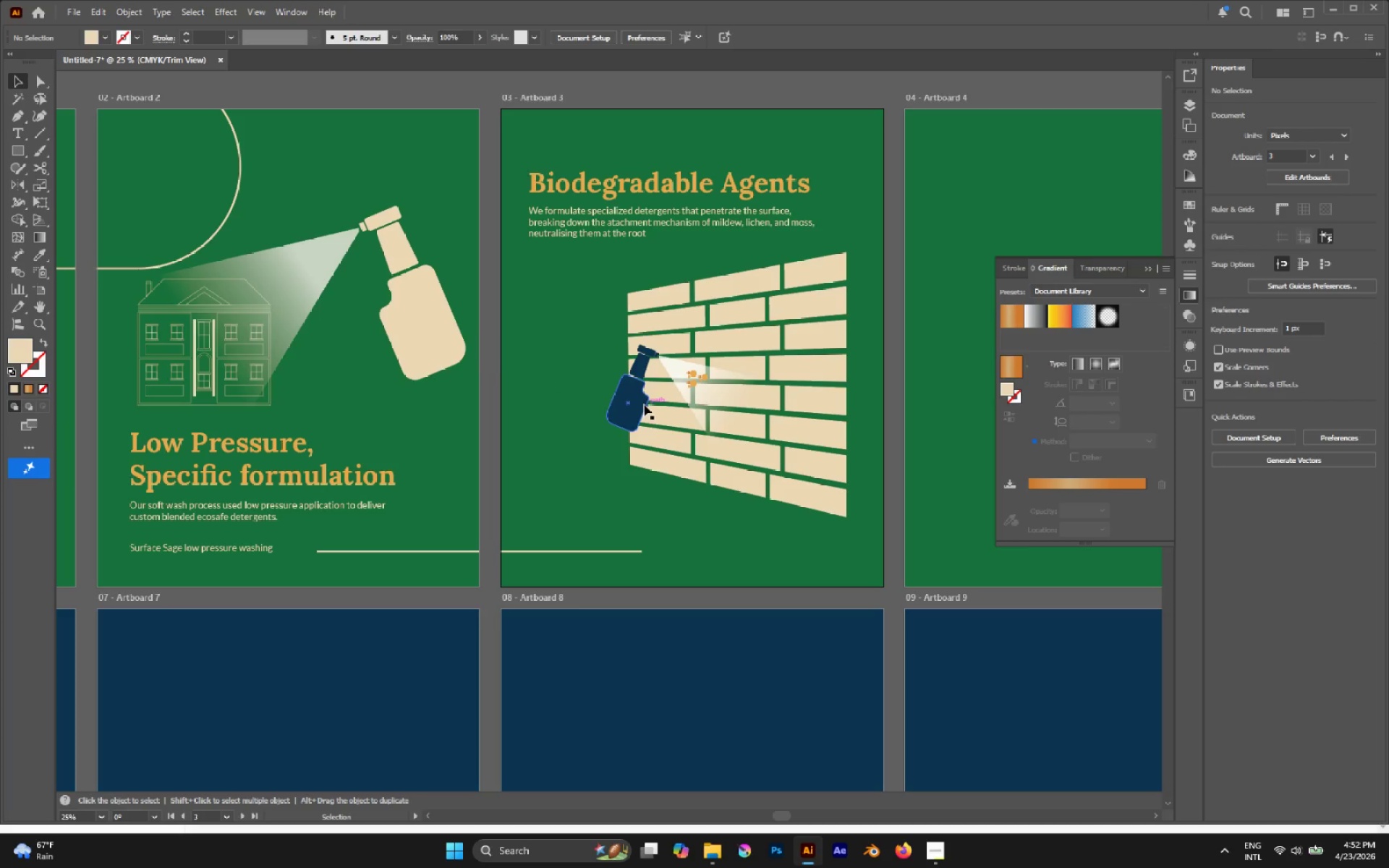 
left_click([639, 404])
 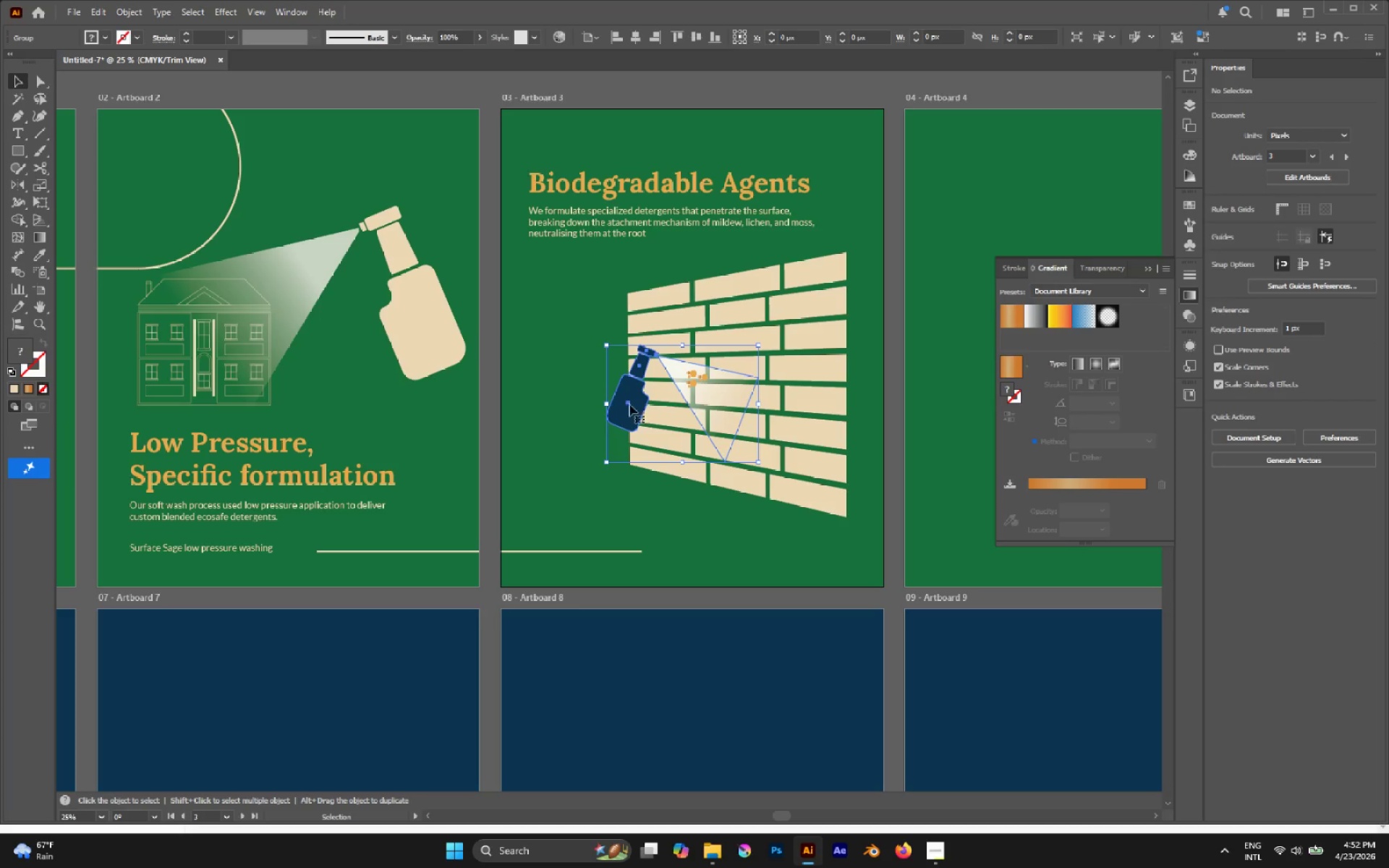 
hold_key(key=ShiftLeft, duration=1.56)
left_click_drag(start_coordinate=[605, 405], to_coordinate=[582, 404])
 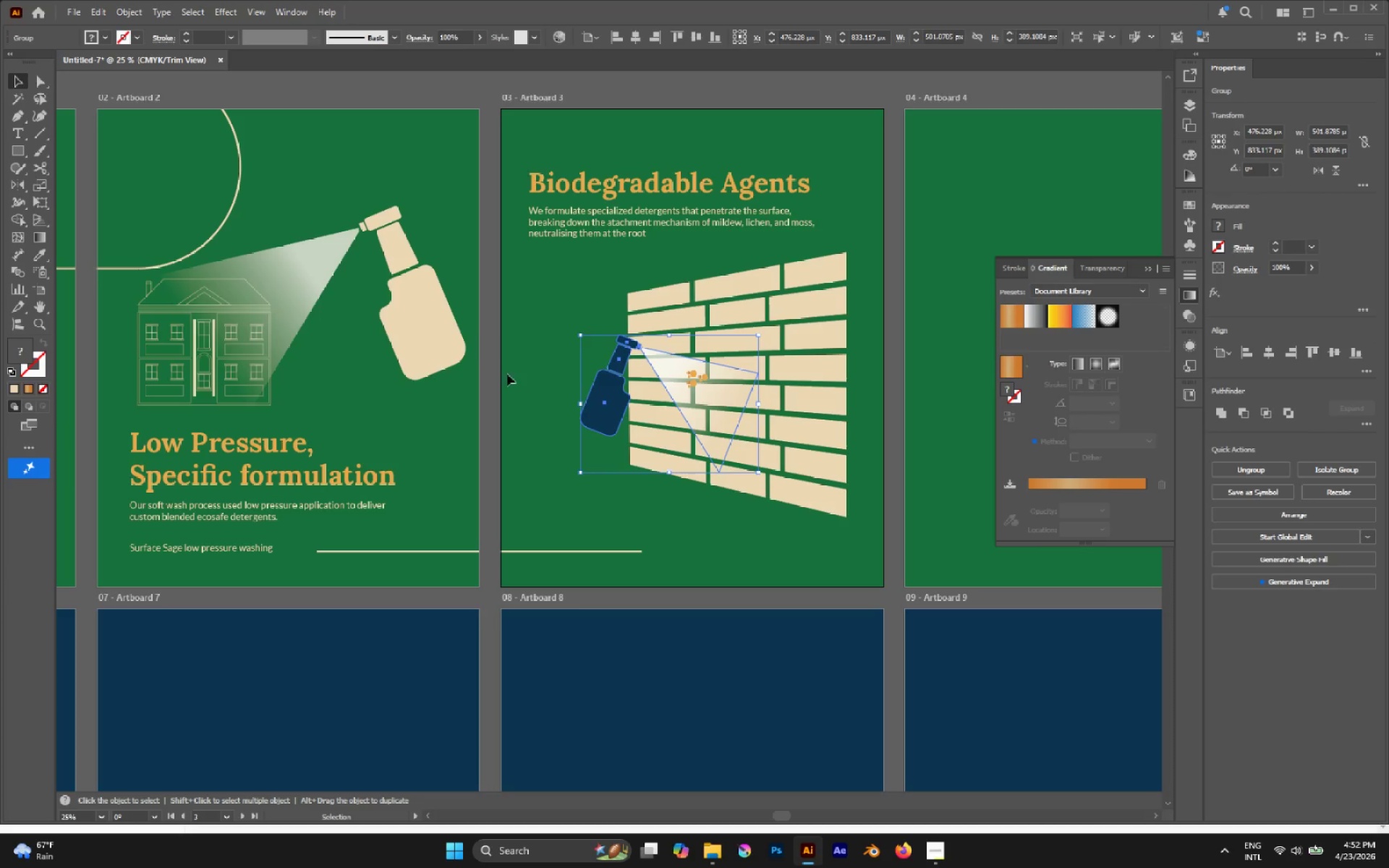 
left_click([493, 370])
 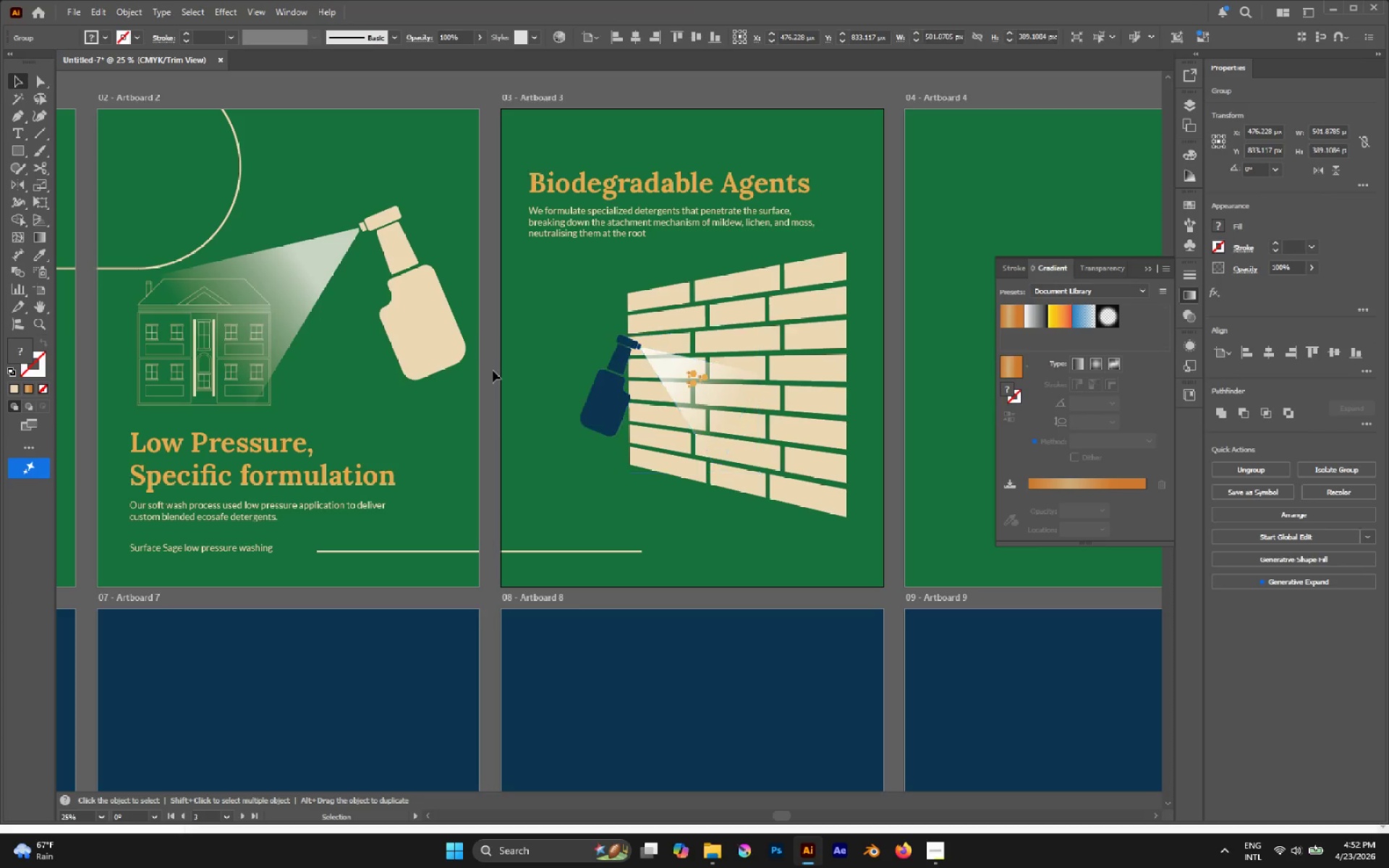 
hold_key(key=AltLeft, duration=0.81)
scroll: coordinate [493, 370], scroll_direction: down, amount: 1.0
 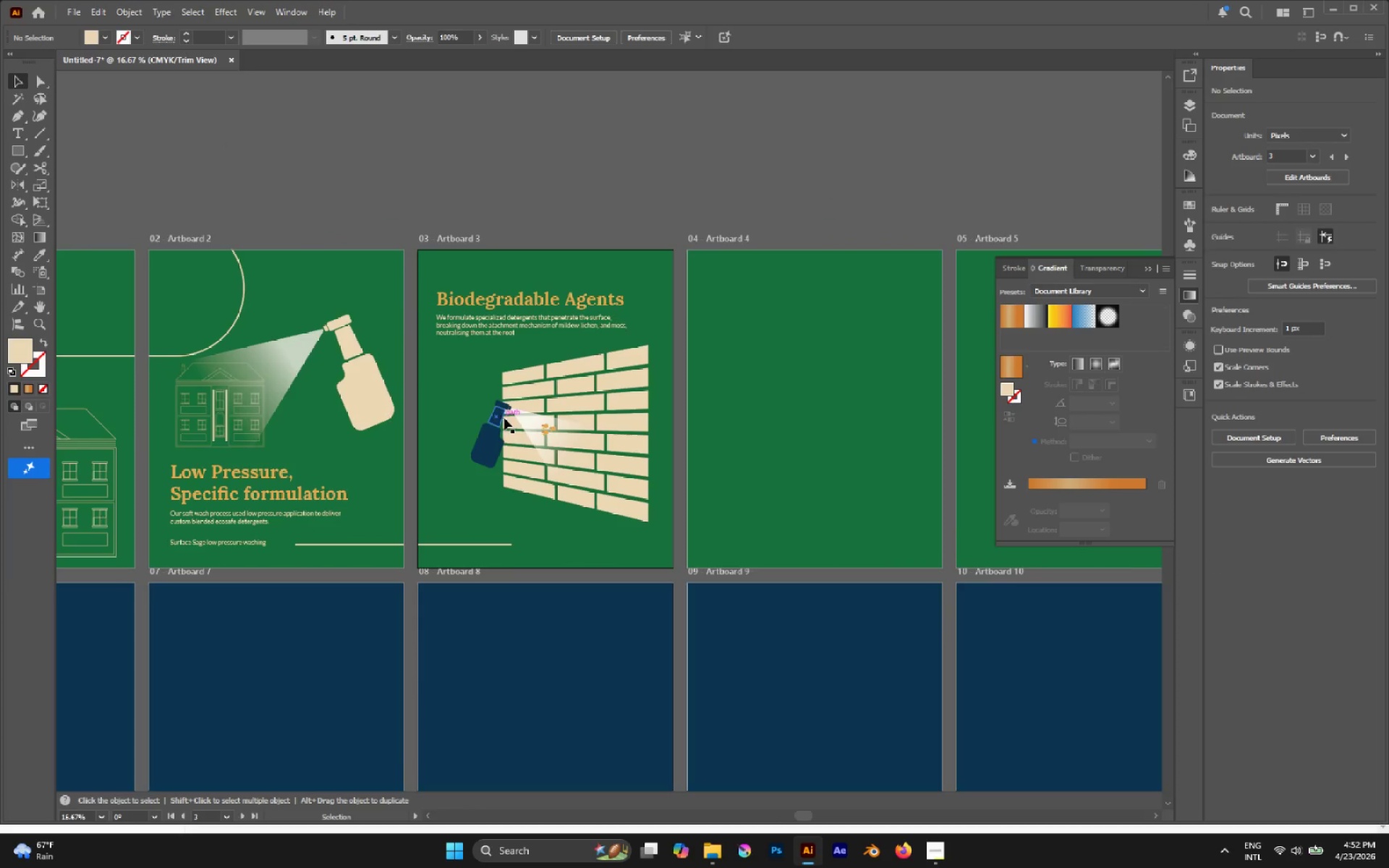 
left_click([570, 178])
 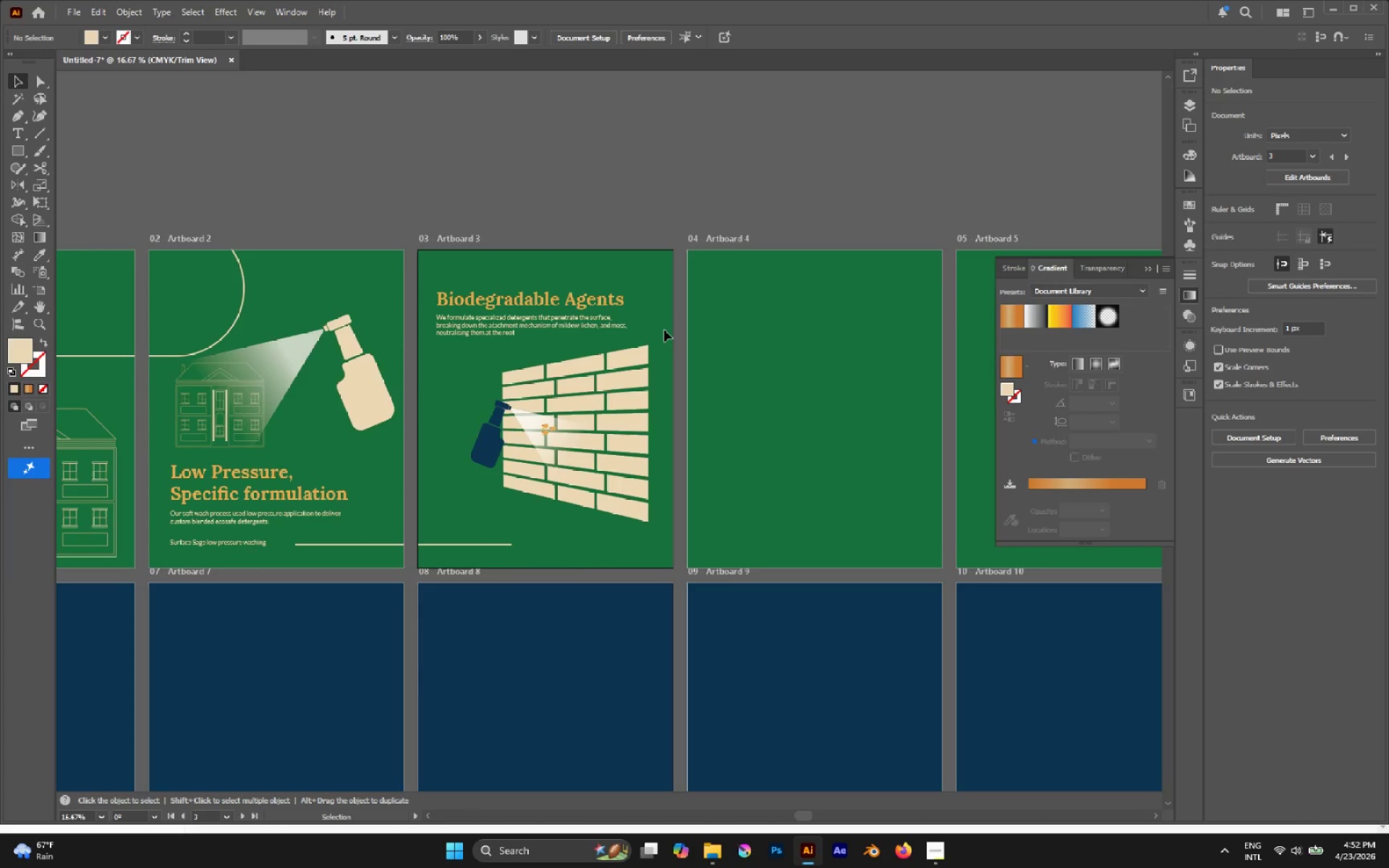 
wait(10.22)
 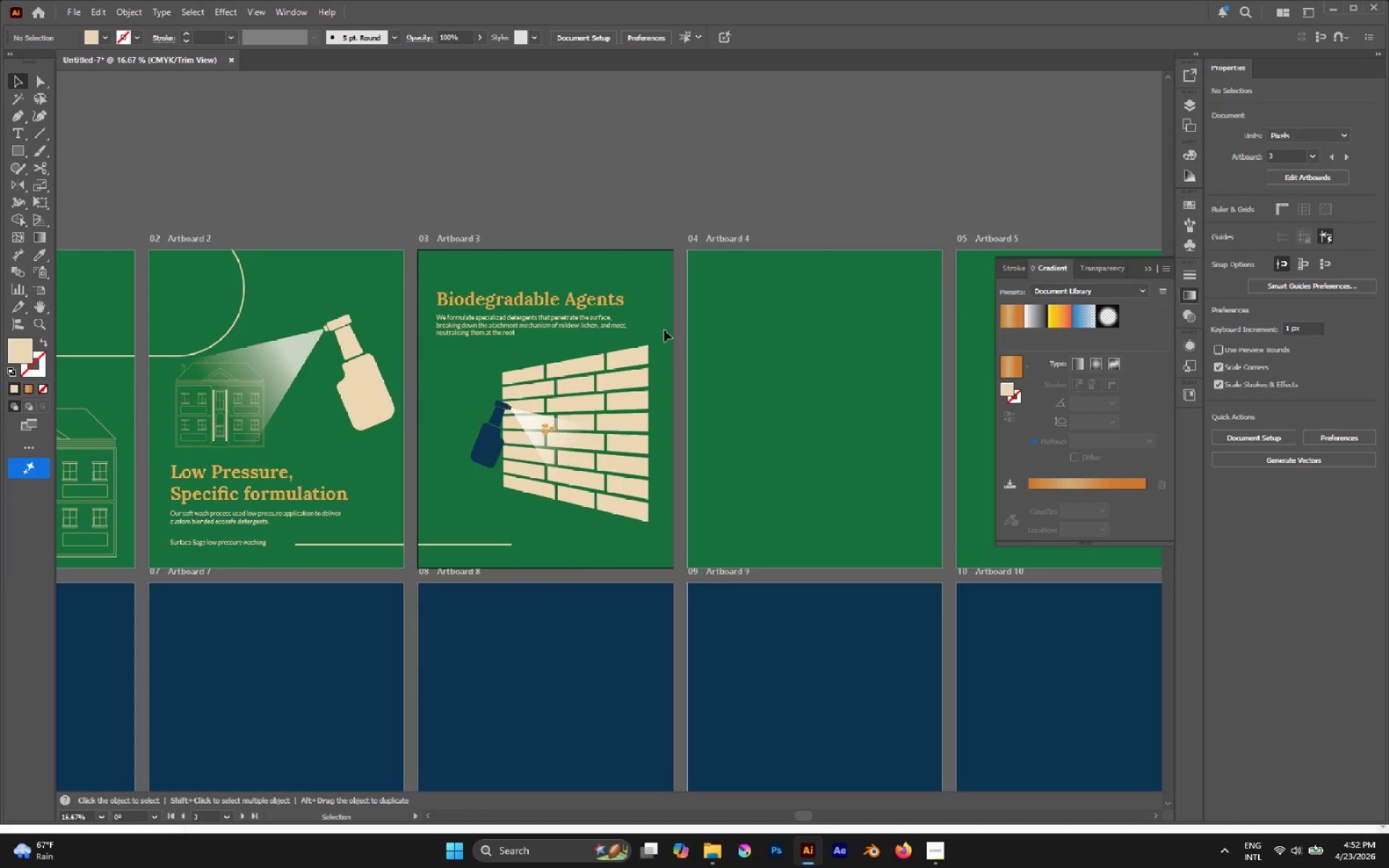 
key(Alt+AltLeft)
 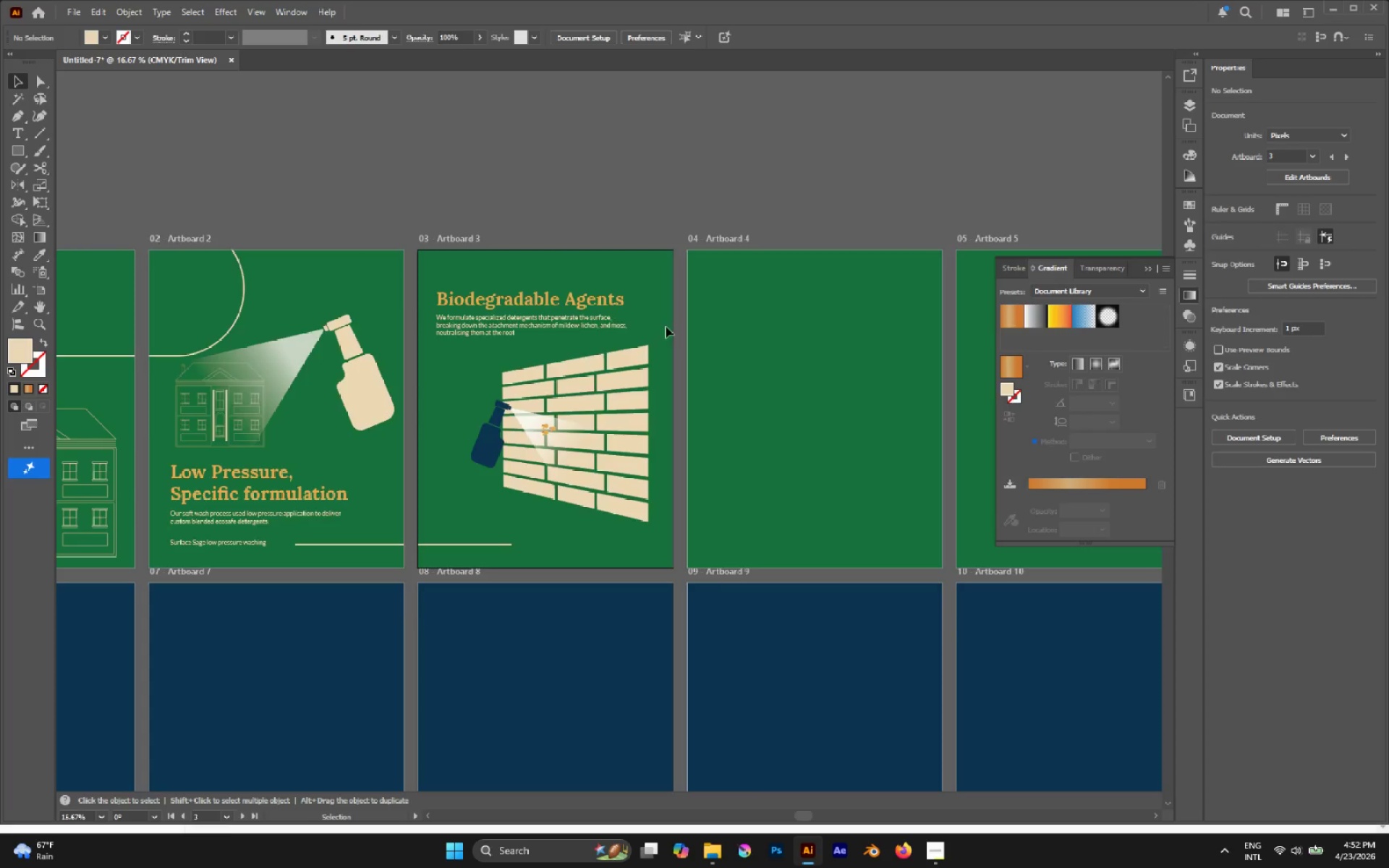 
key(Alt+Tab)